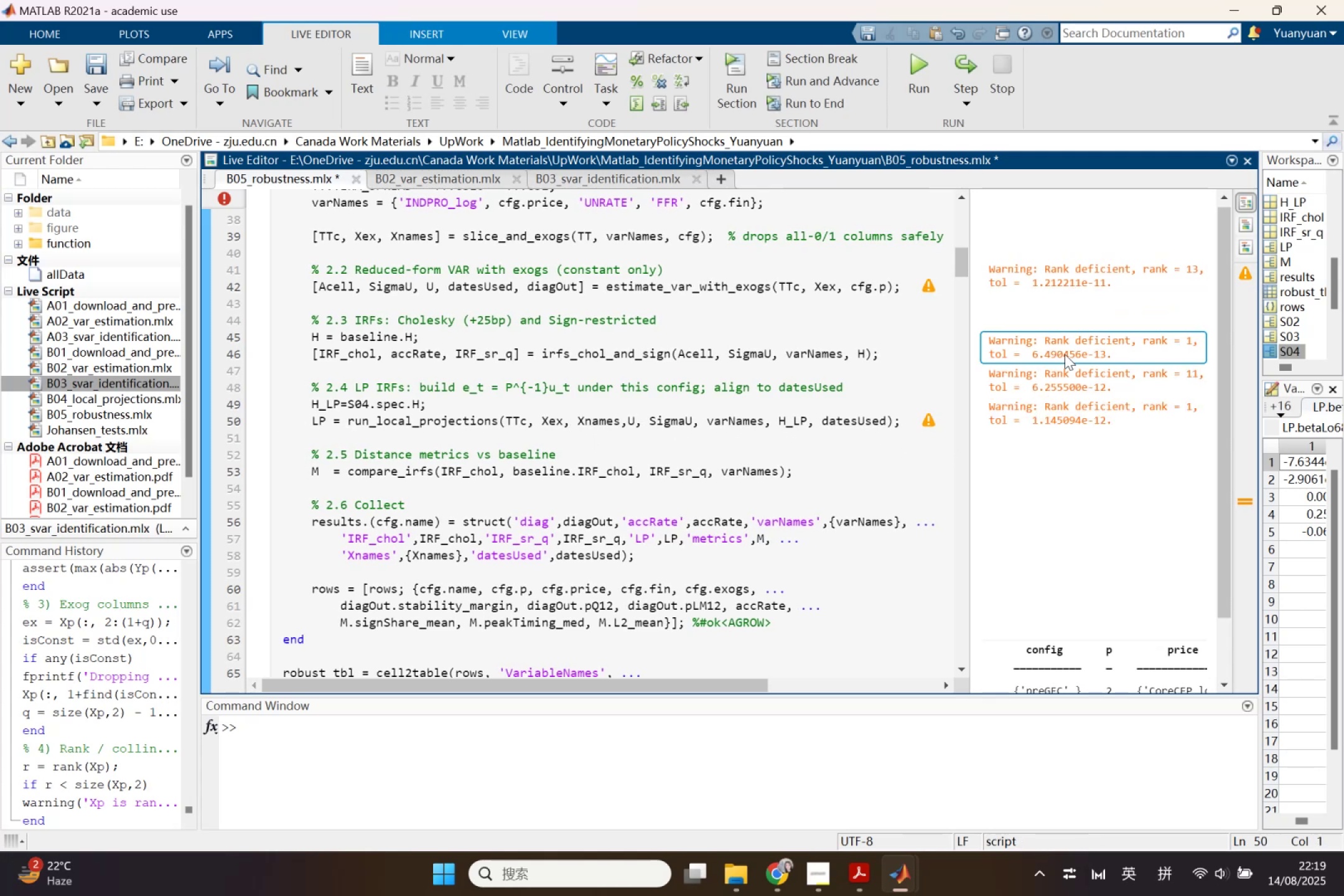 
double_click([1065, 354])
 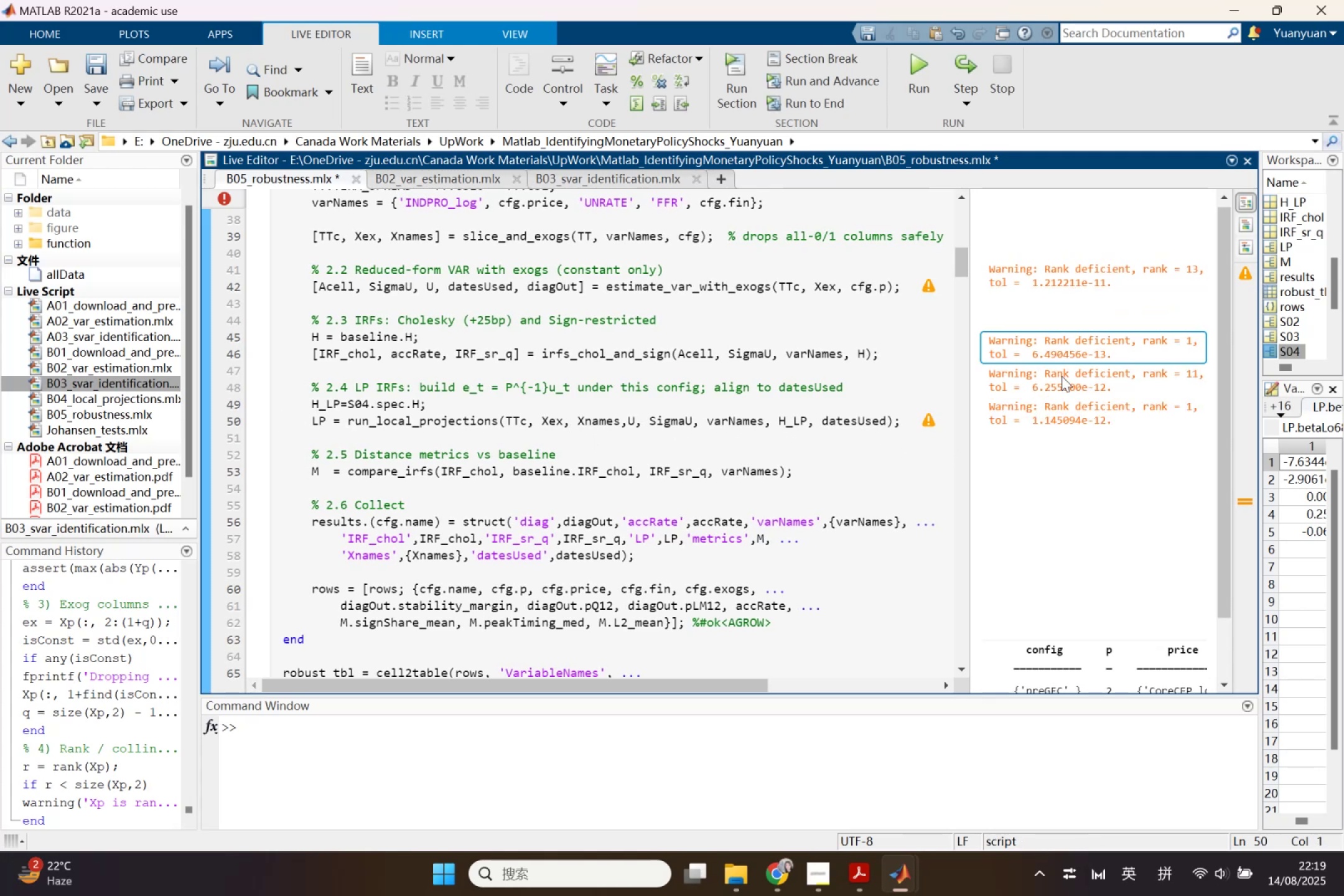 
left_click([1060, 379])
 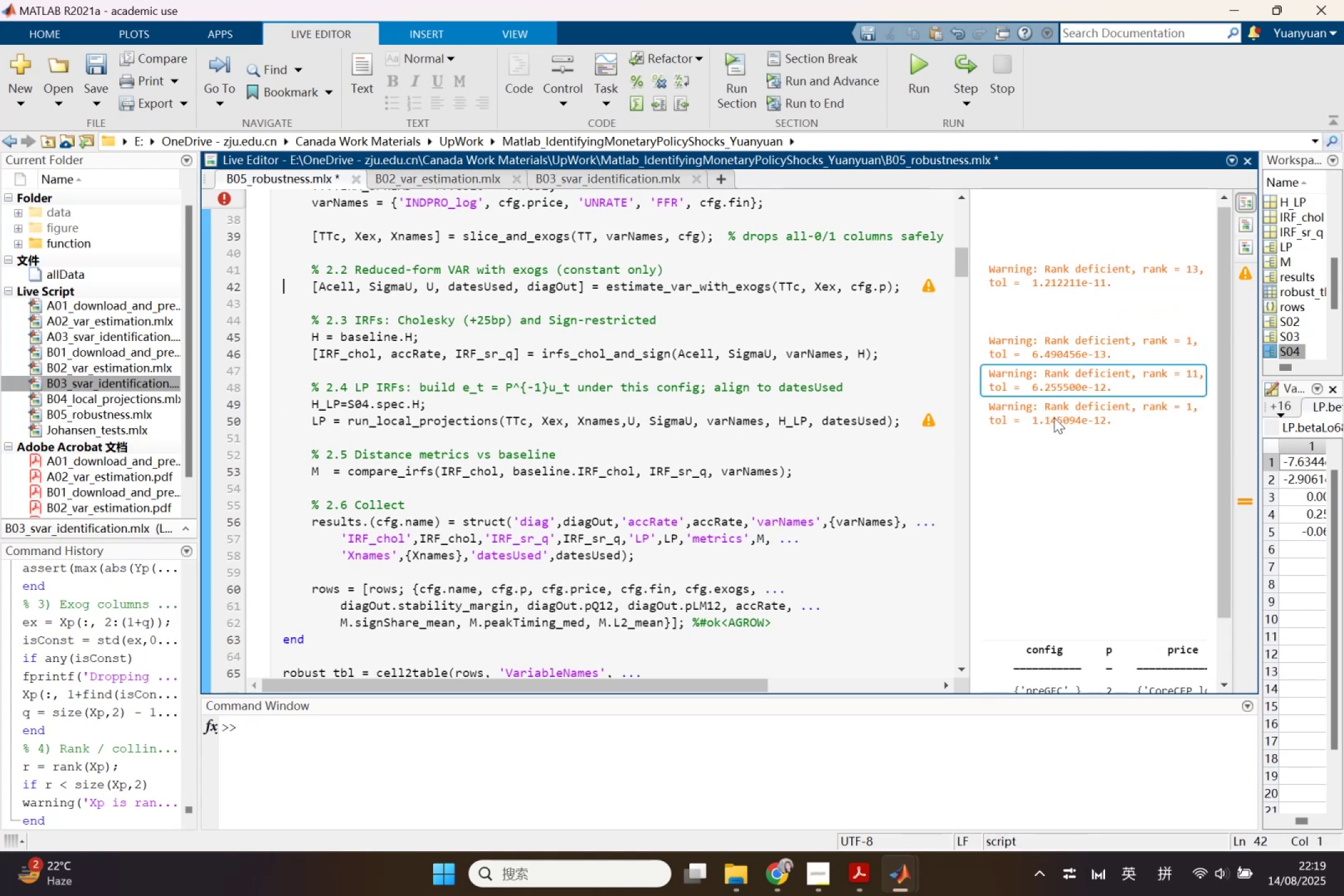 
left_click([1054, 418])
 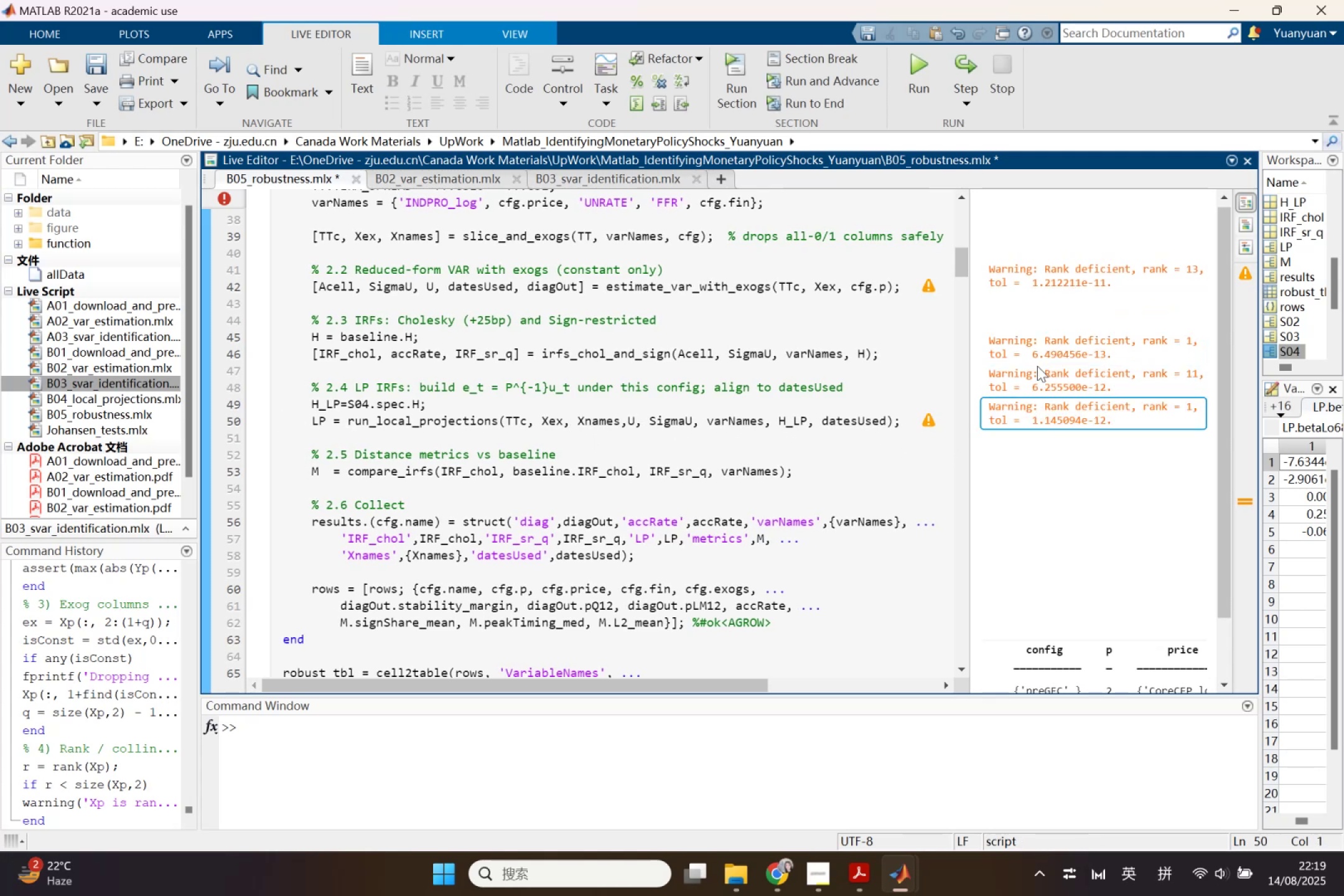 
left_click([1037, 366])
 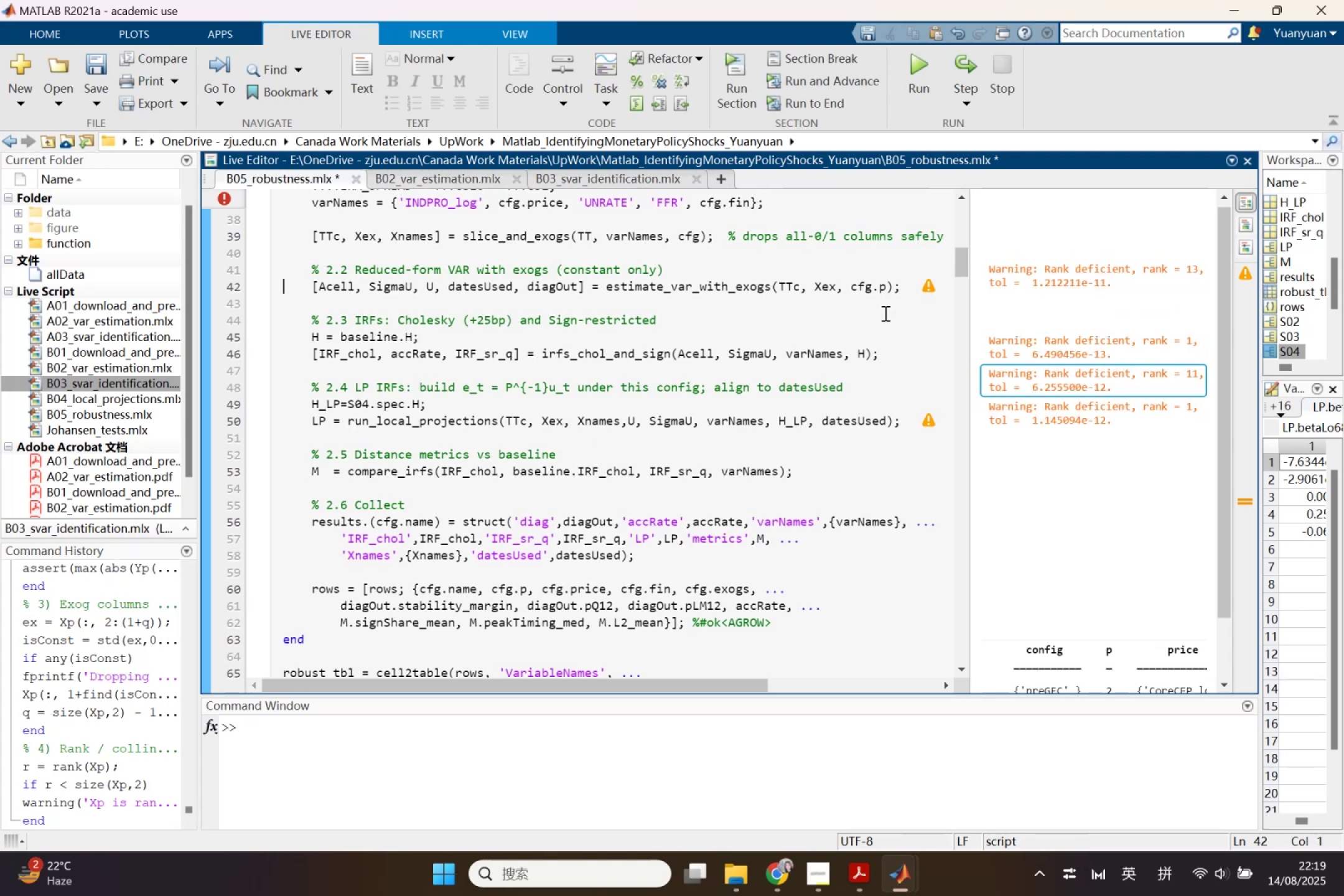 
left_click([882, 300])
 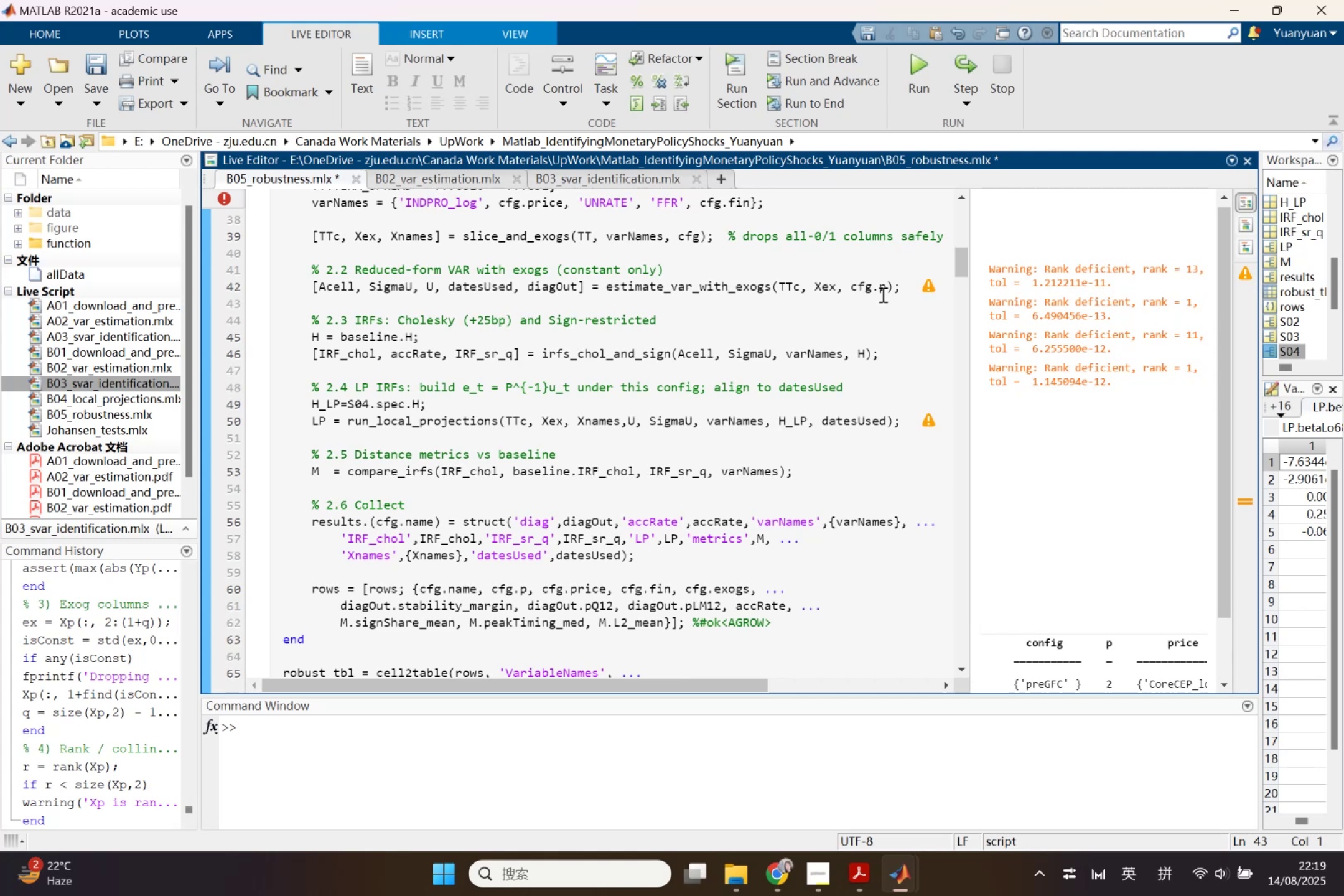 
left_click([882, 291])
 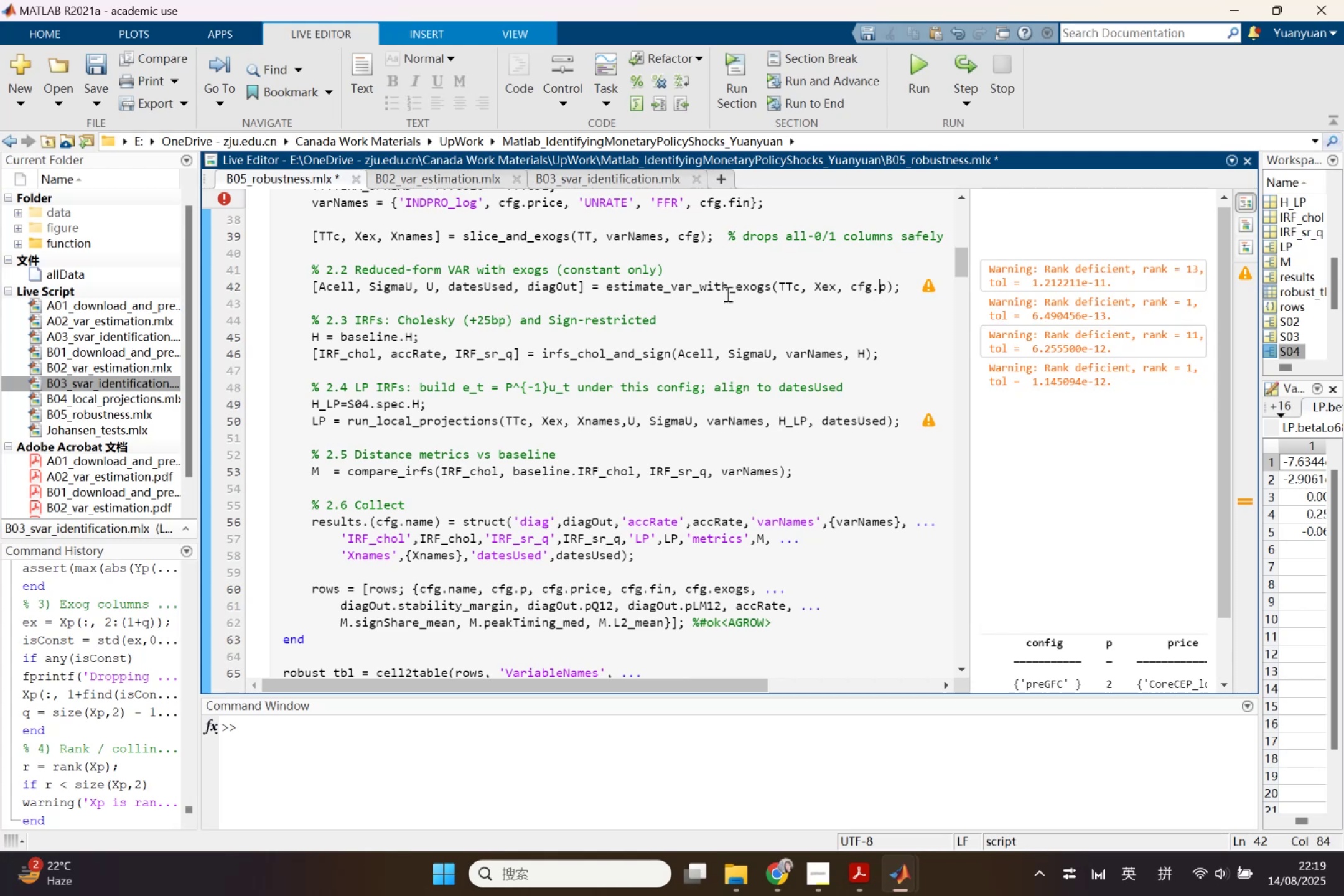 
scroll: coordinate [692, 447], scroll_direction: up, amount: 1.0
 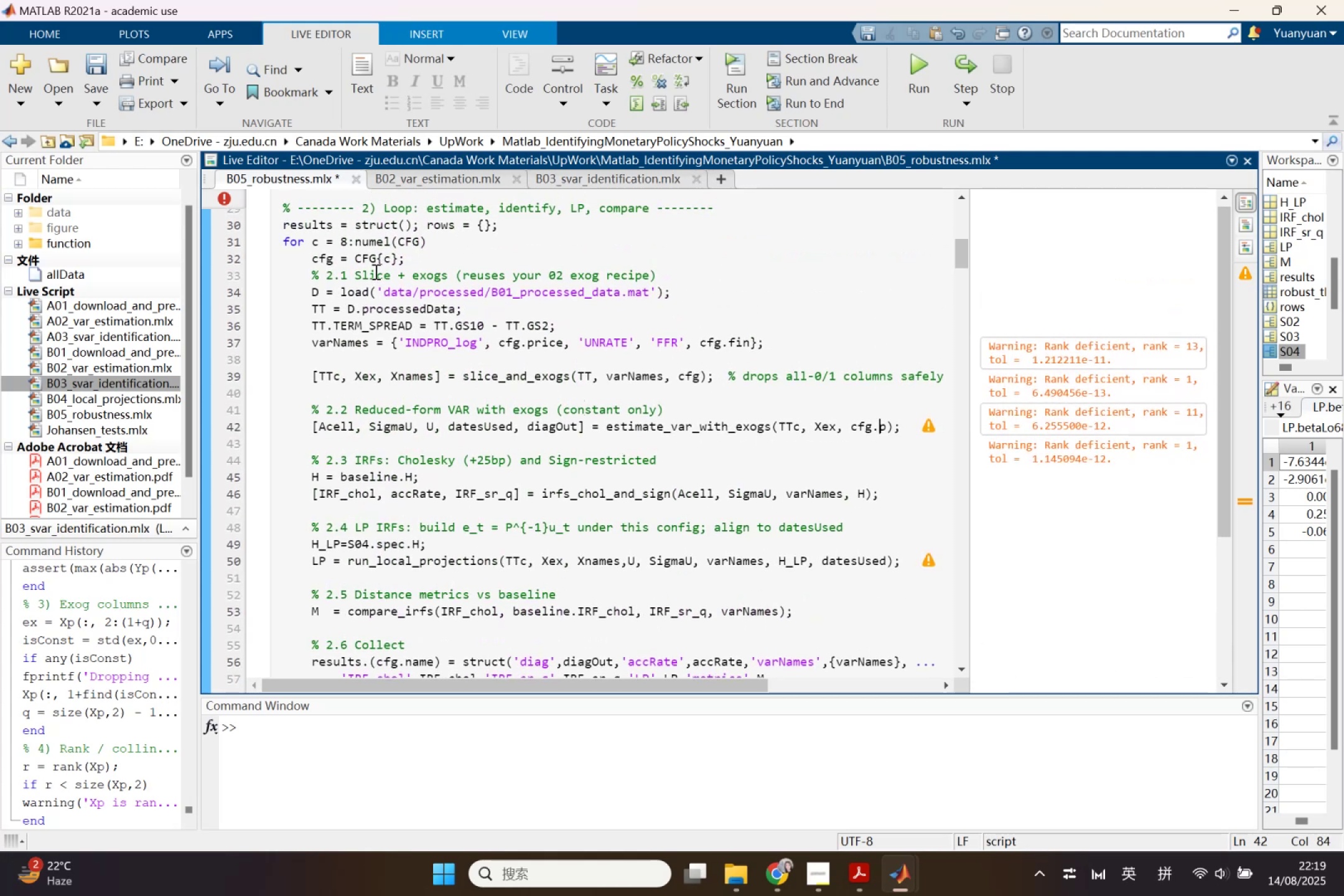 
left_click_drag(start_coordinate=[347, 241], to_coordinate=[341, 241])
 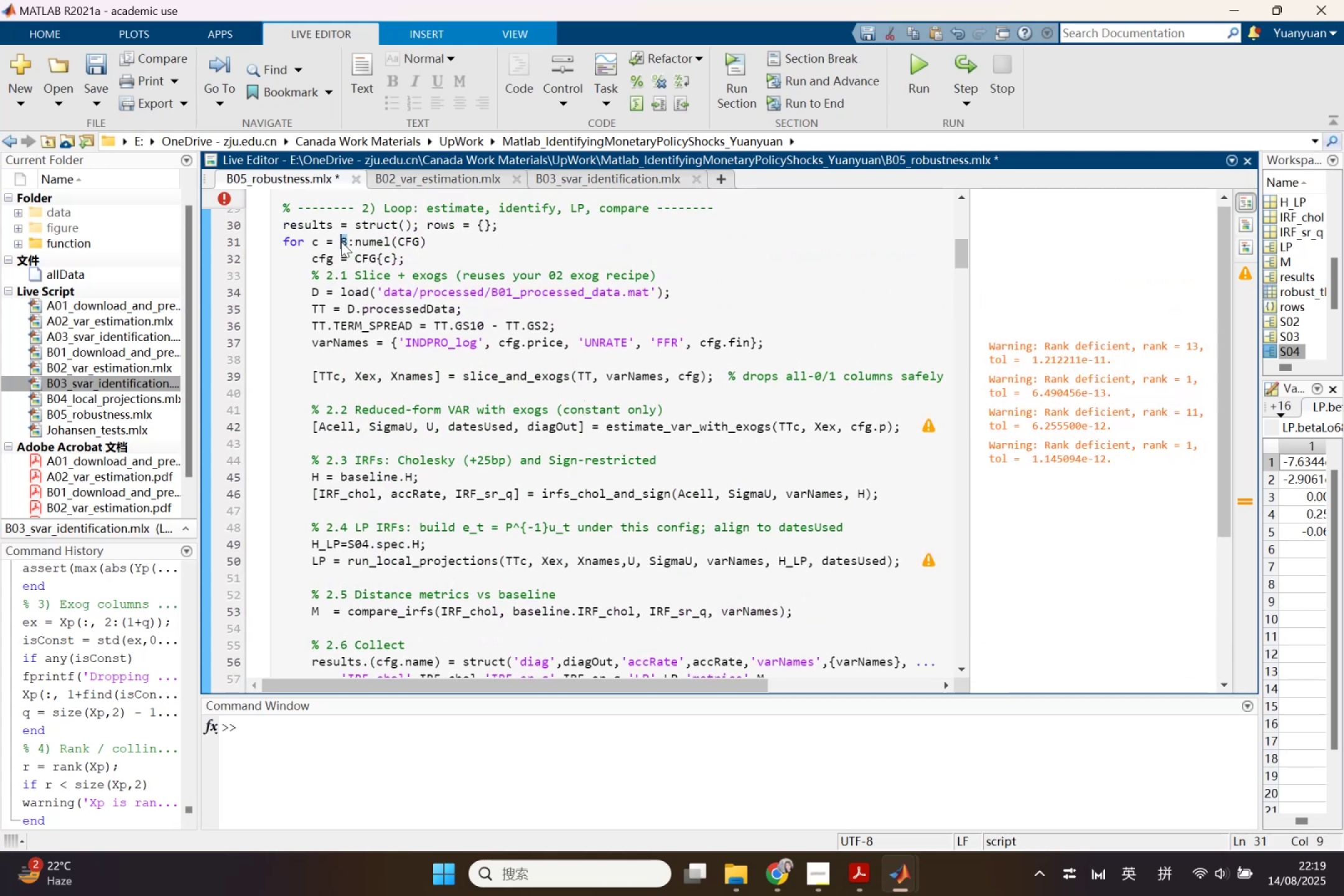 
key(Q)
 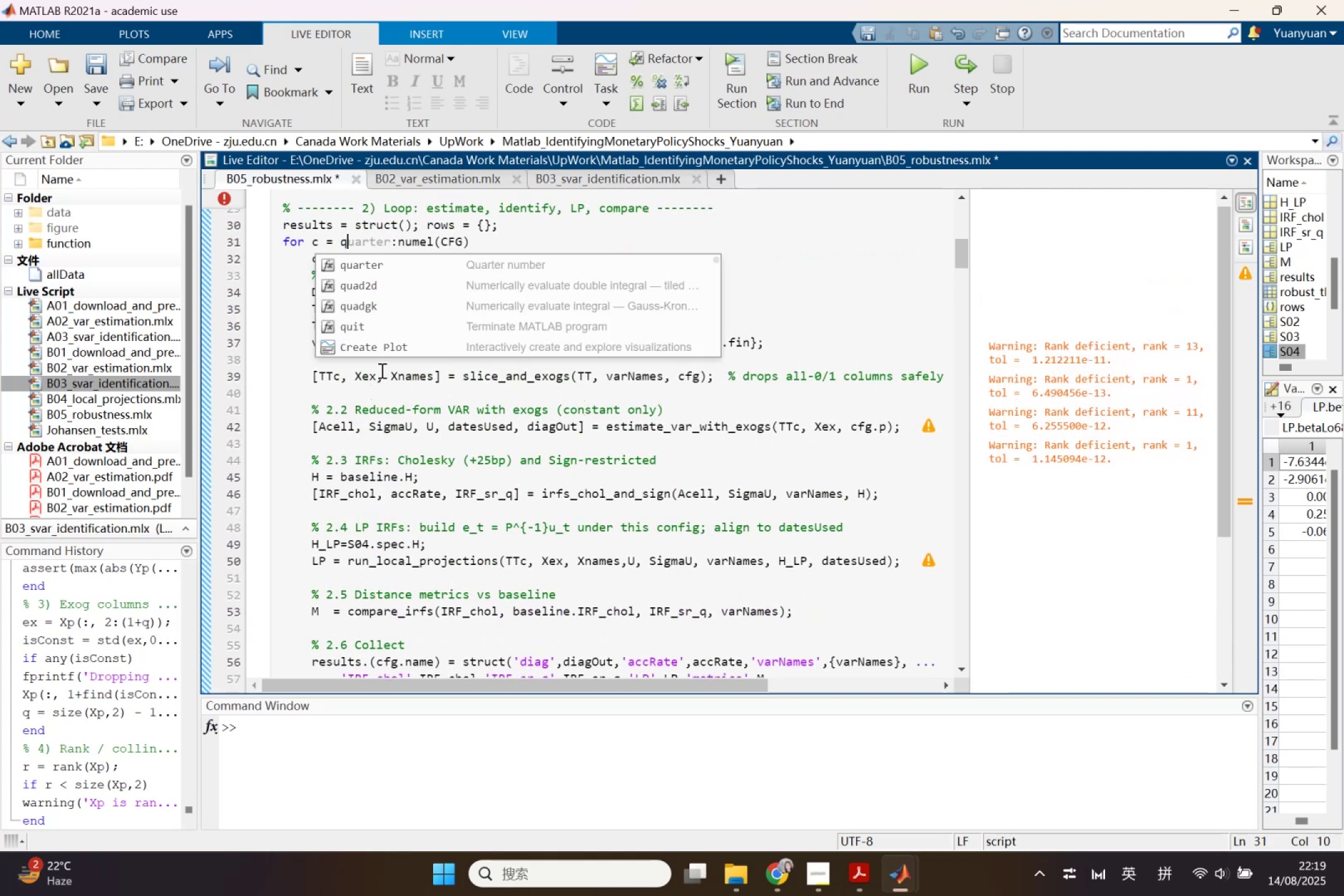 
key(Backspace)
 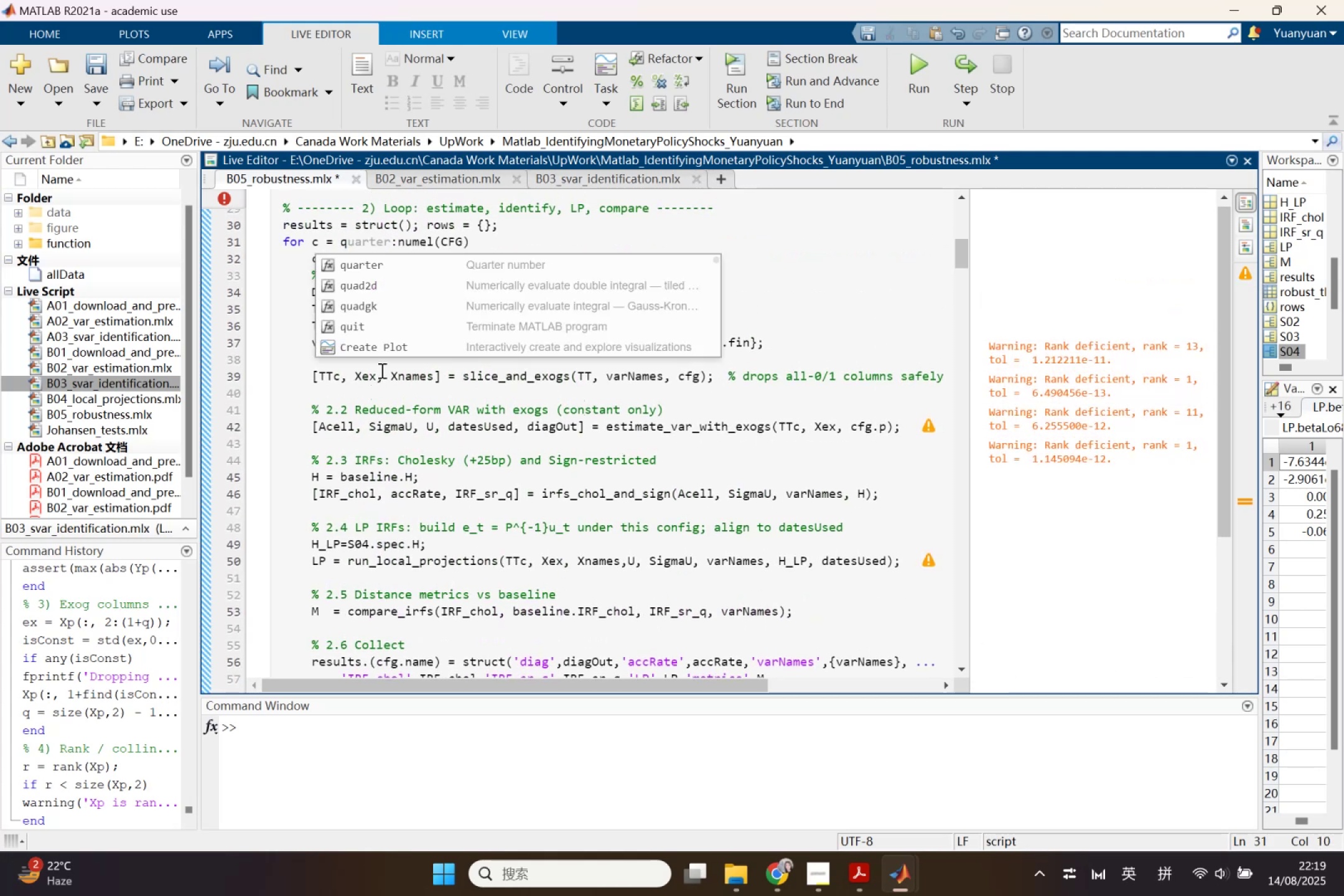 
key(1)
 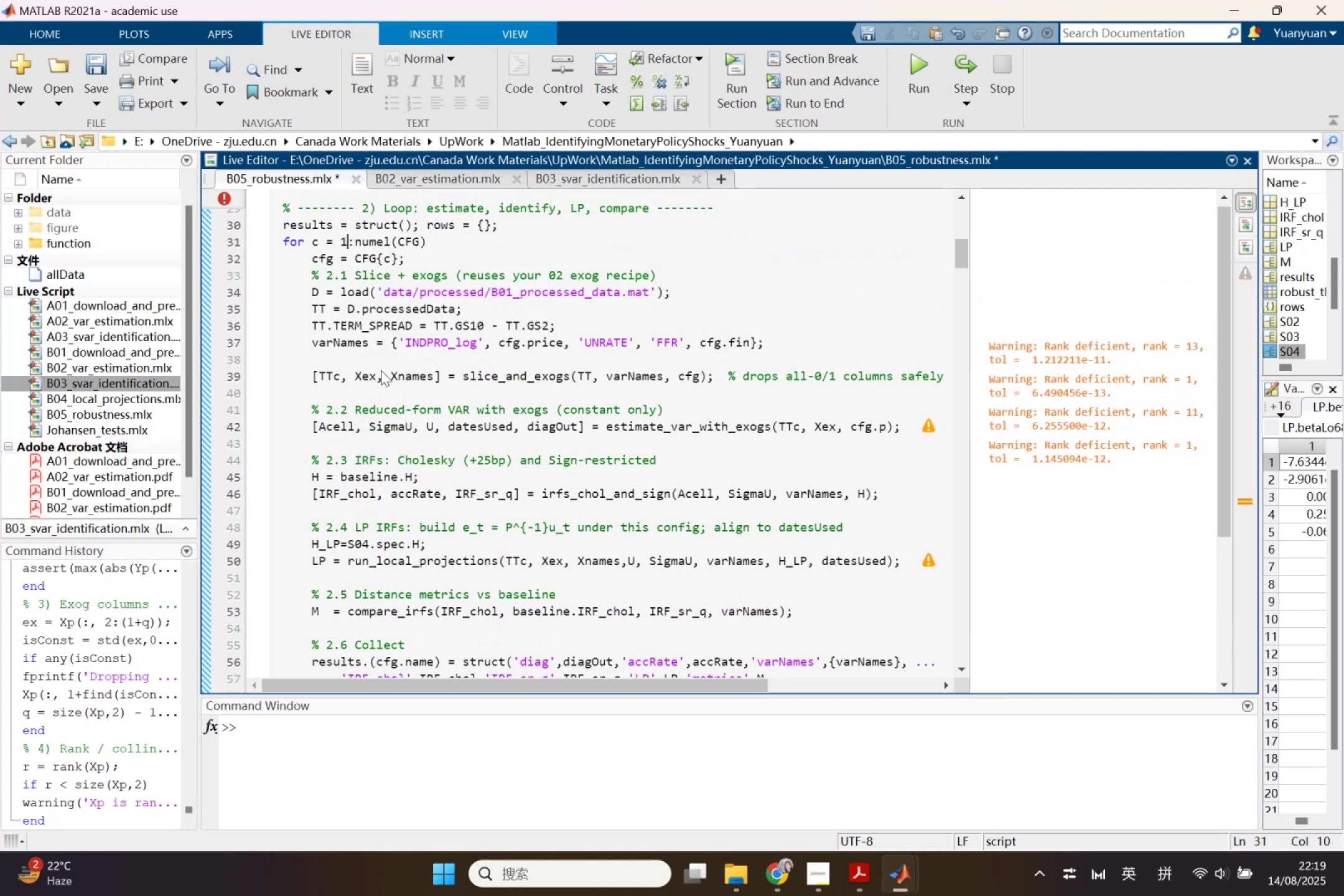 
scroll: coordinate [399, 454], scroll_direction: up, amount: 6.0
 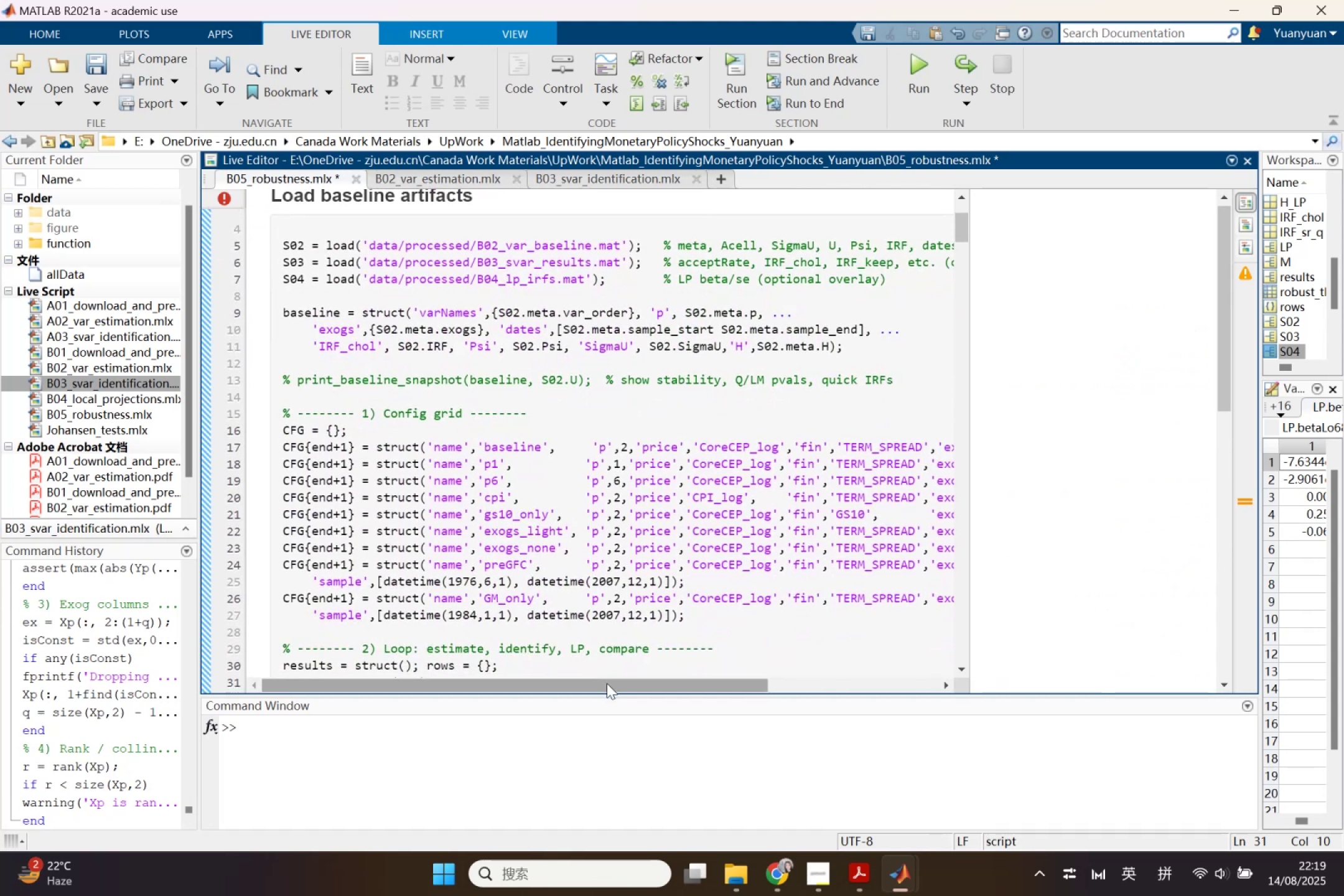 
scroll: coordinate [567, 628], scroll_direction: down, amount: 6.0
 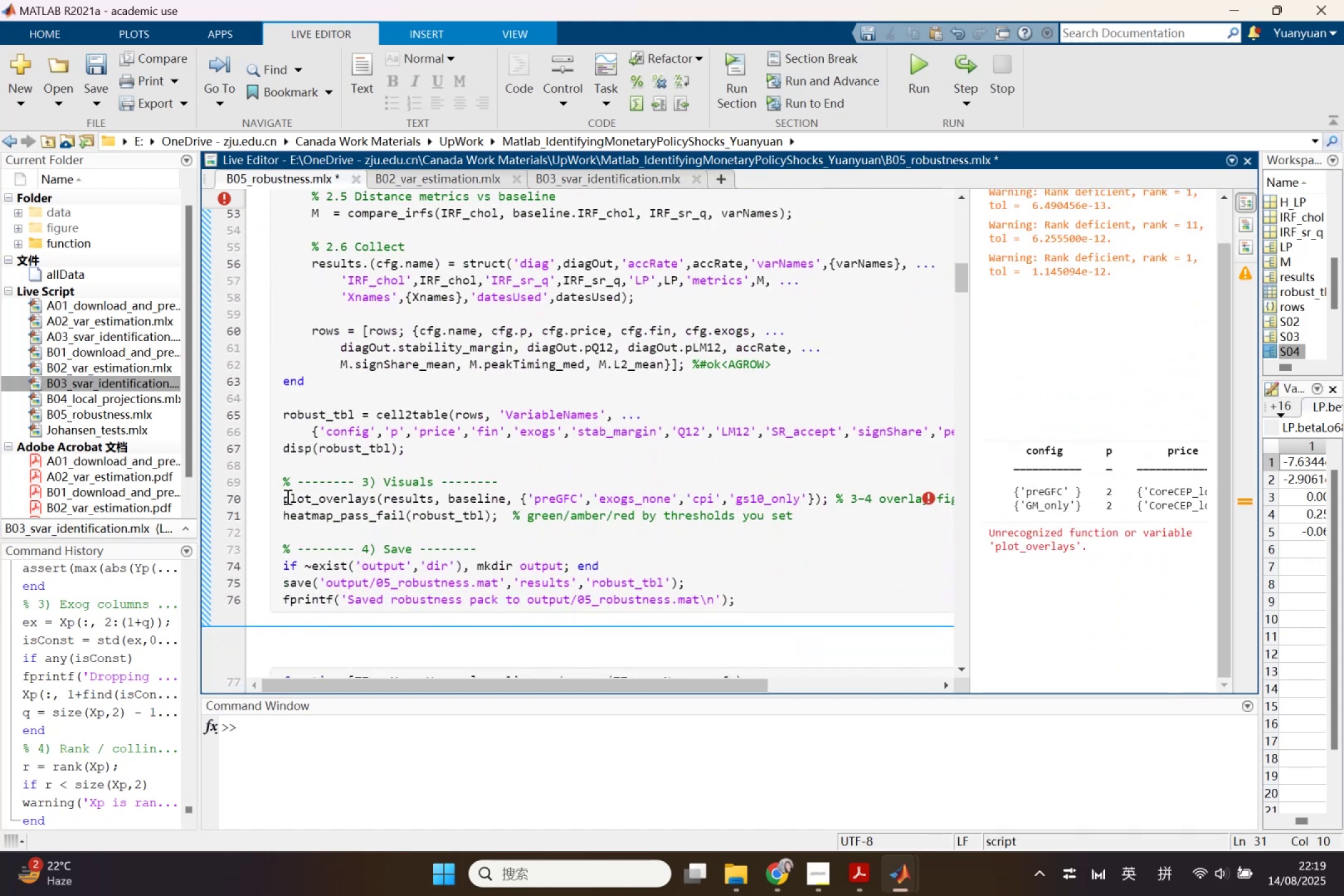 
scroll: coordinate [284, 469], scroll_direction: up, amount: 2.0
 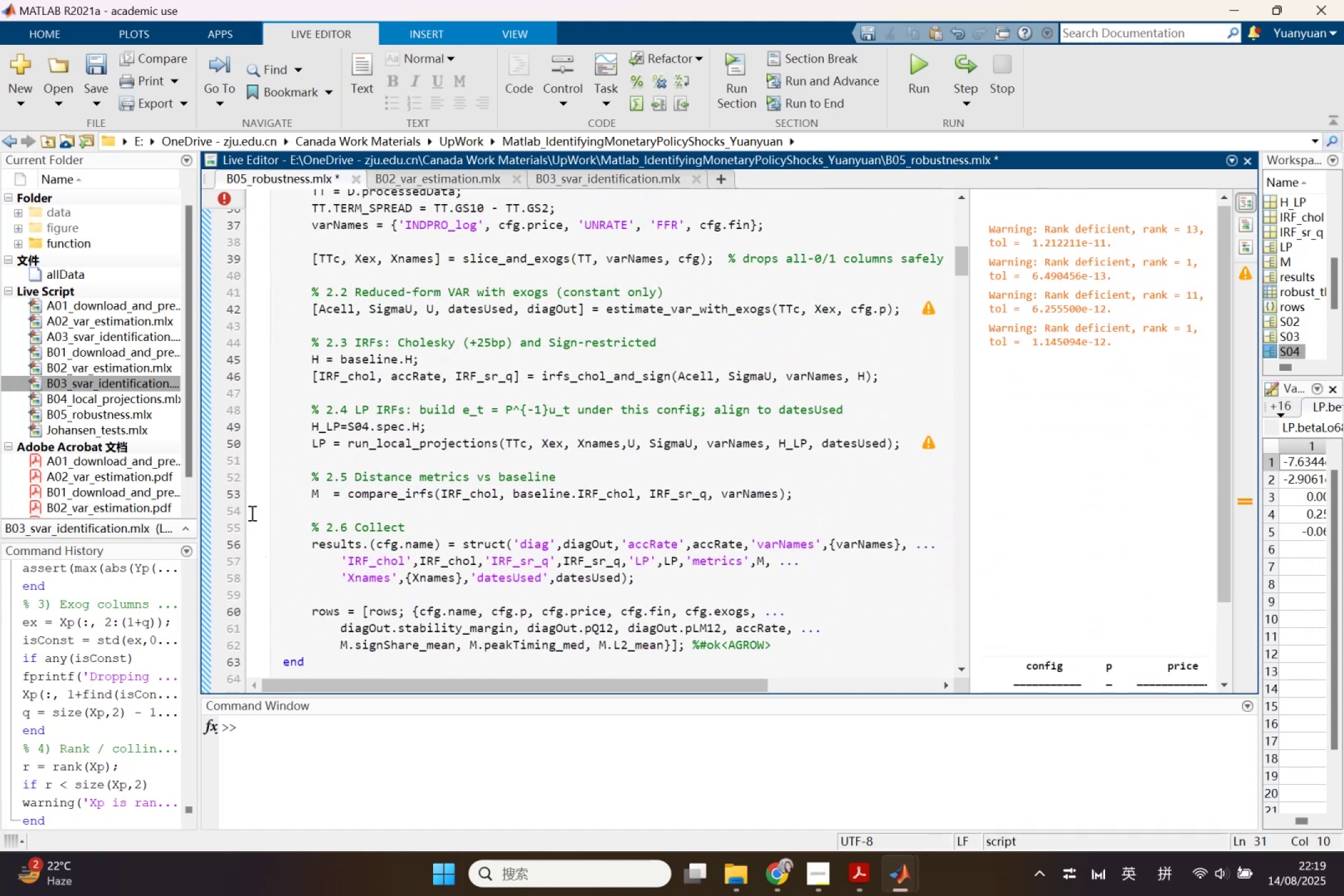 
left_click([235, 541])
 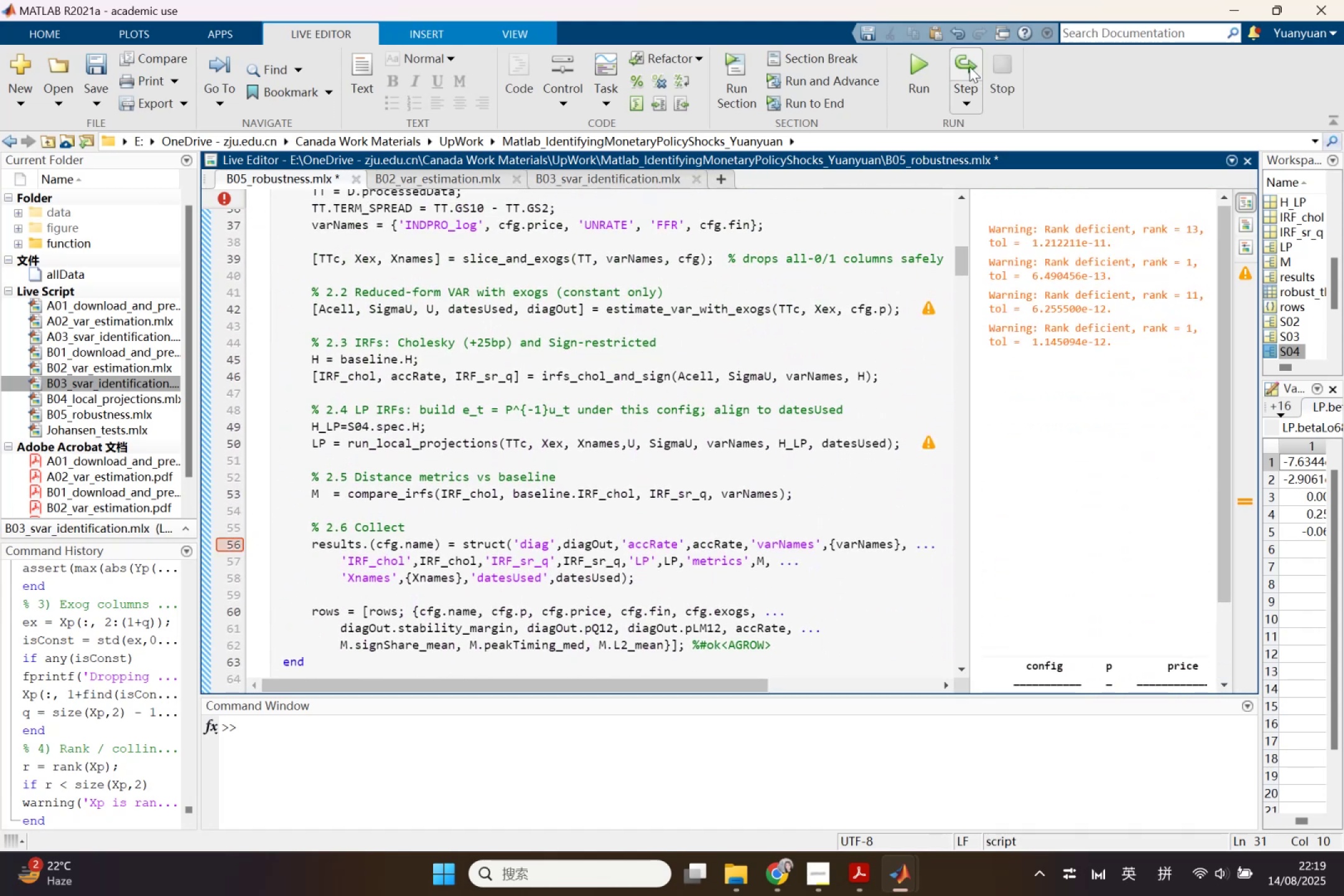 
left_click([912, 72])
 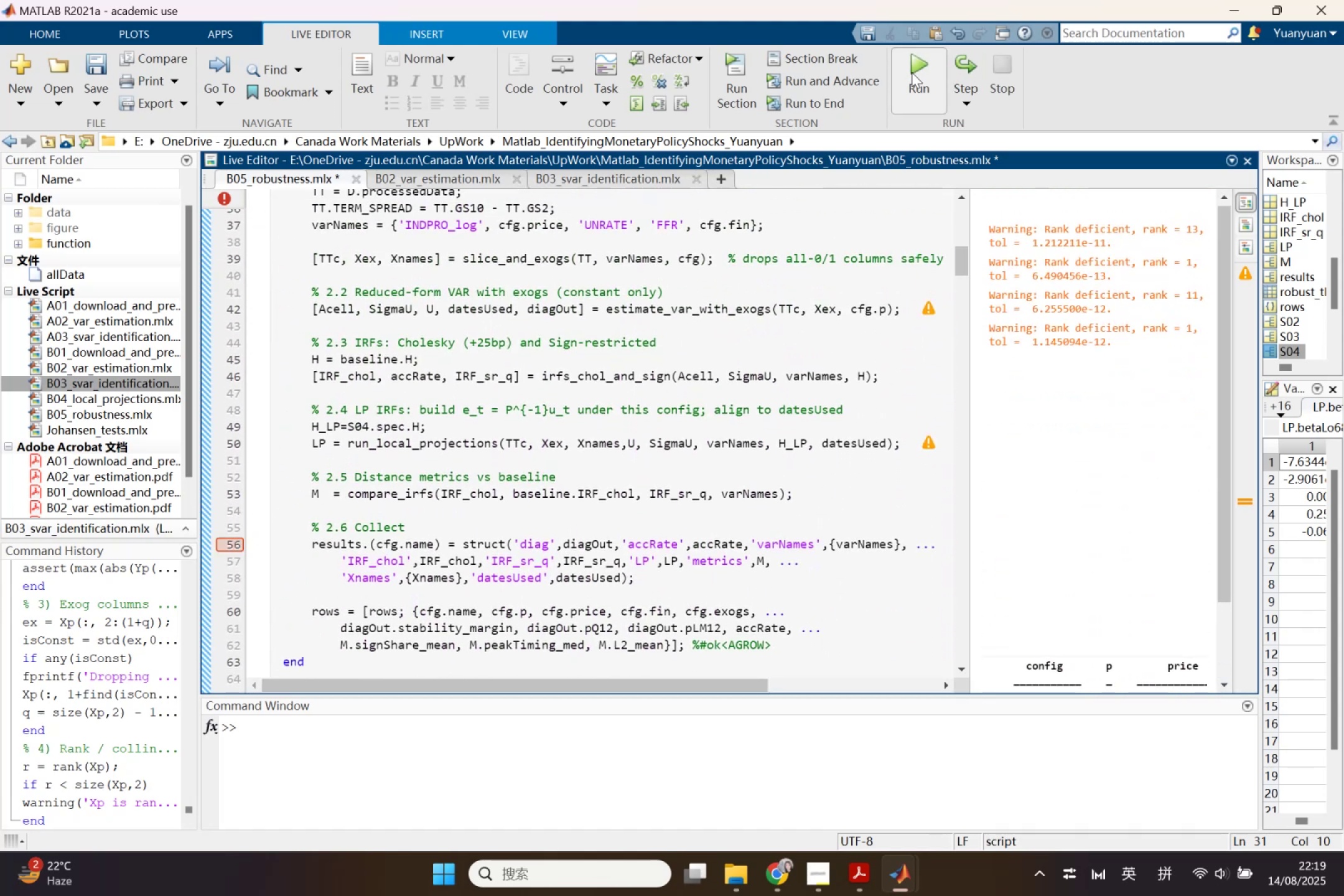 
mouse_move([880, 140])
 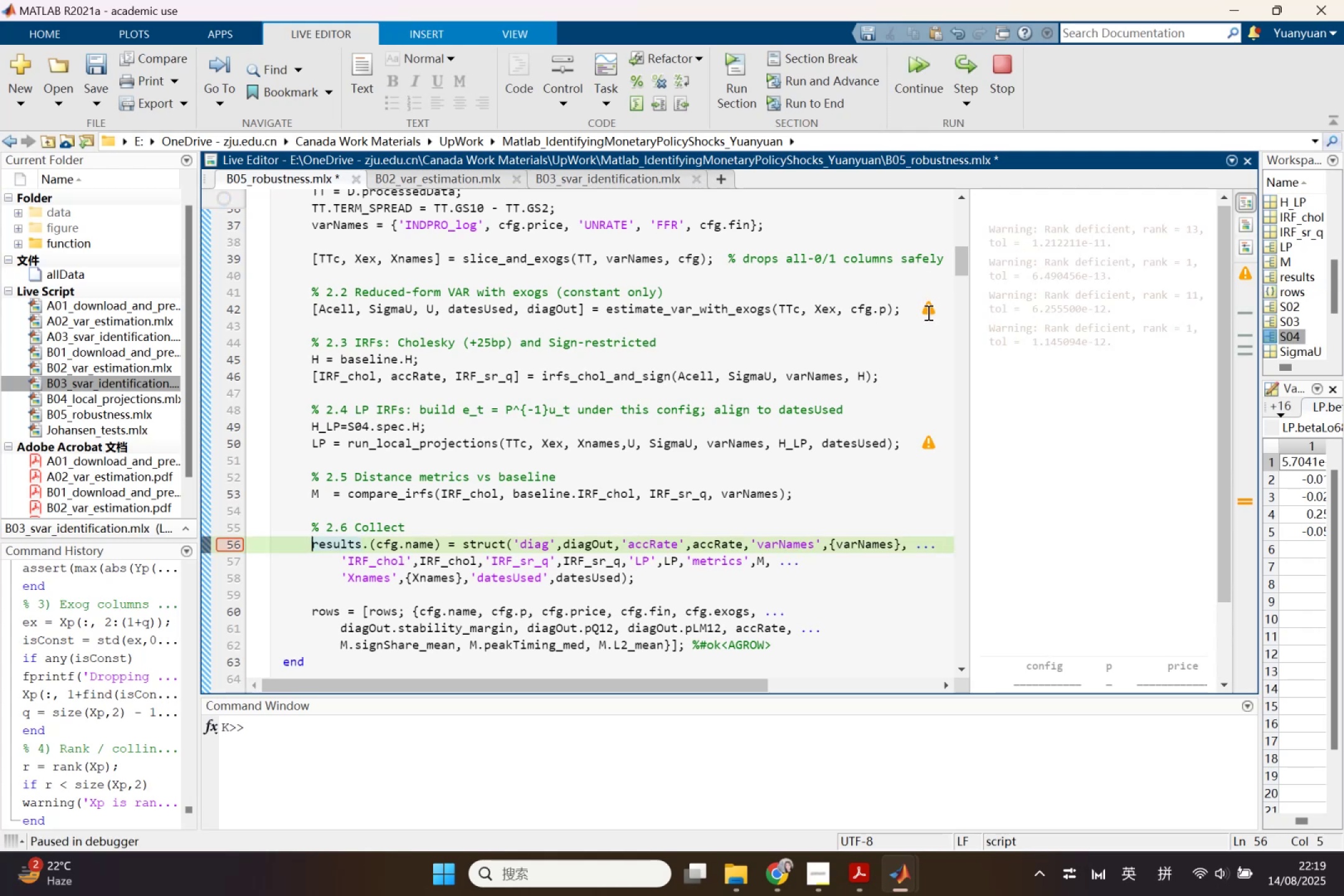 
left_click([925, 310])
 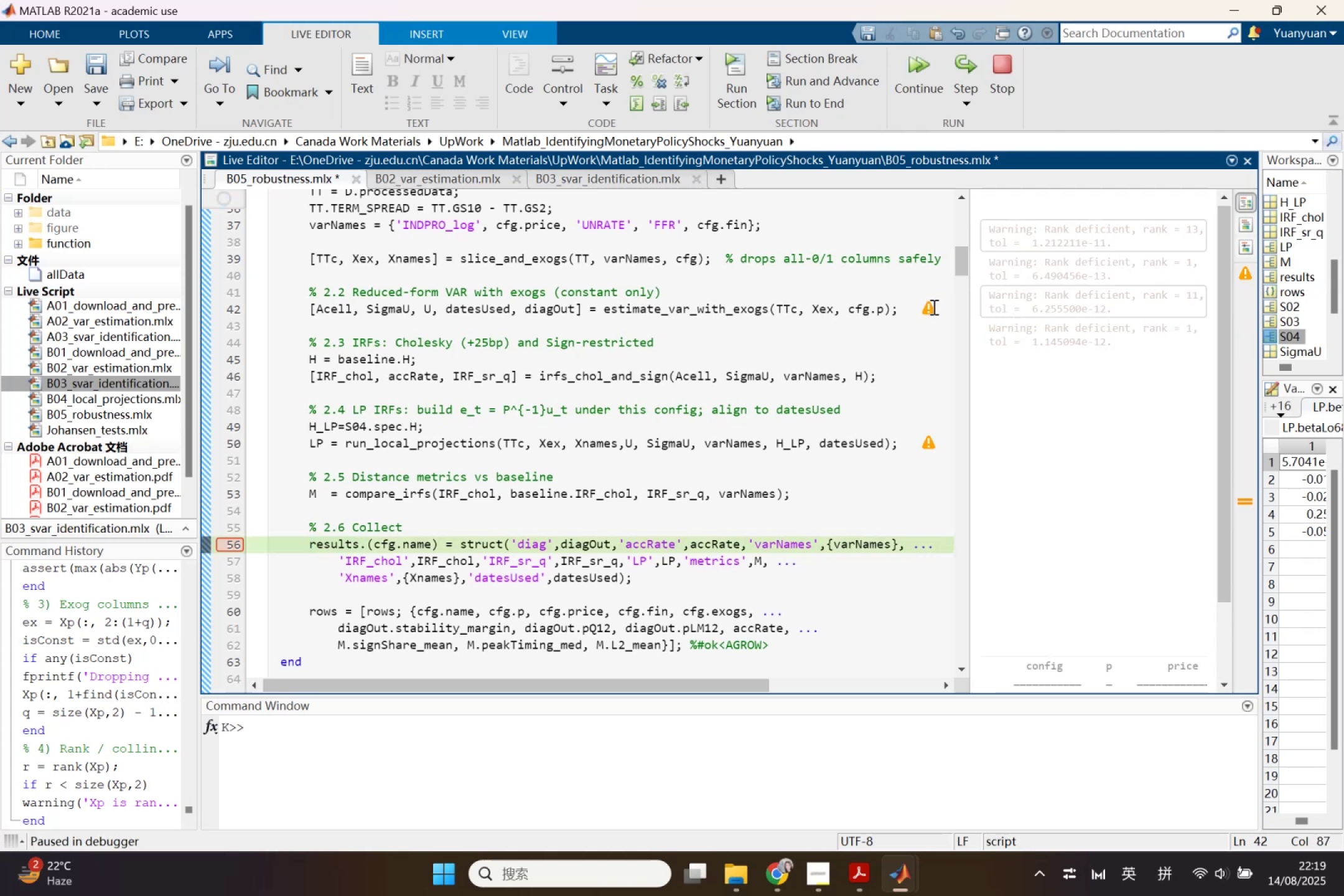 
left_click([935, 310])
 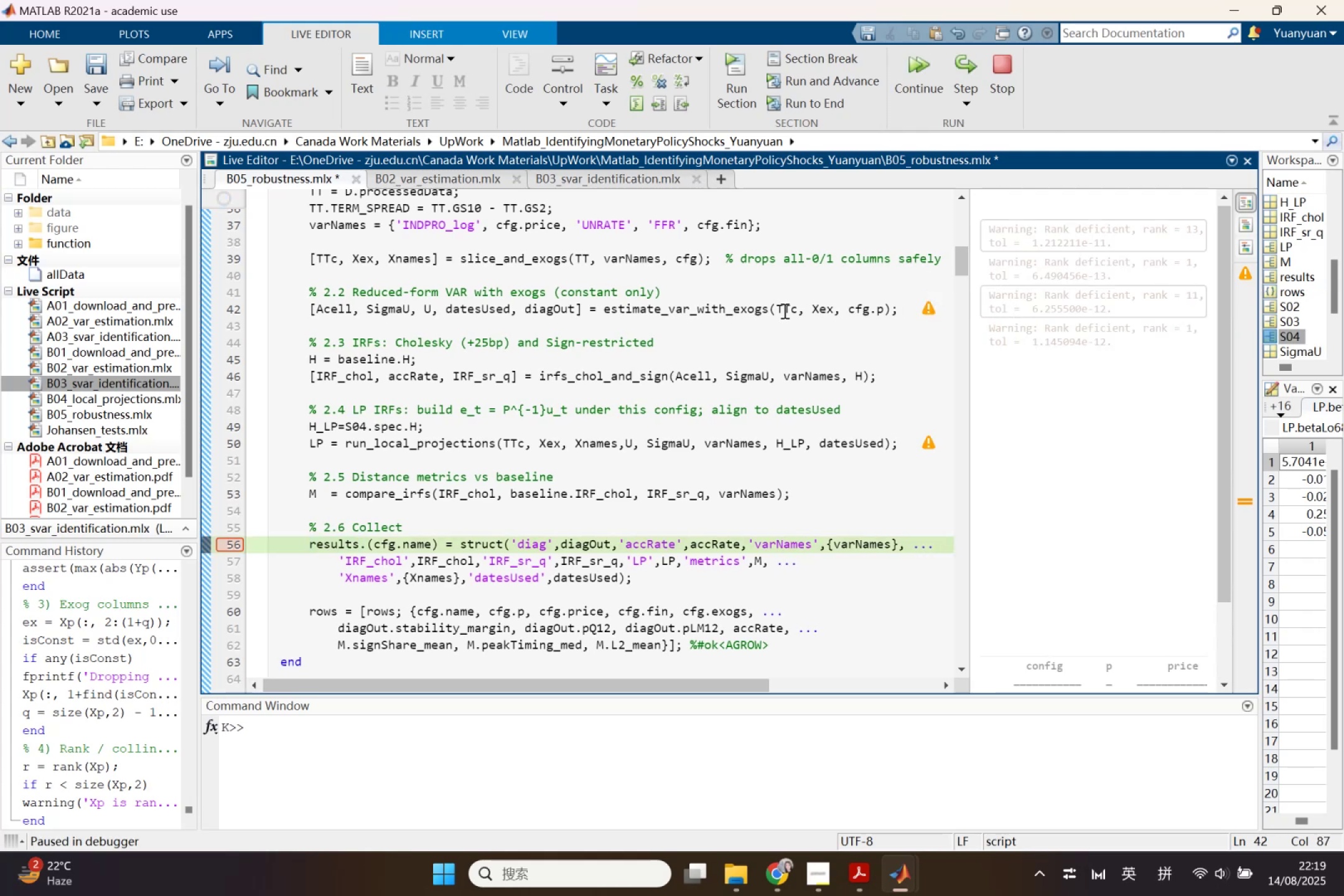 
left_click([783, 310])
 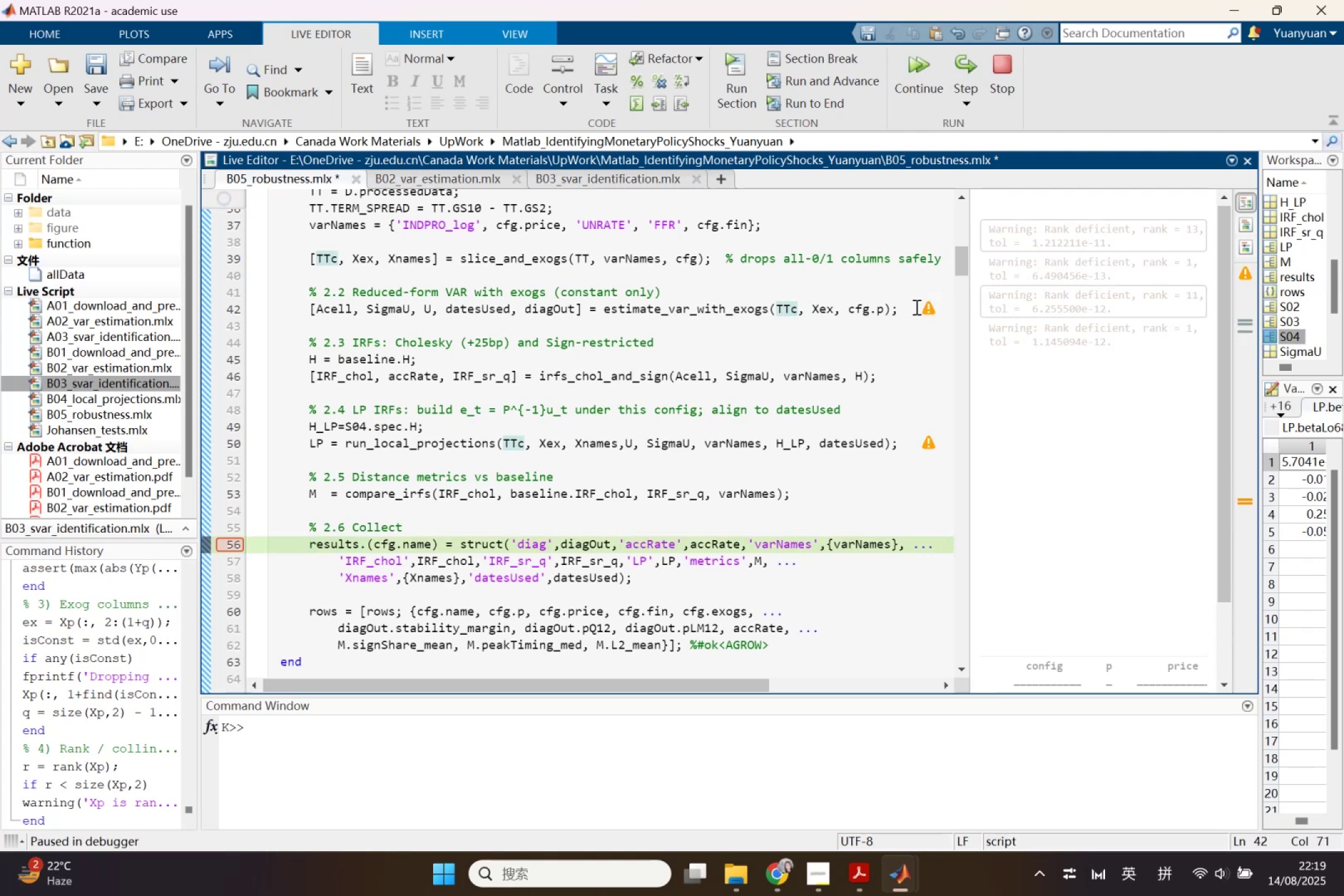 
left_click([918, 306])
 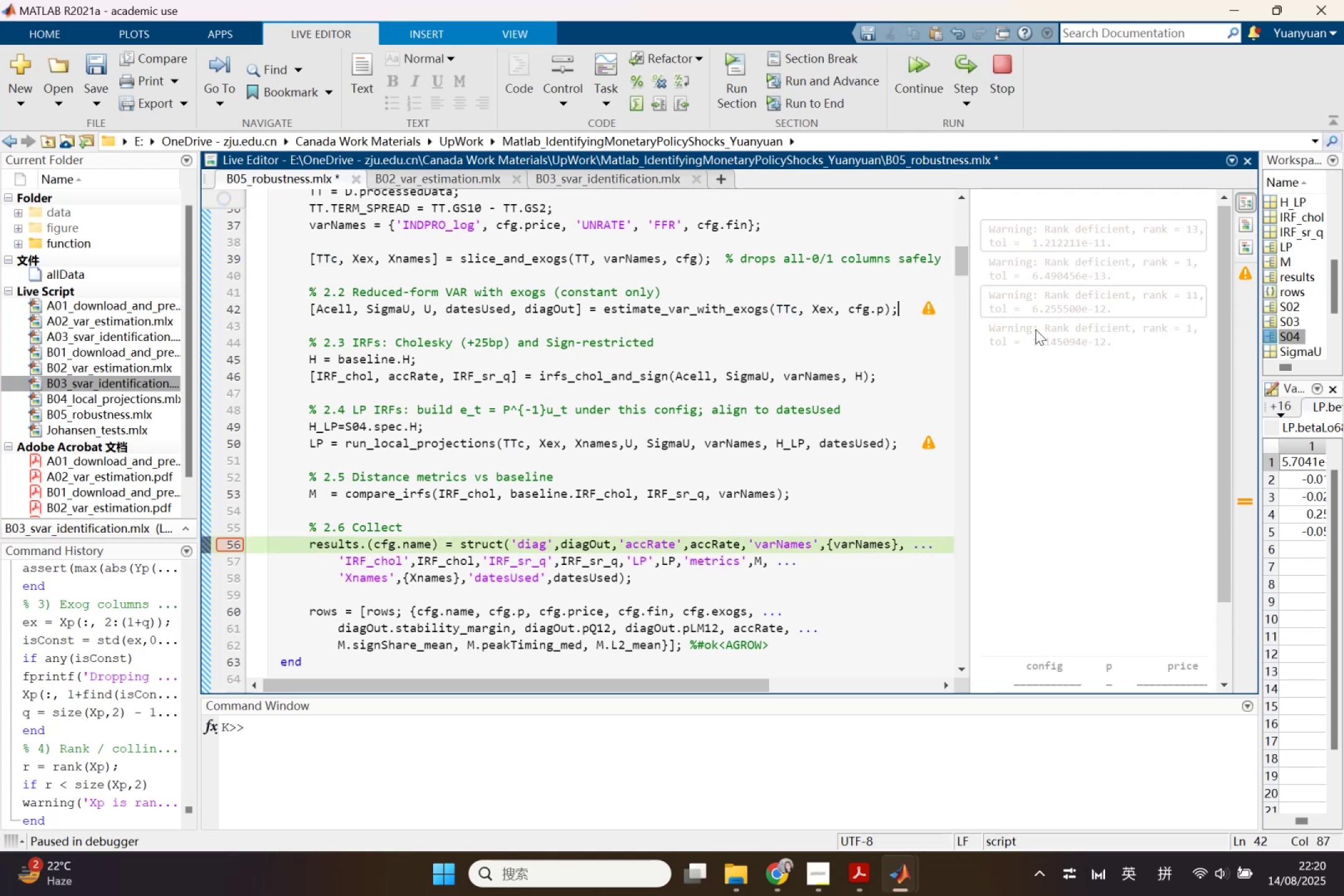 
scroll: coordinate [1053, 342], scroll_direction: up, amount: 2.0
 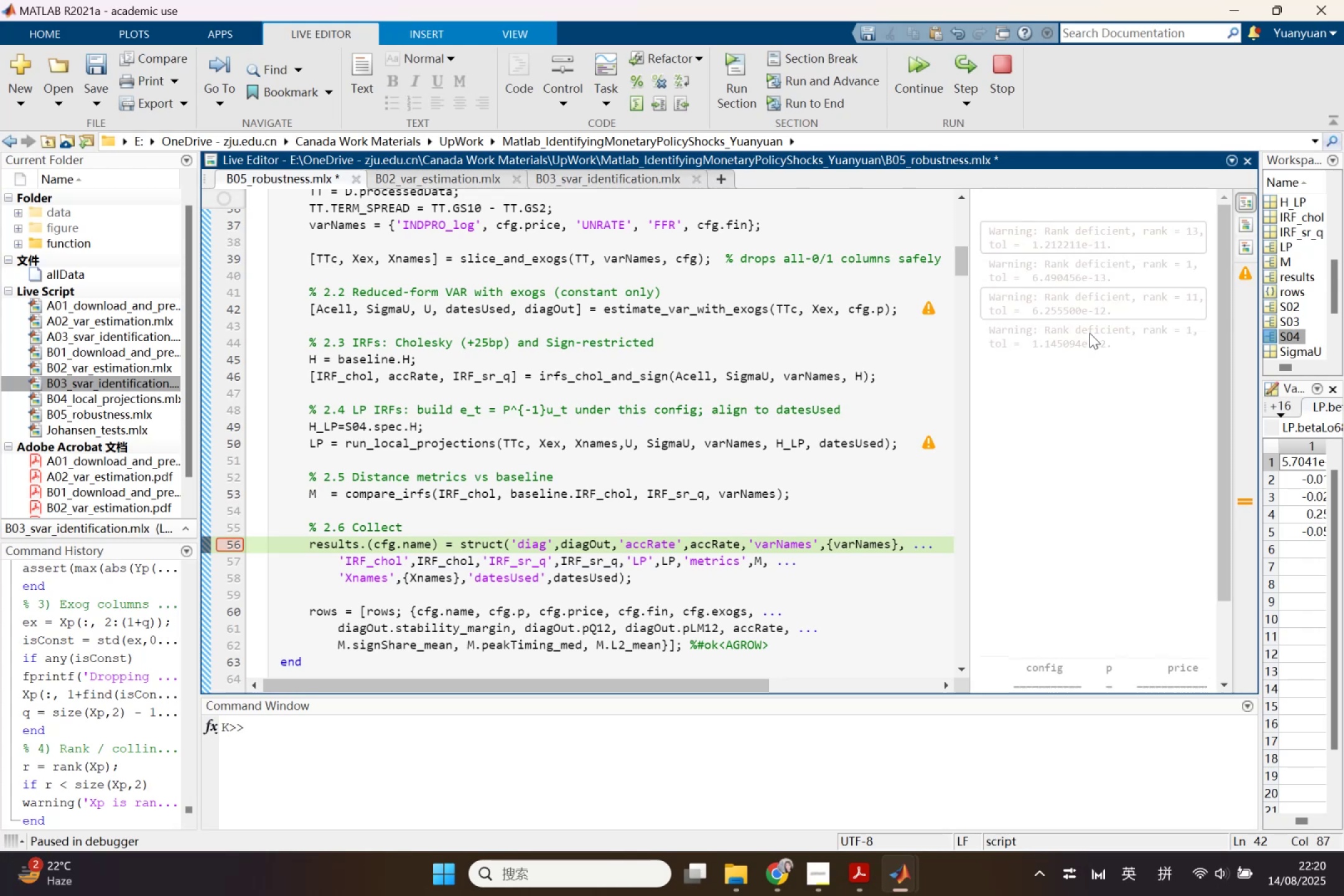 
scroll: coordinate [1101, 326], scroll_direction: none, amount: 0.0
 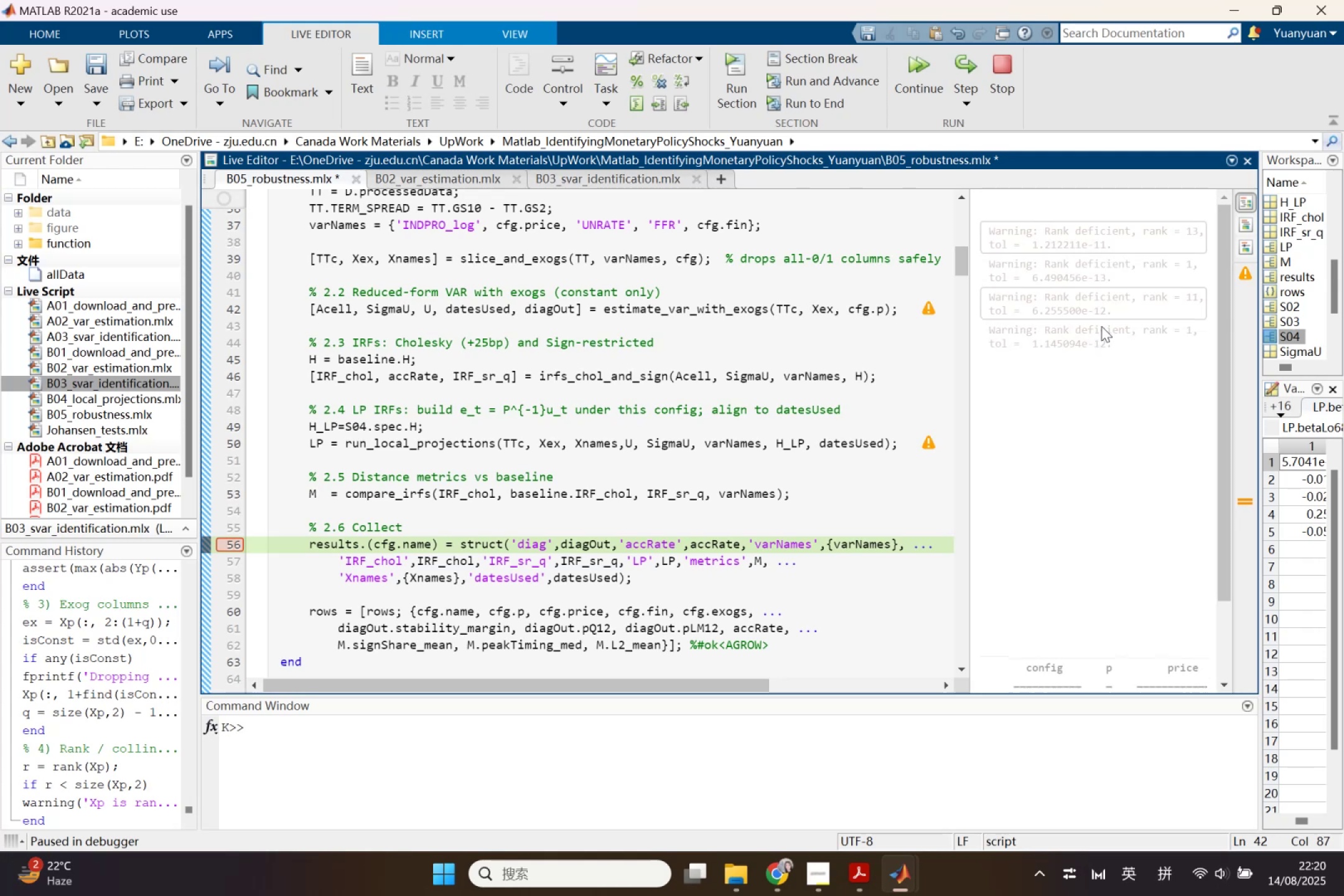 
scroll: coordinate [1106, 309], scroll_direction: up, amount: 4.0
 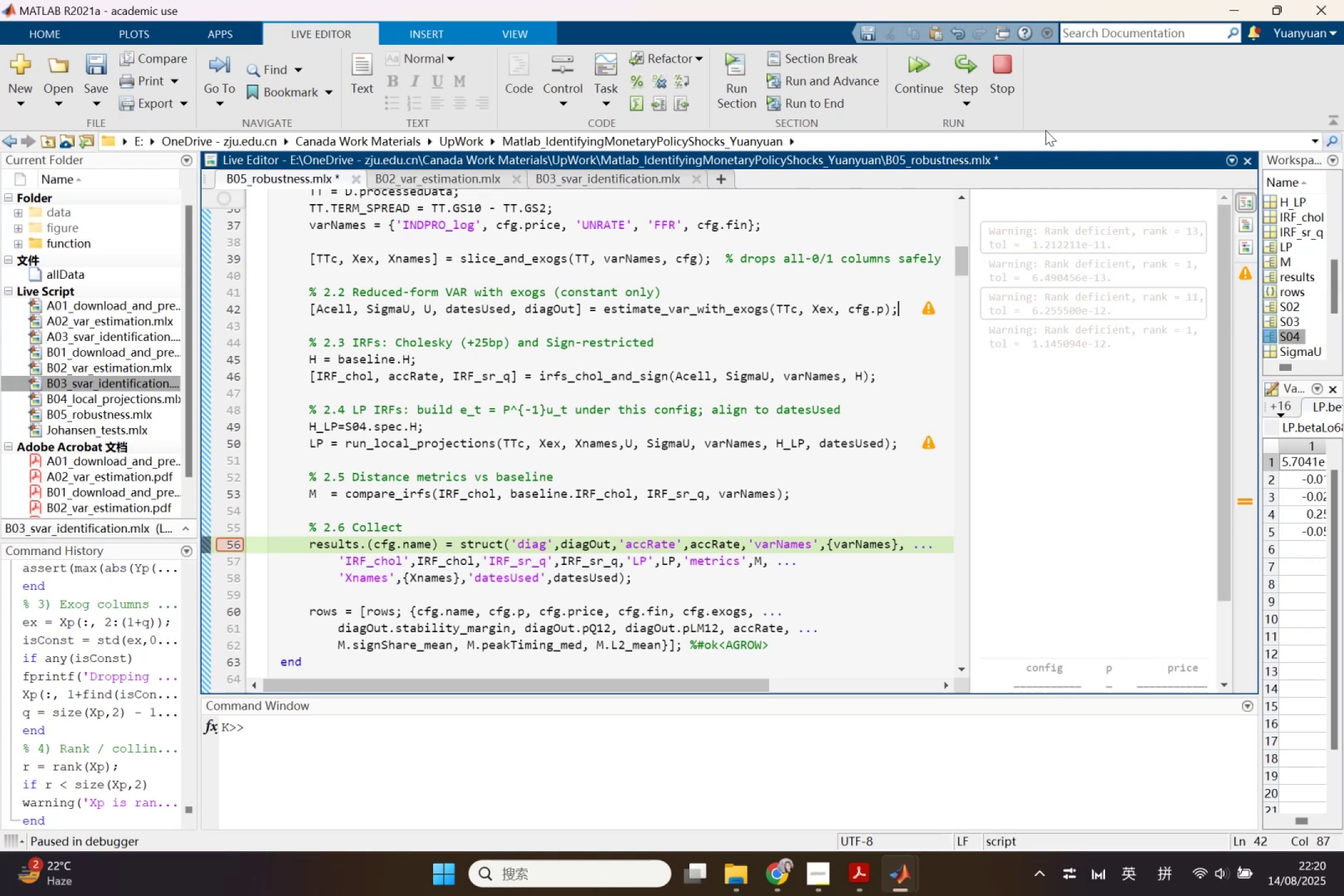 
left_click([988, 94])
 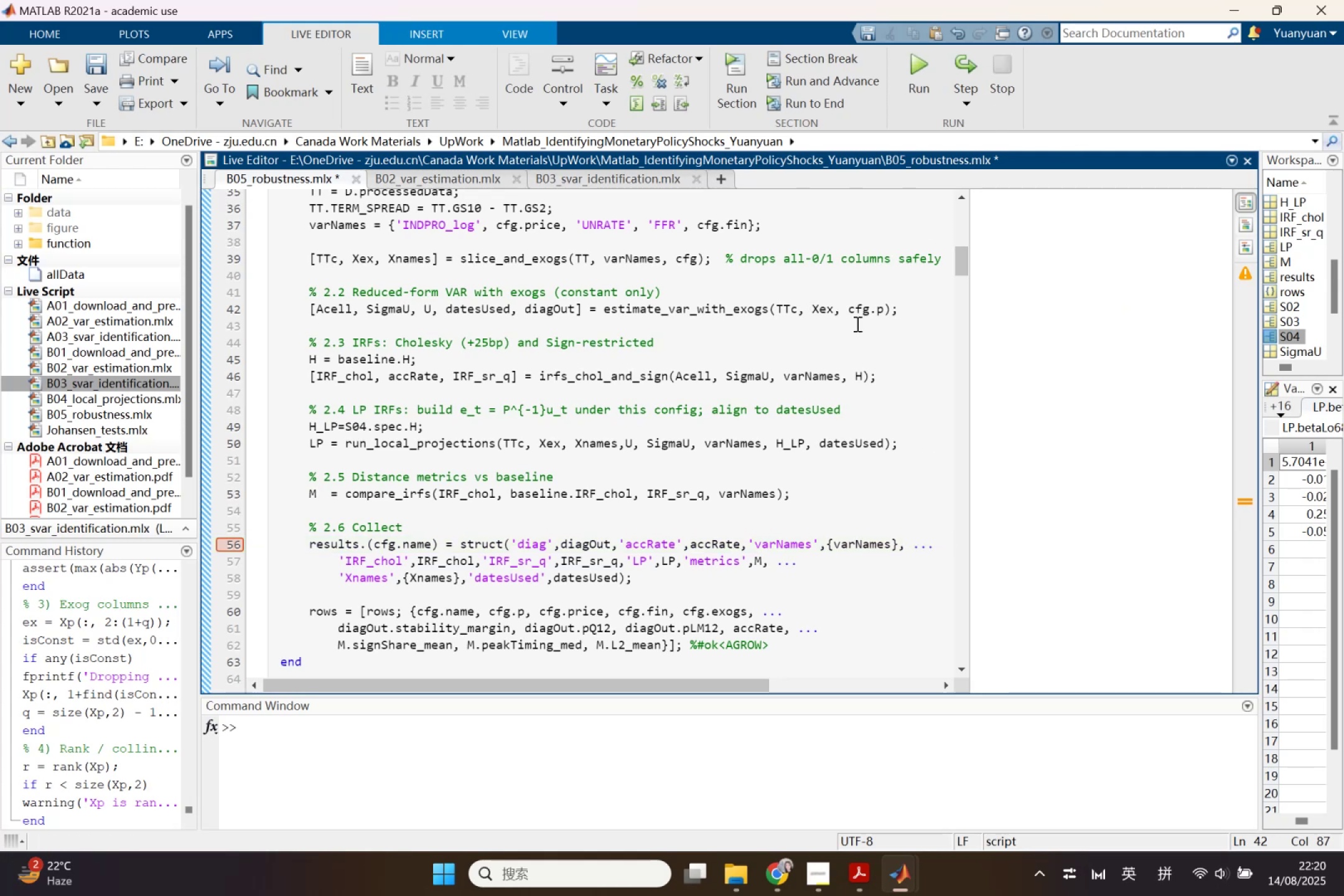 
left_click([859, 314])
 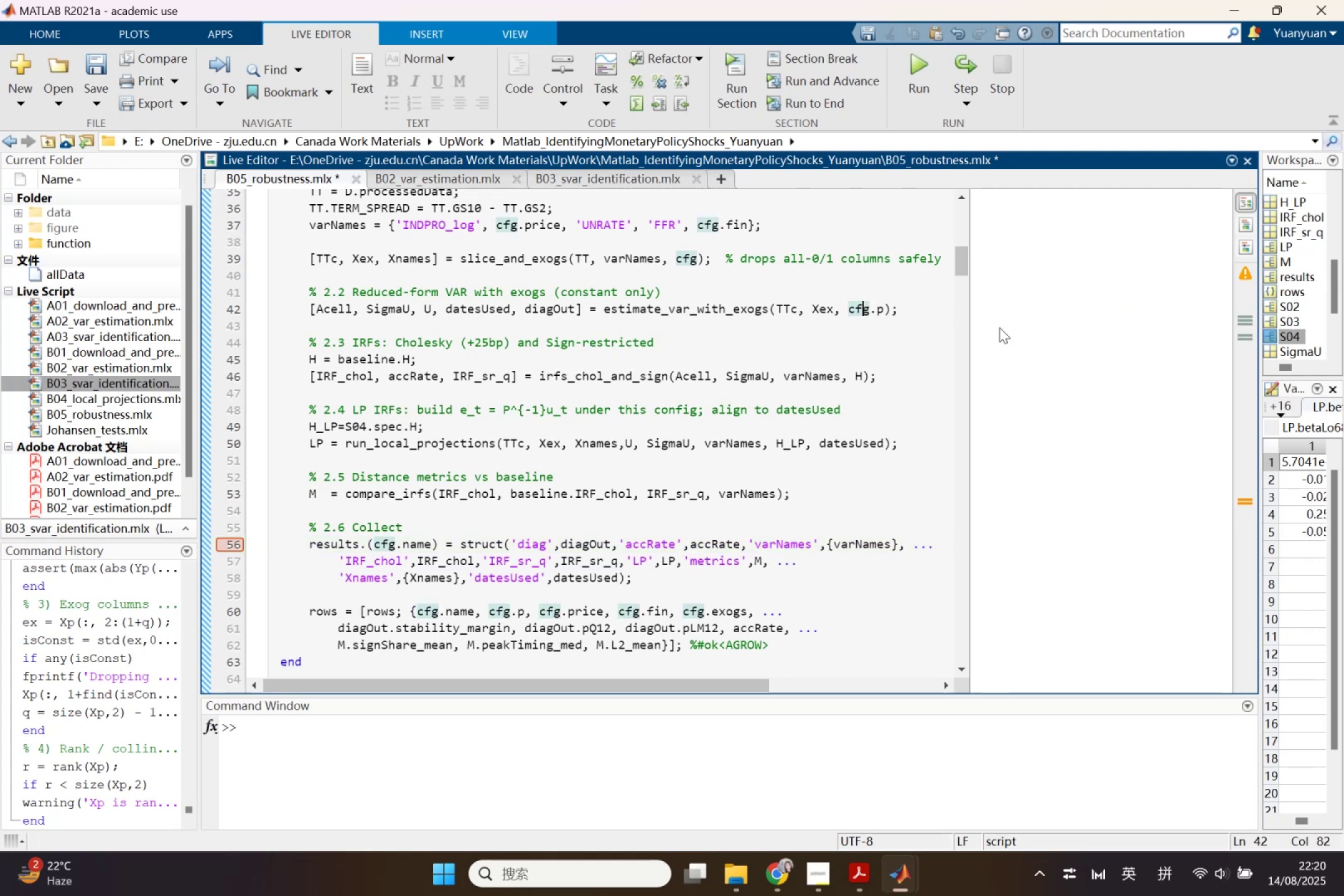 
scroll: coordinate [1041, 352], scroll_direction: up, amount: 4.0
 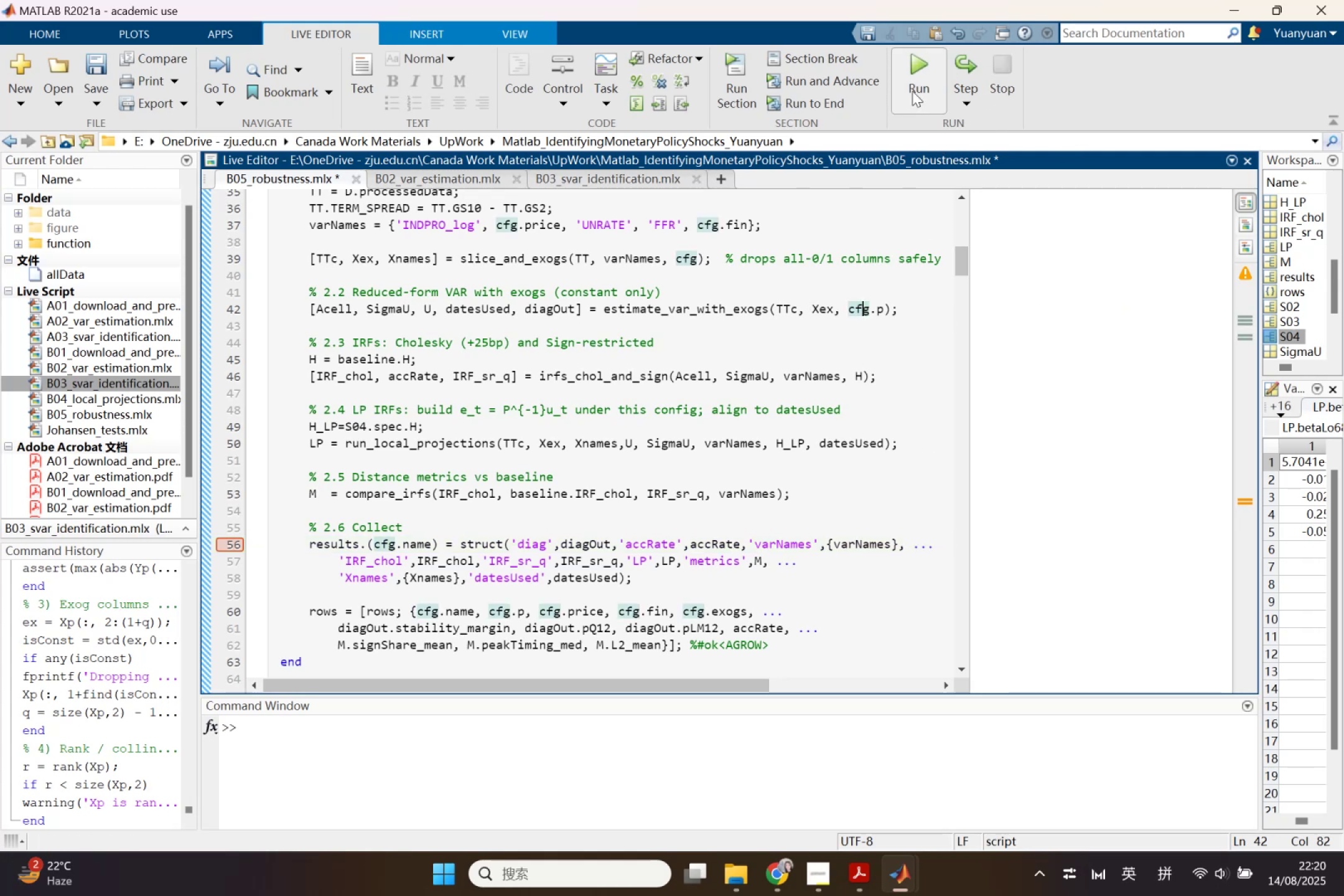 
left_click([912, 81])
 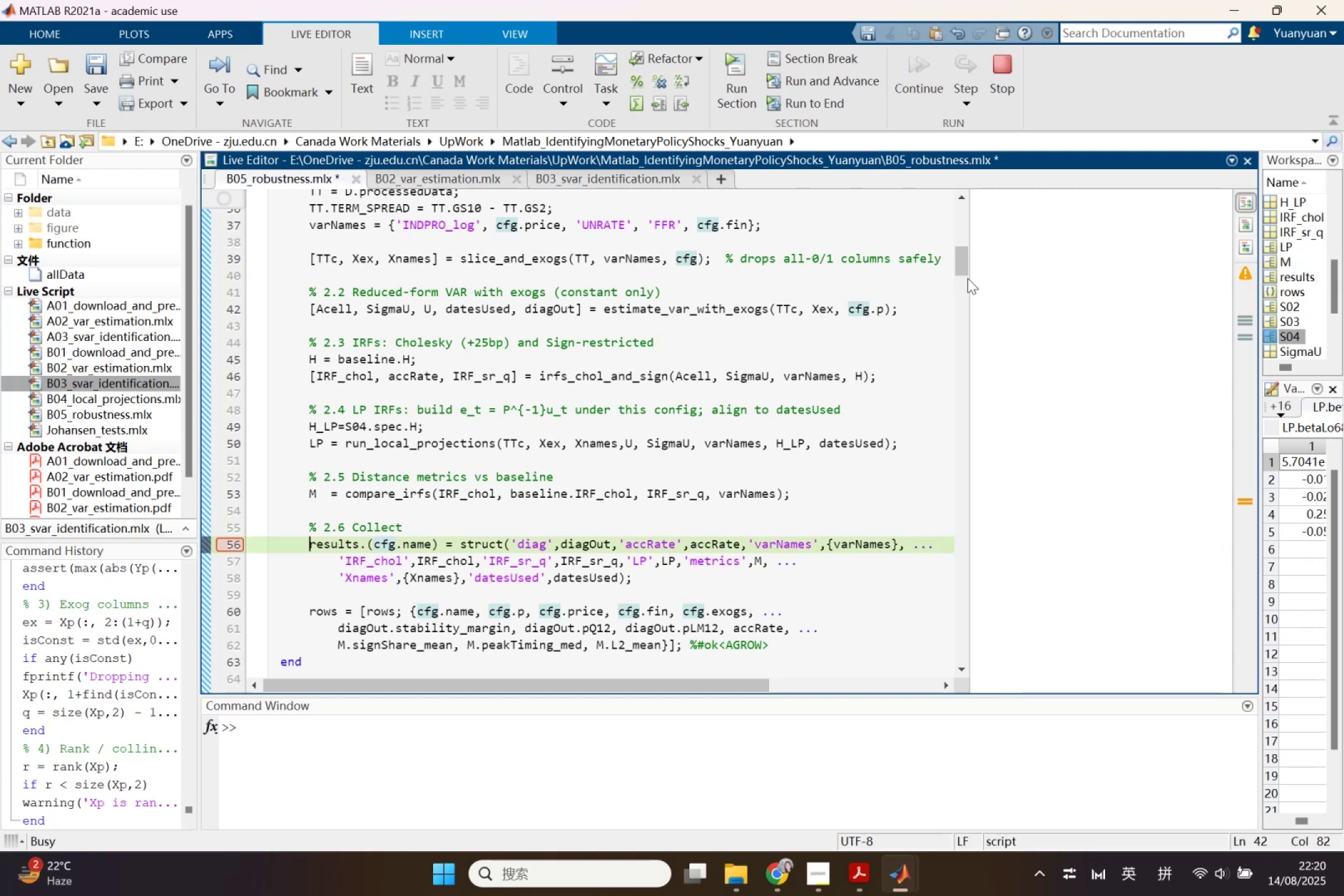 
scroll: coordinate [967, 280], scroll_direction: up, amount: 5.0
 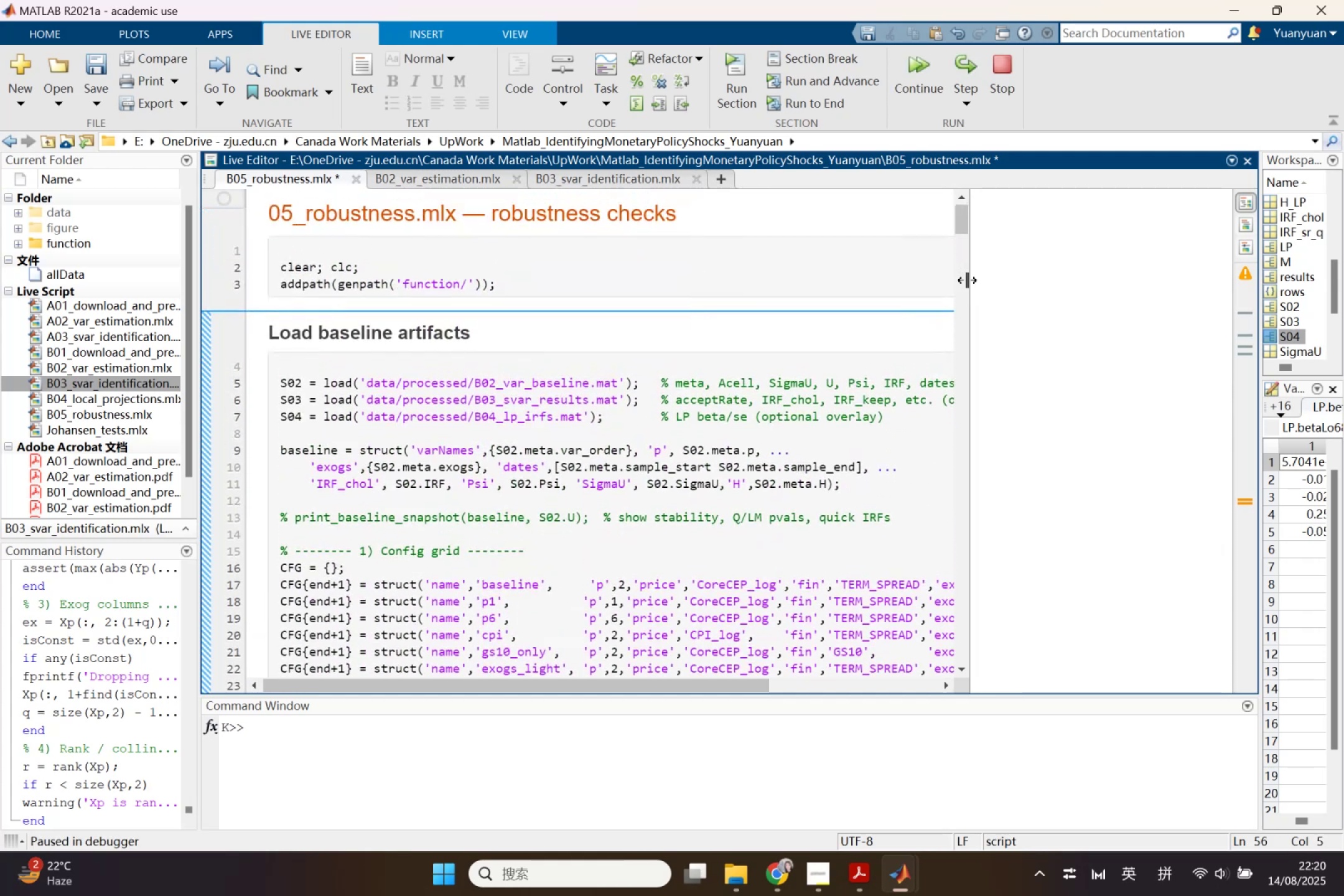 
scroll: coordinate [679, 332], scroll_direction: down, amount: 6.0
 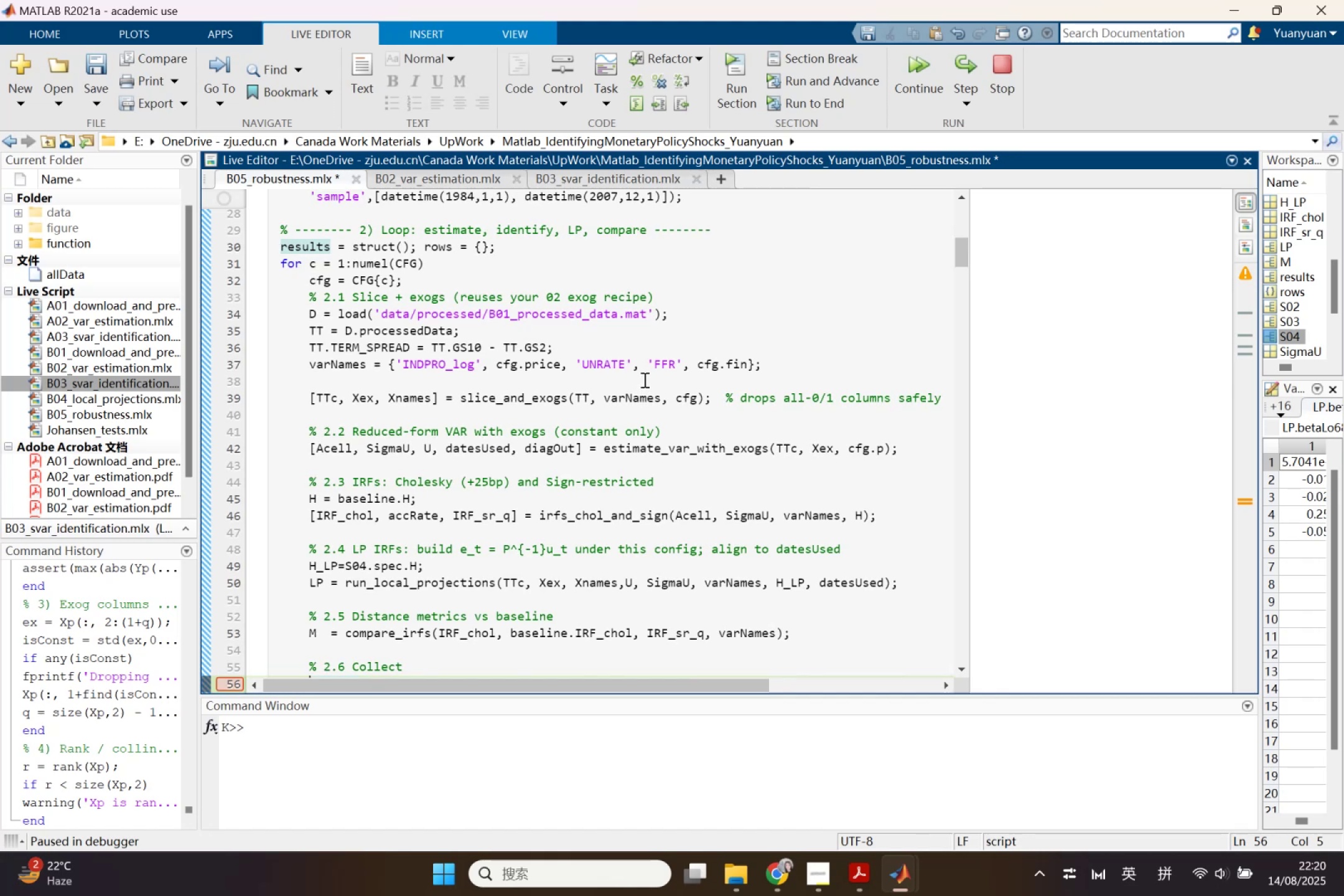 
wait(14.61)
 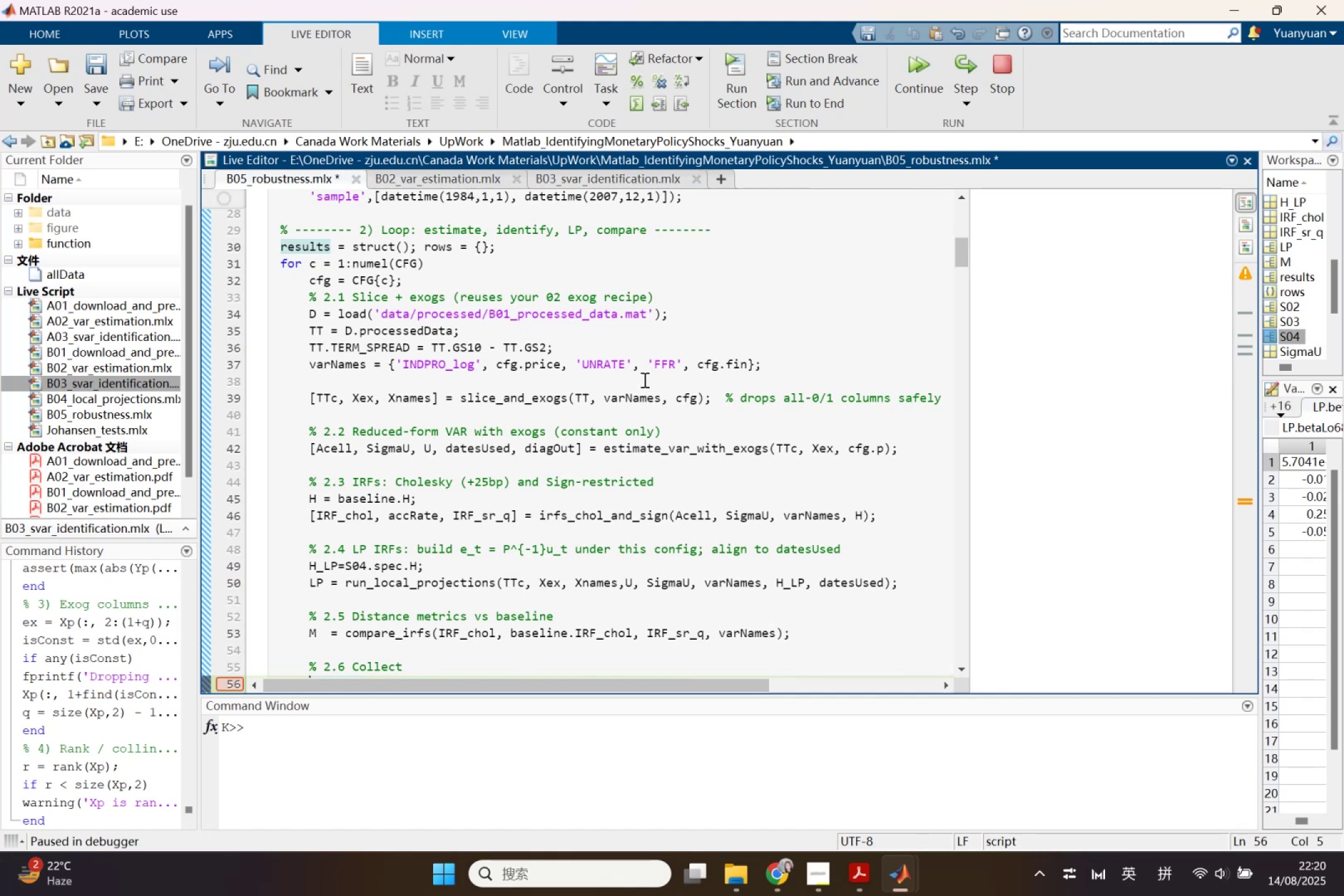 
left_click([477, 521])
 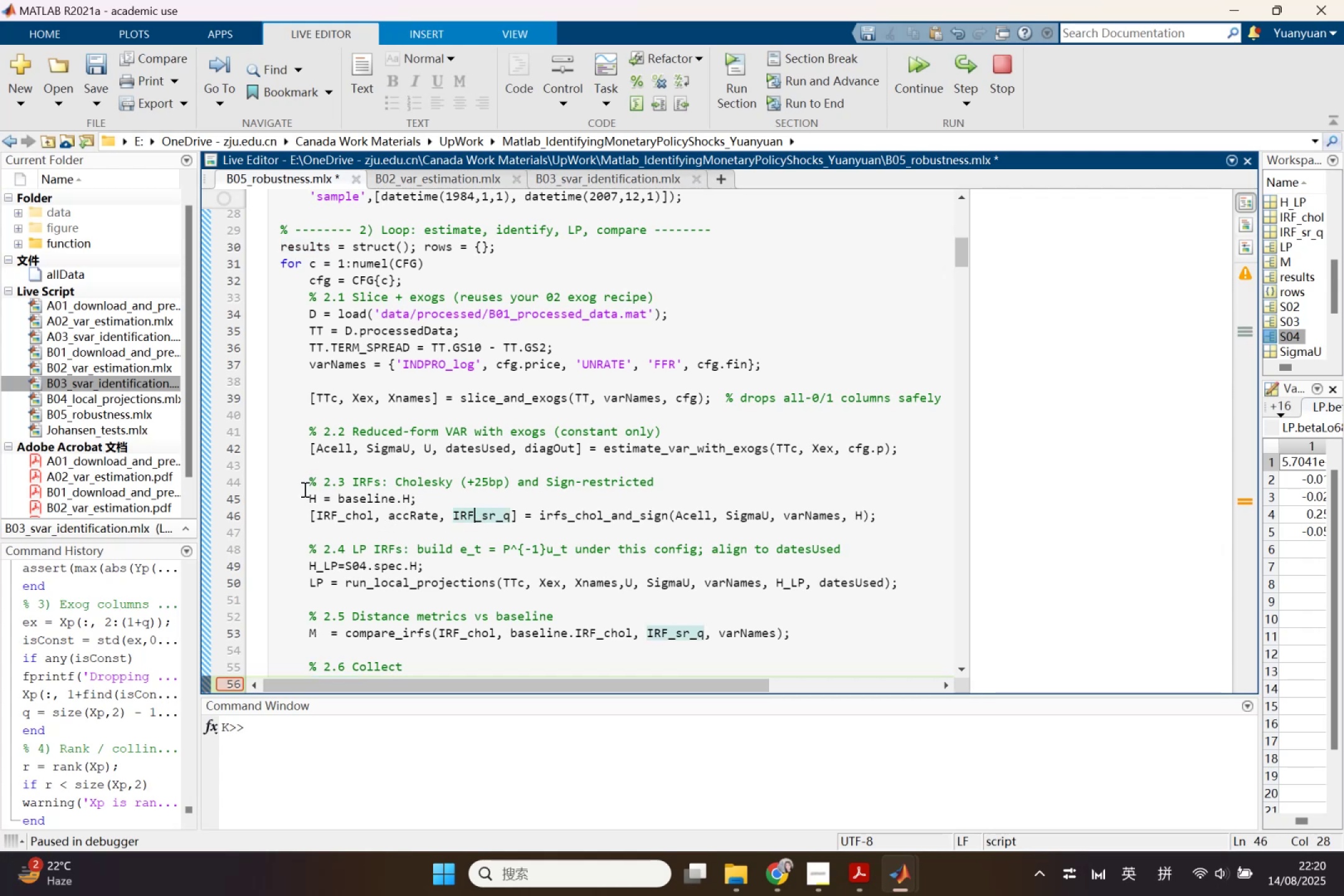 
left_click_drag(start_coordinate=[306, 483], to_coordinate=[814, 643])
 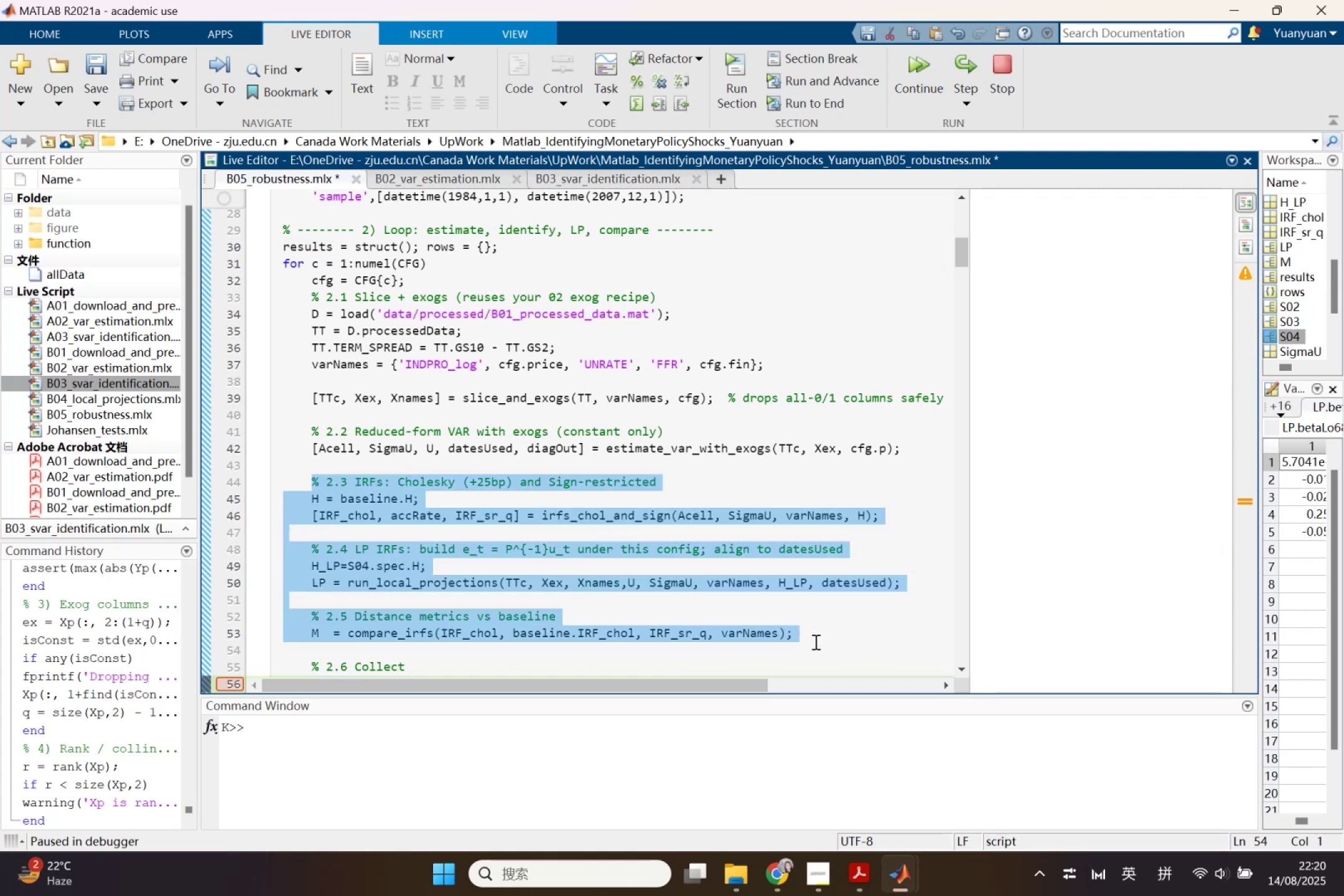 
key(Control+C)
 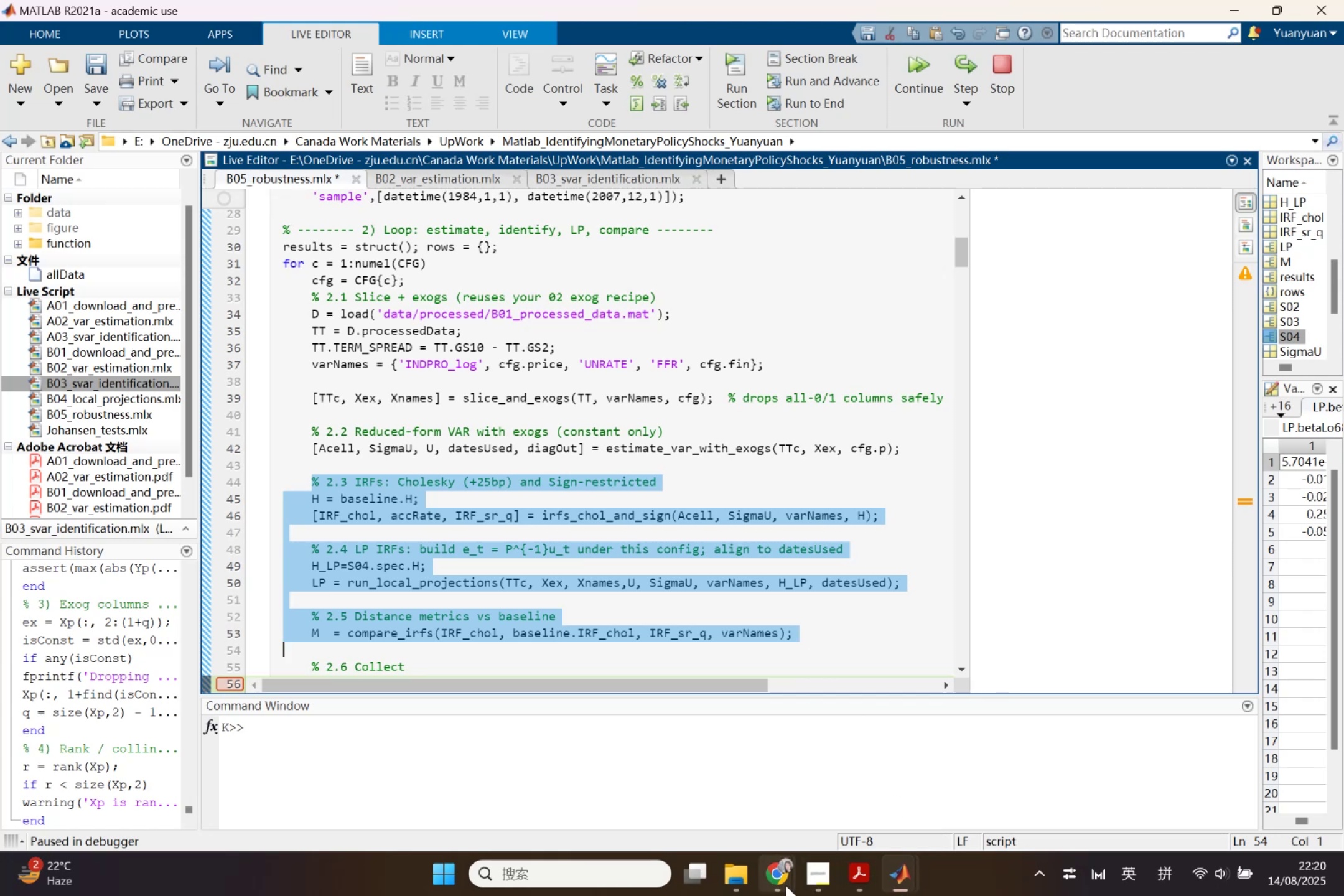 
left_click([785, 885])
 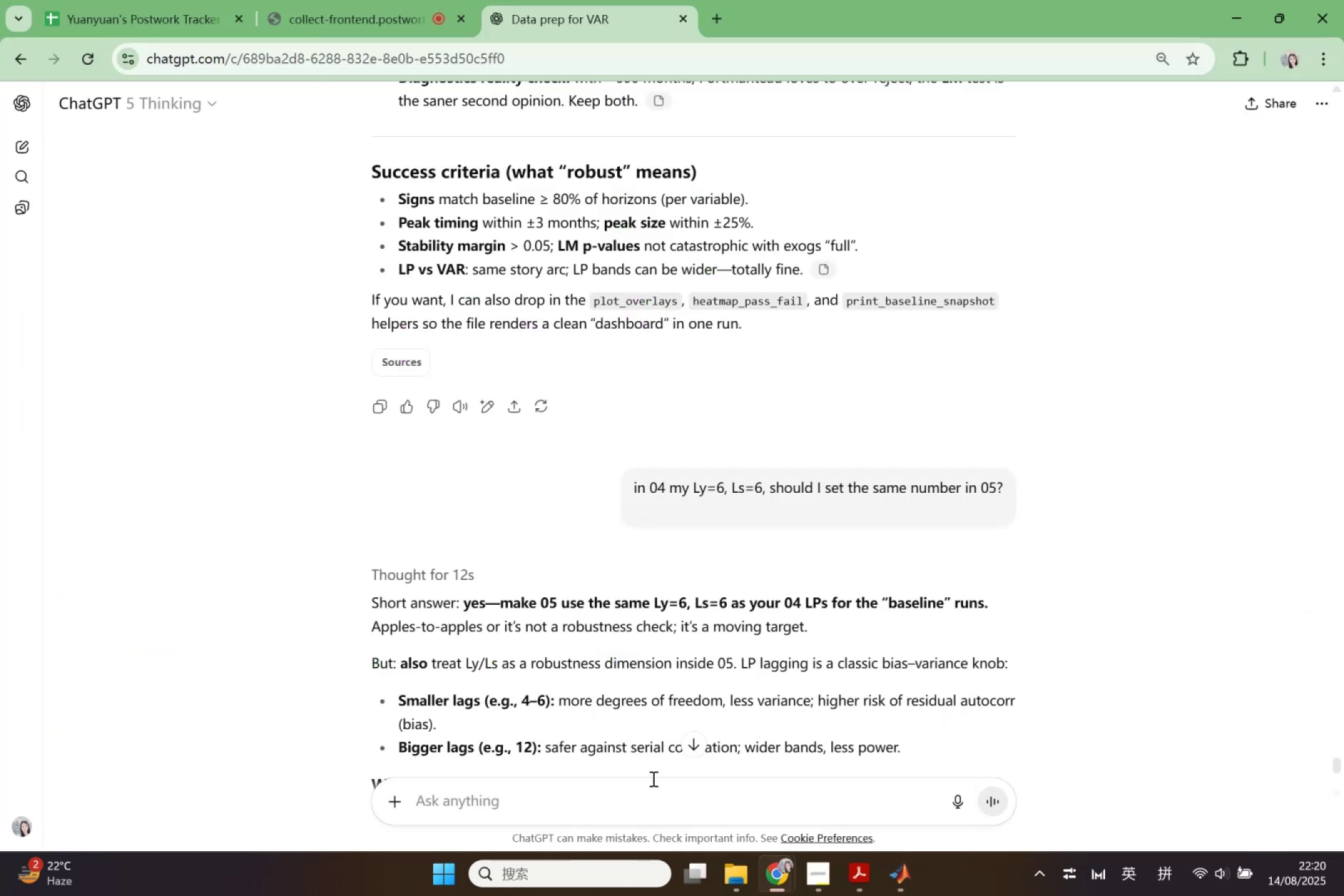 
scroll: coordinate [947, 536], scroll_direction: up, amount: 11.0
 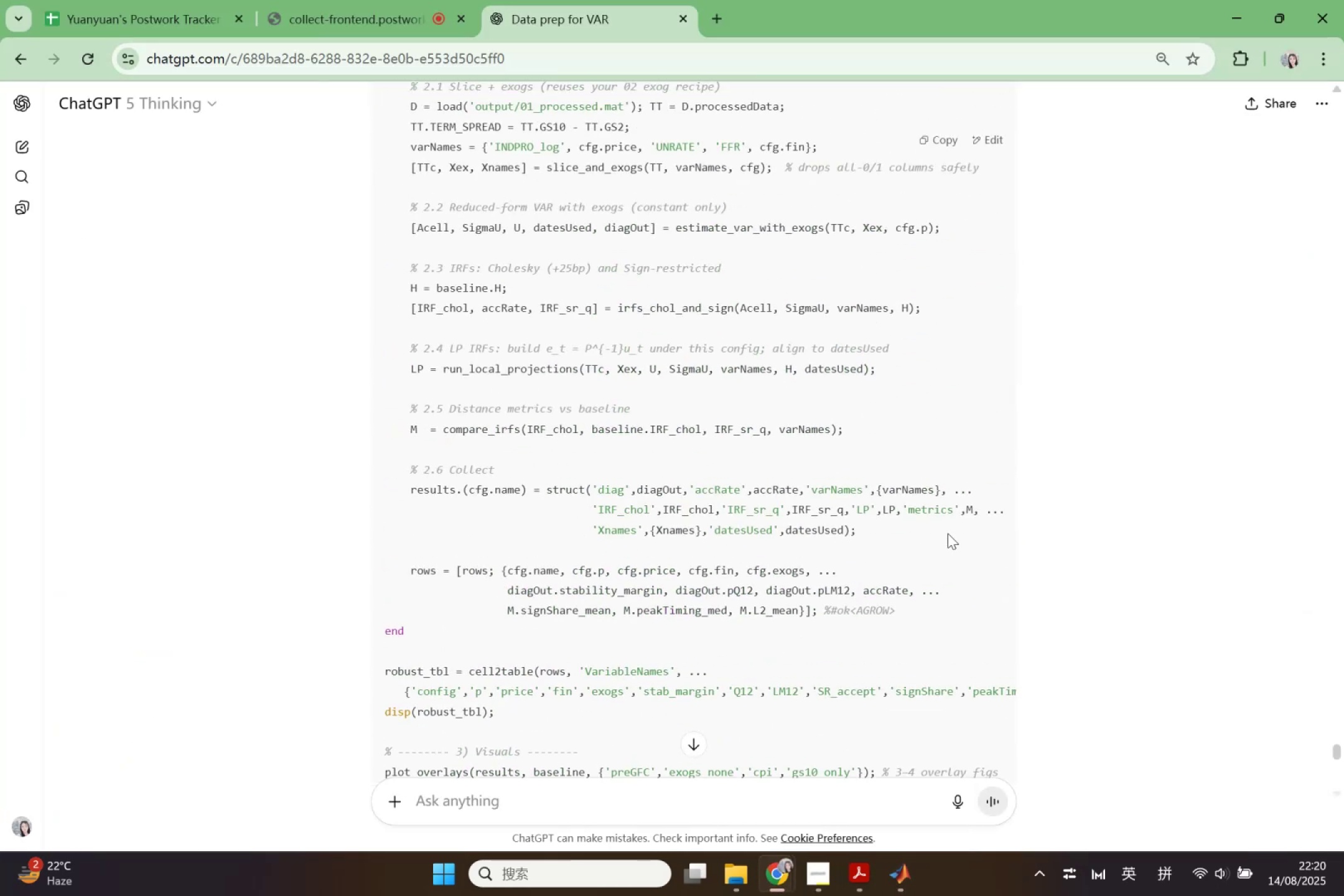 
wait(5.32)
 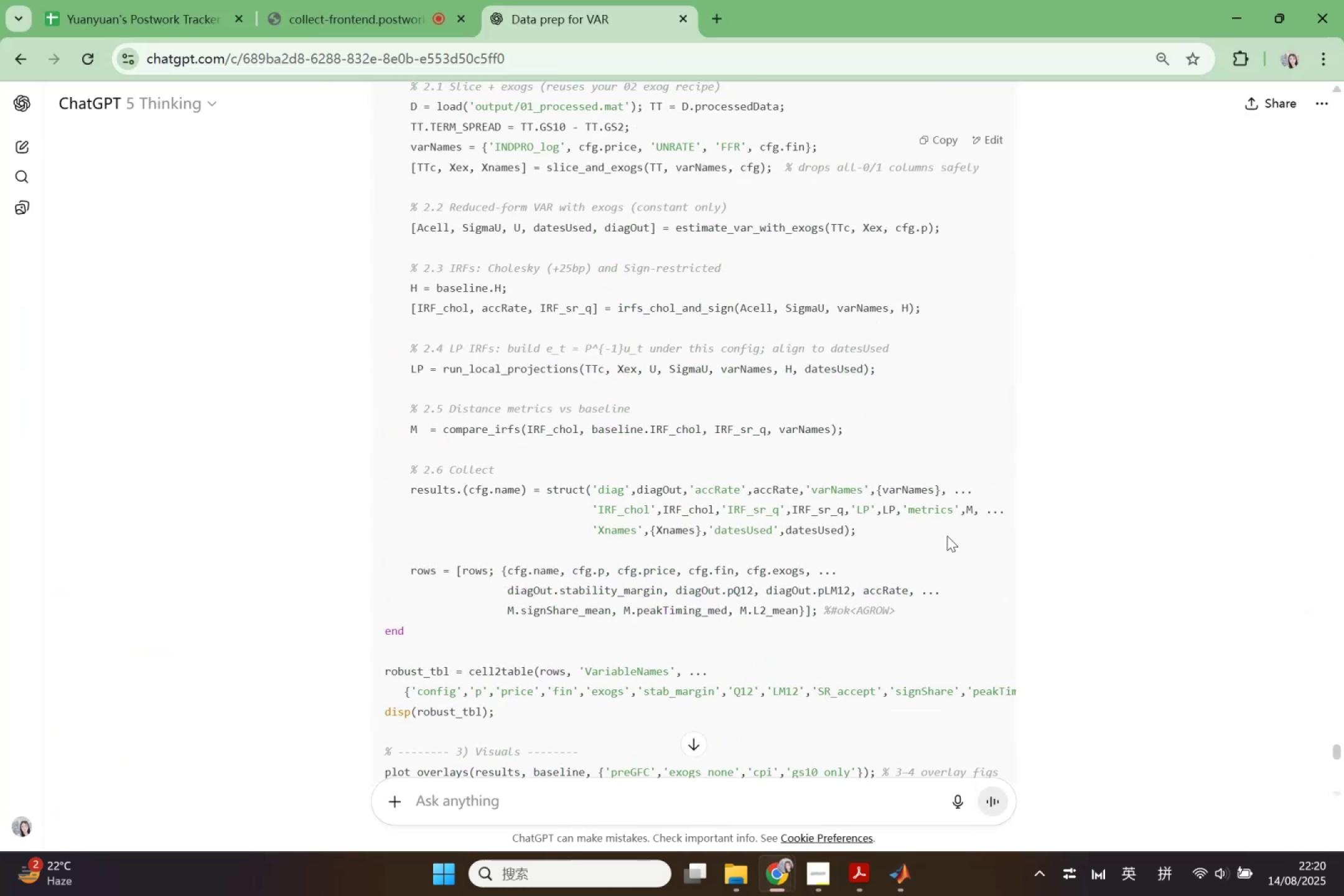 
scroll: coordinate [948, 533], scroll_direction: down, amount: 7.0
 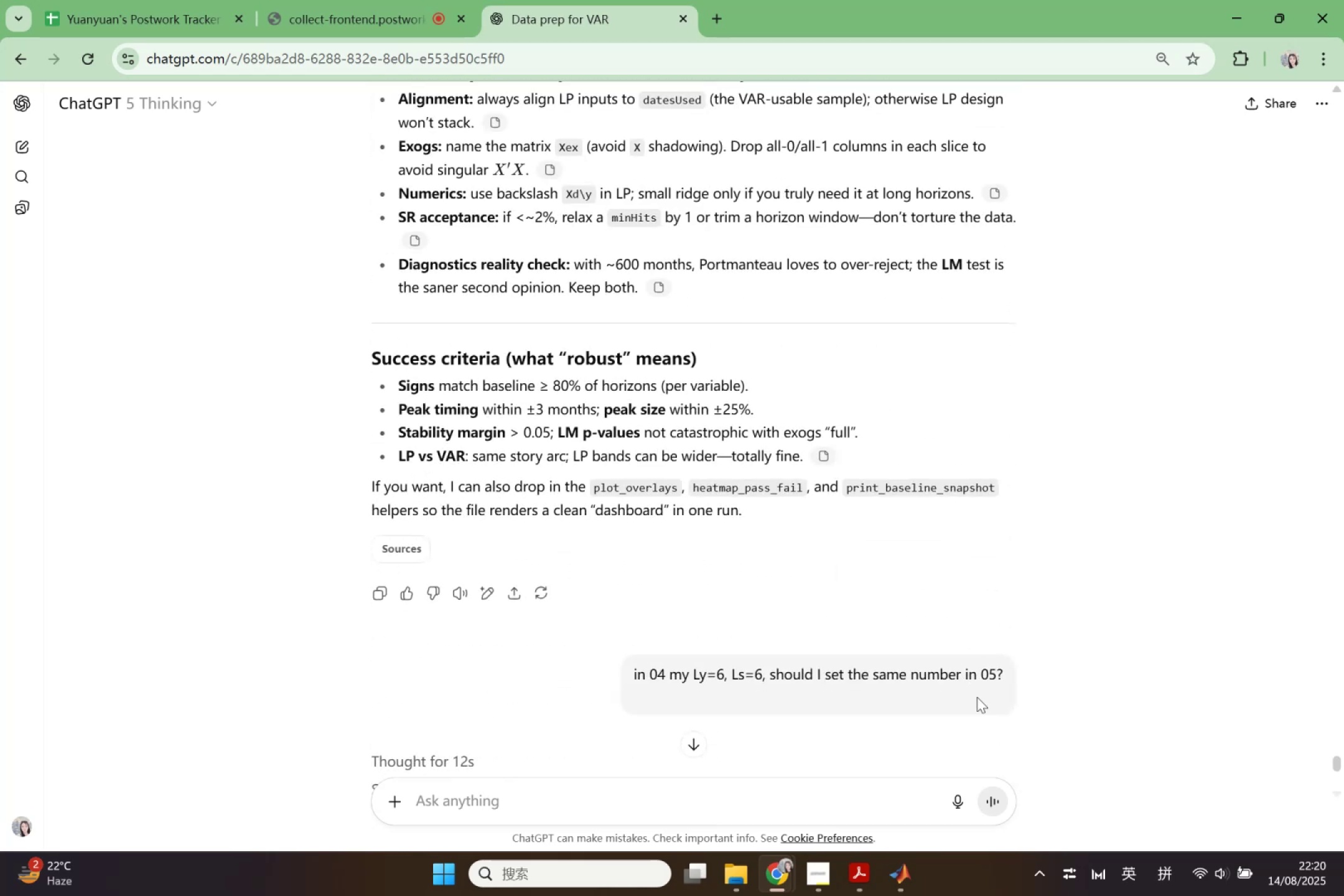 
left_click([978, 699])
 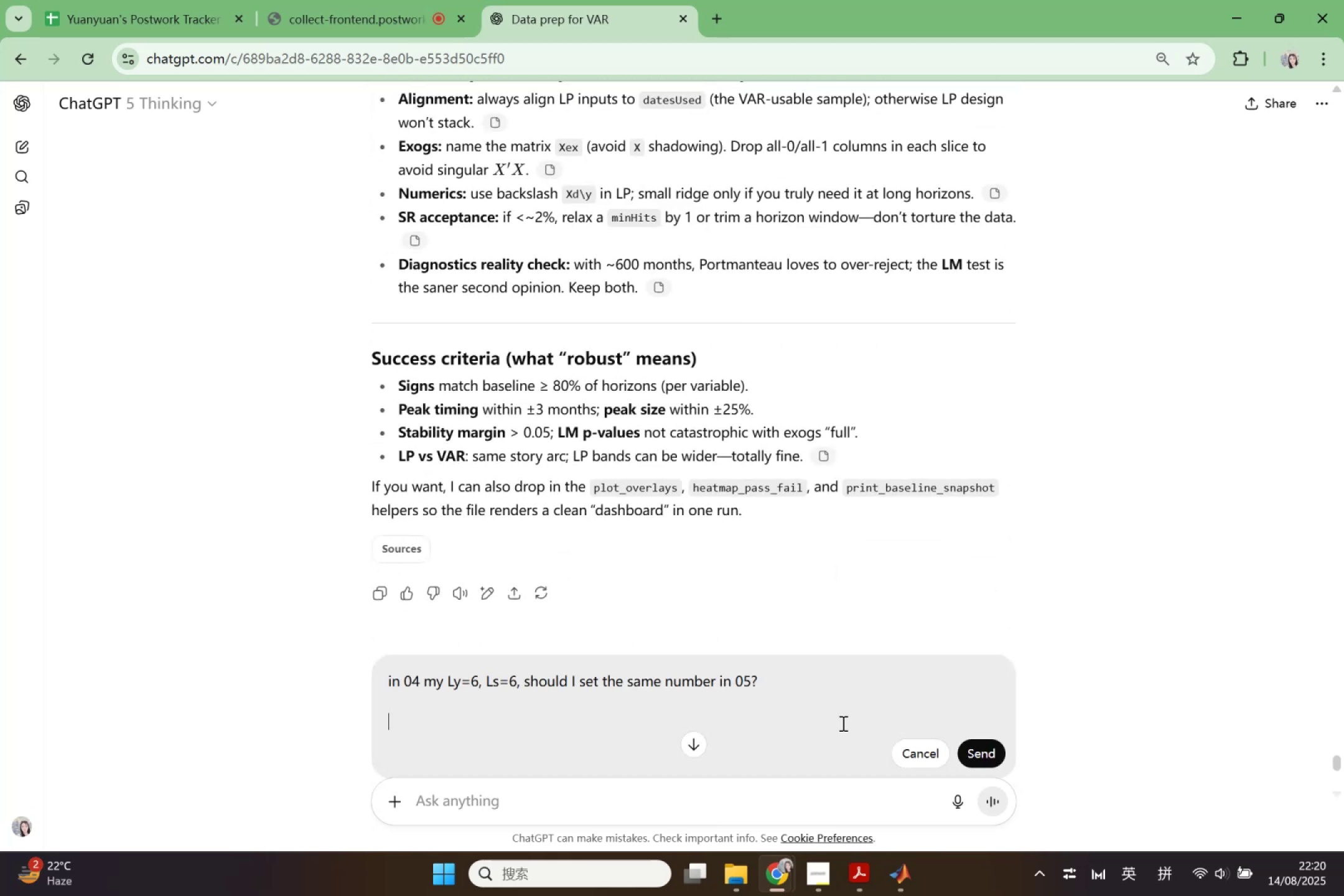 
left_click_drag(start_coordinate=[809, 716], to_coordinate=[368, 656])
 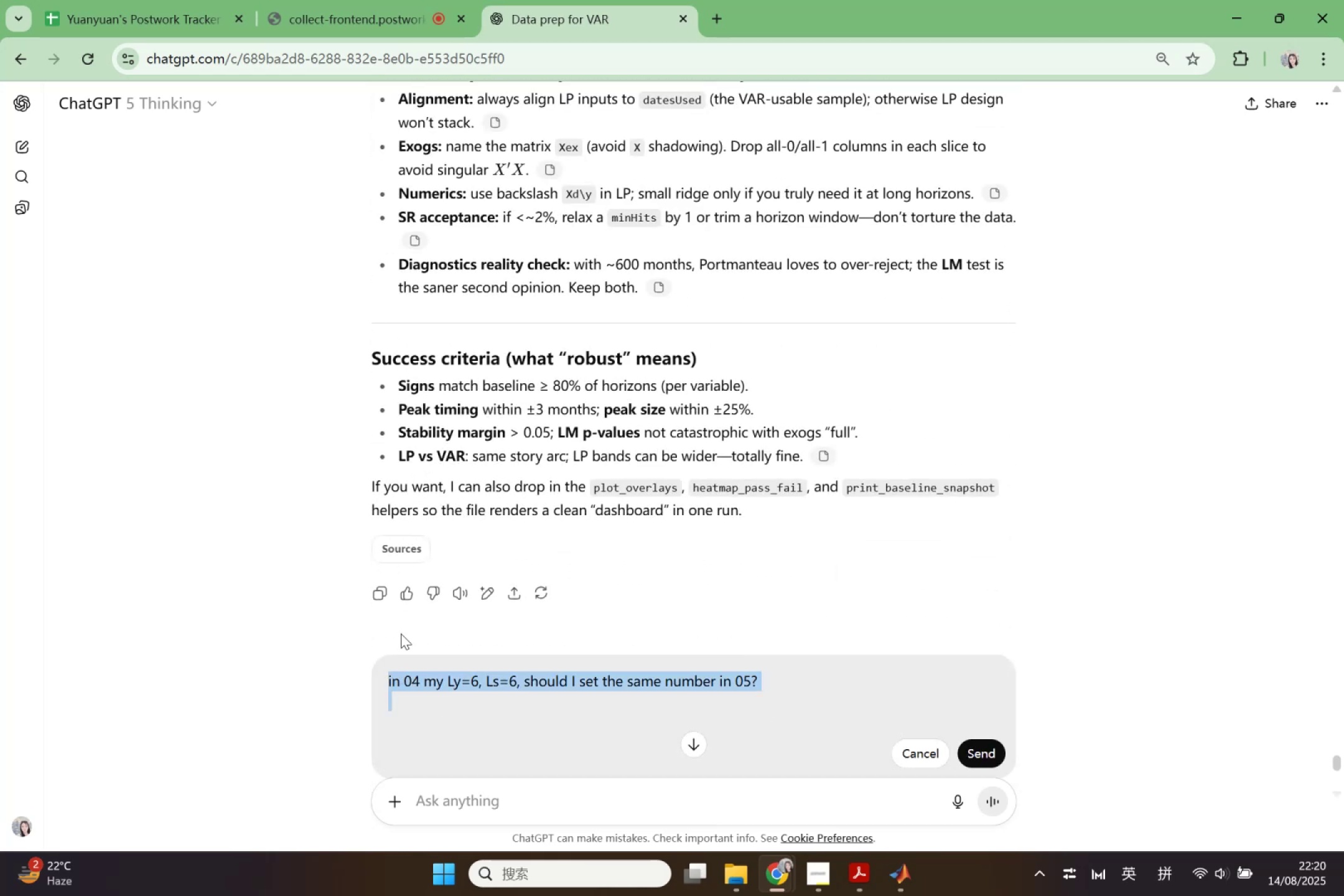 
key(Backspace)
 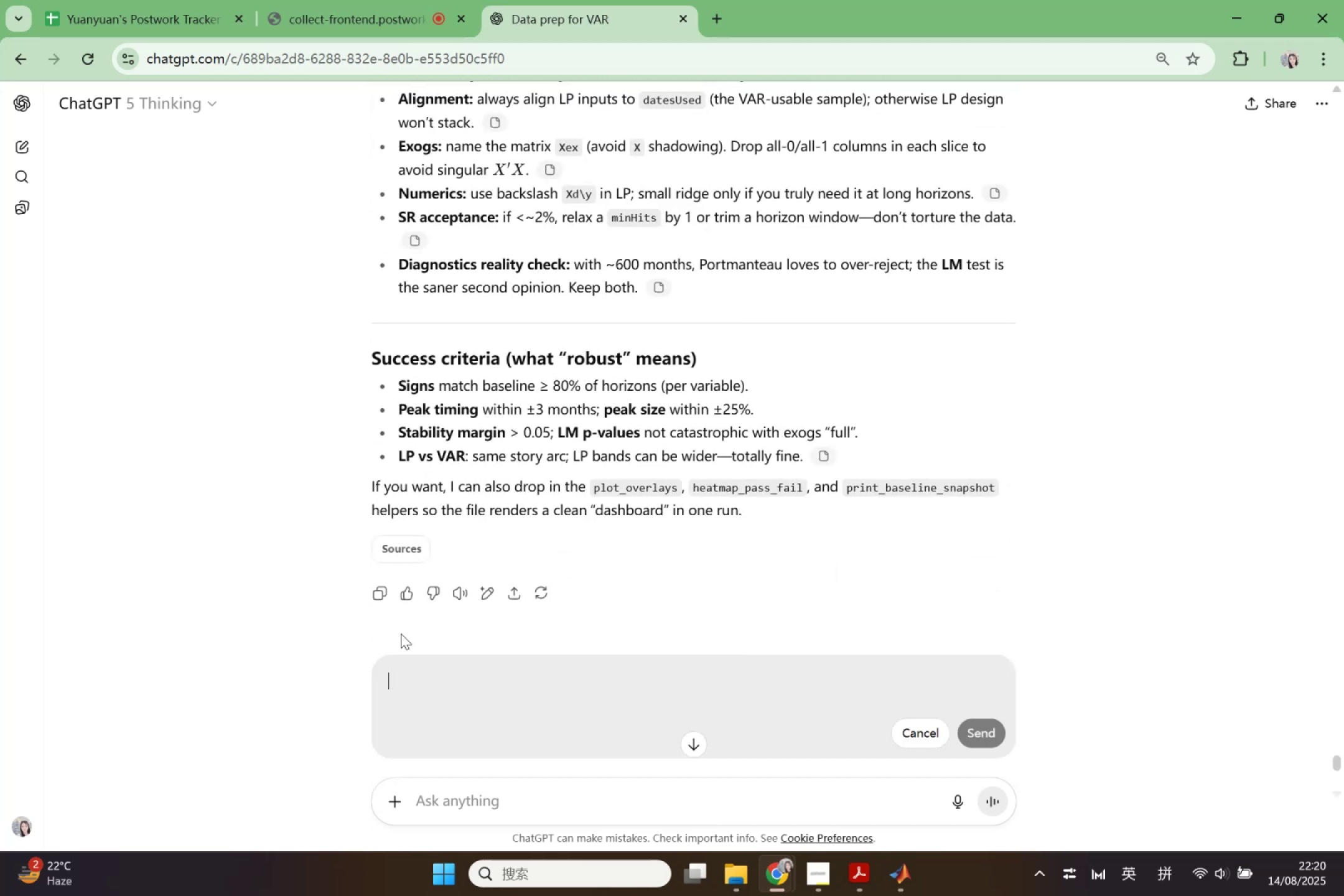 
key(Shift+Quote)
 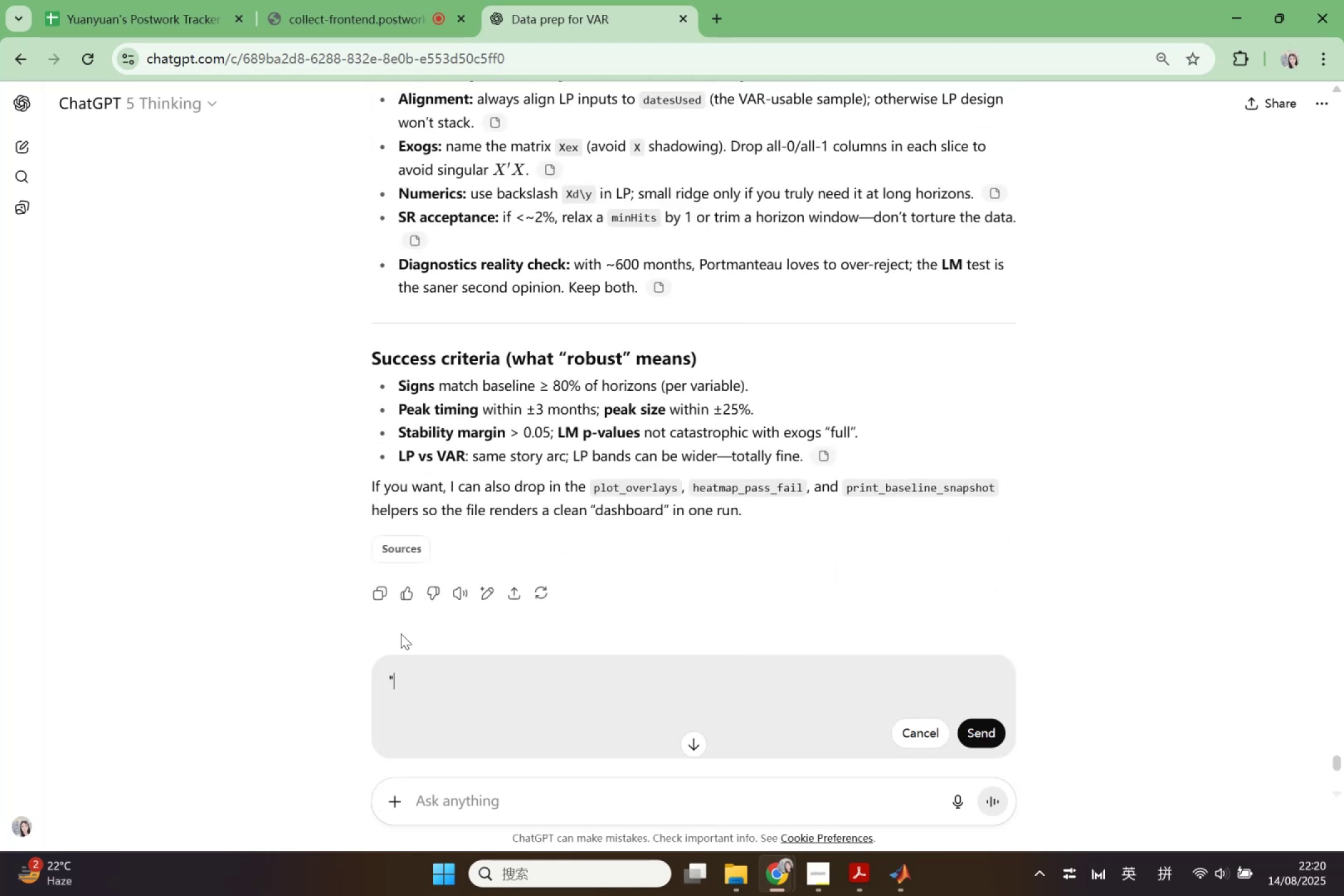 
key(Shift+Quote)
 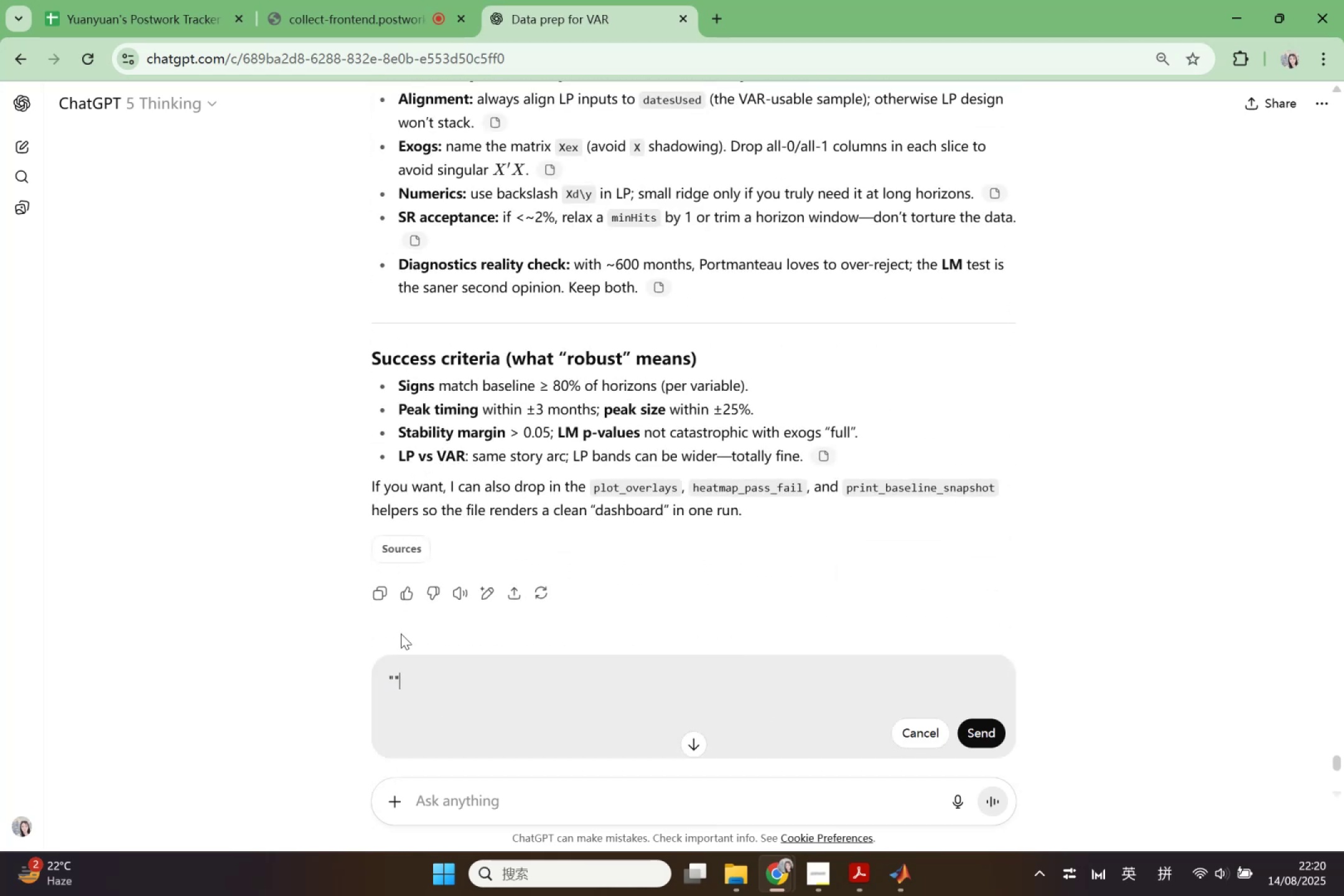 
key(ArrowLeft)
 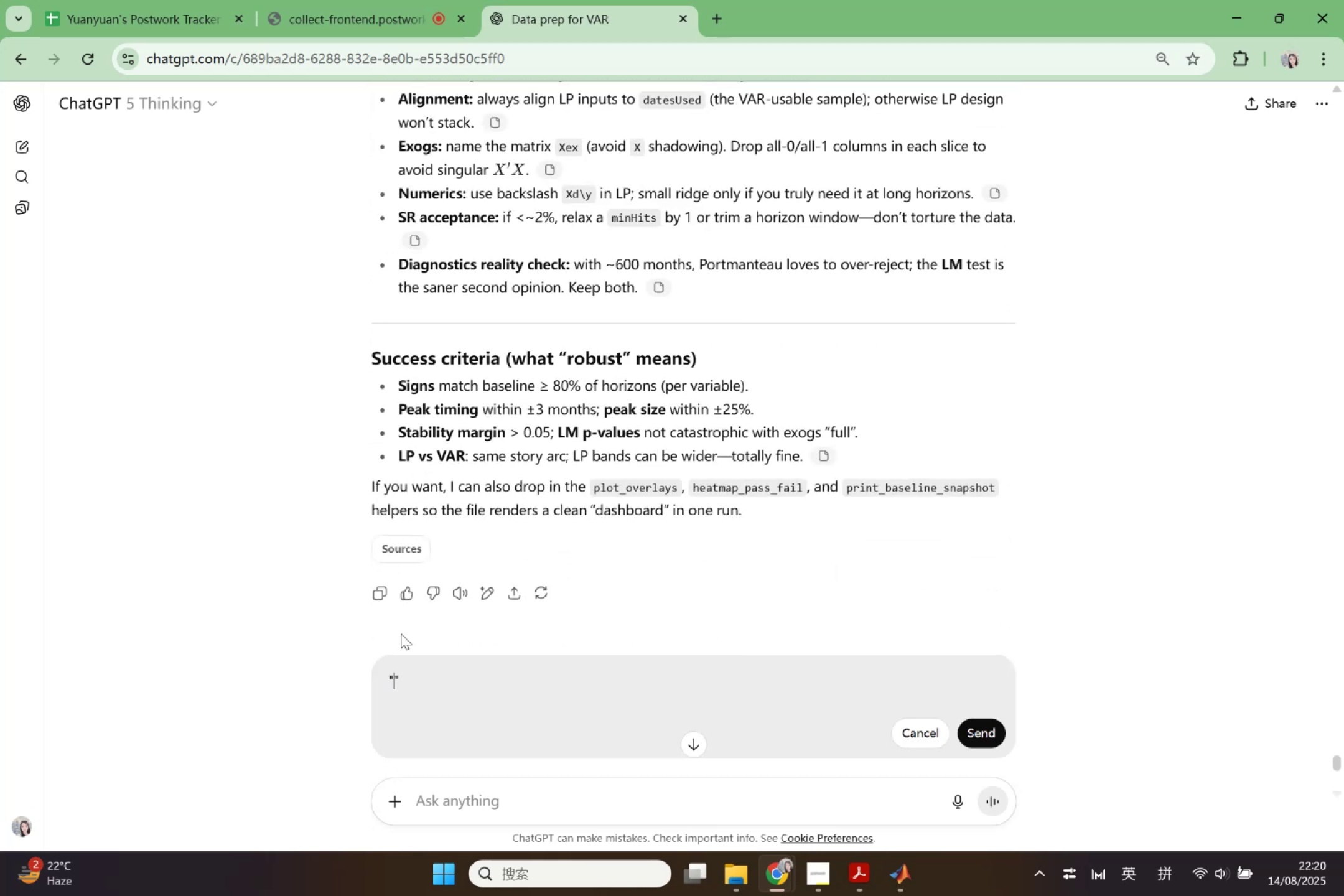 
key(Control+ControlLeft)
 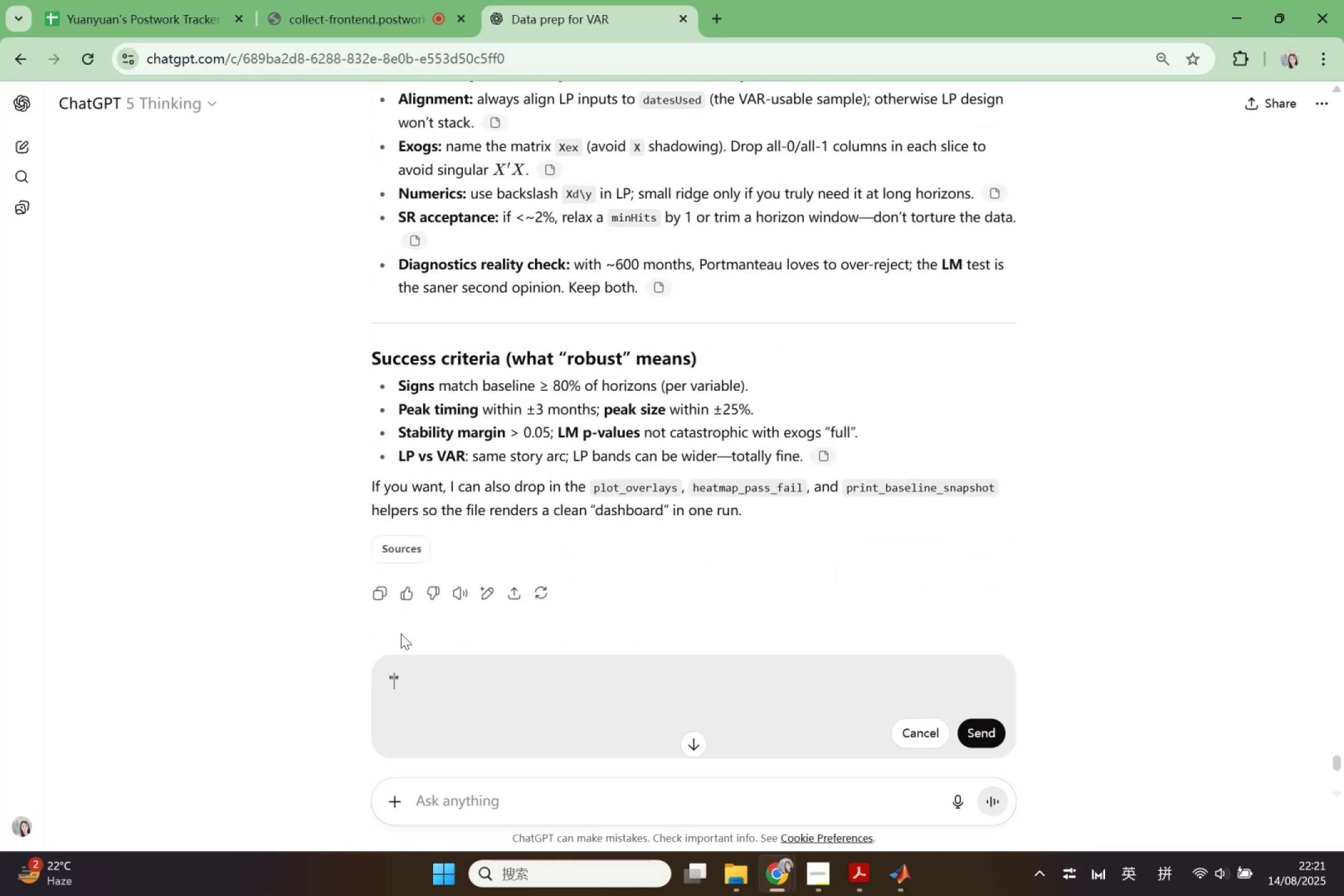 
key(Control+V)
 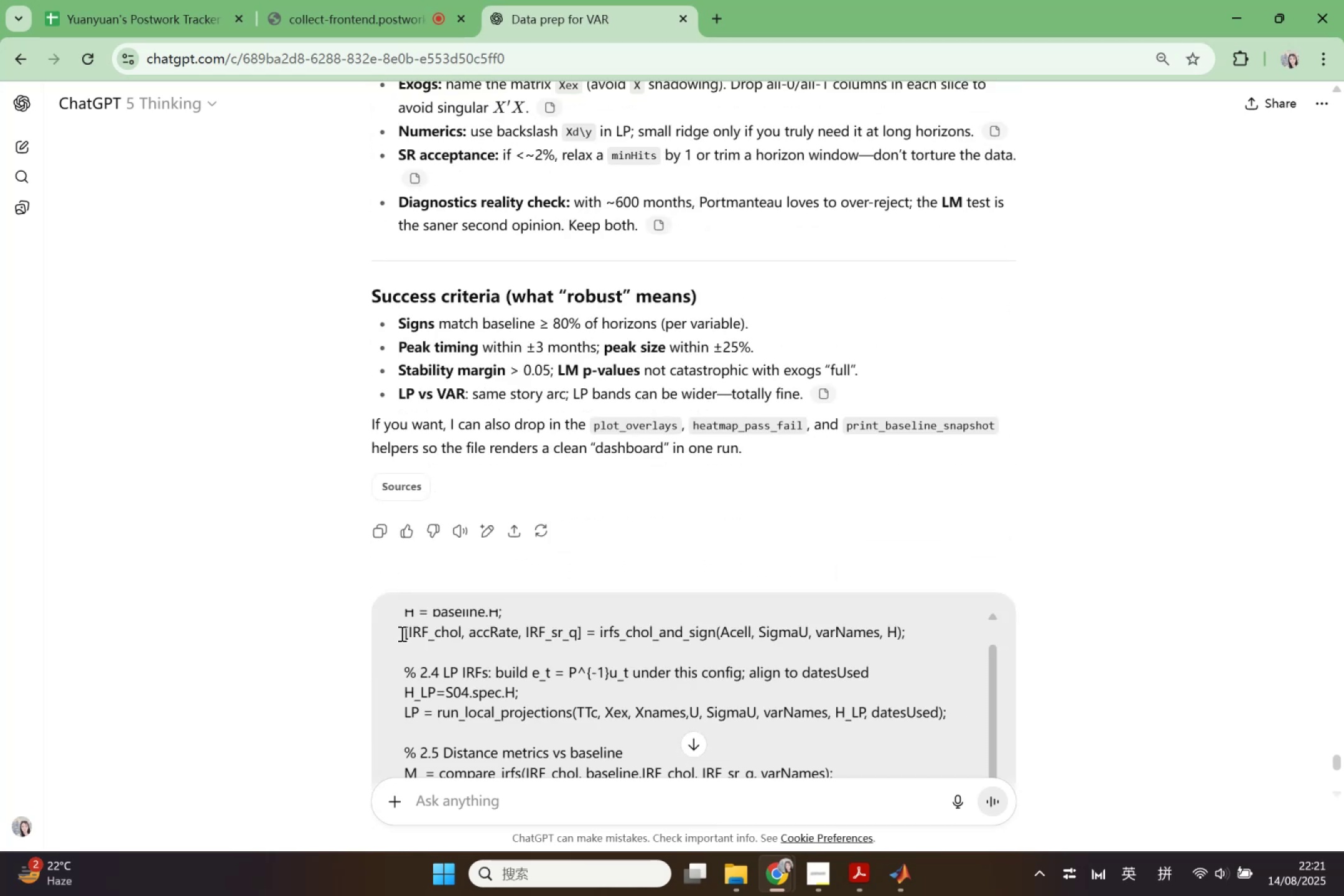 
key(ArrowRight)
 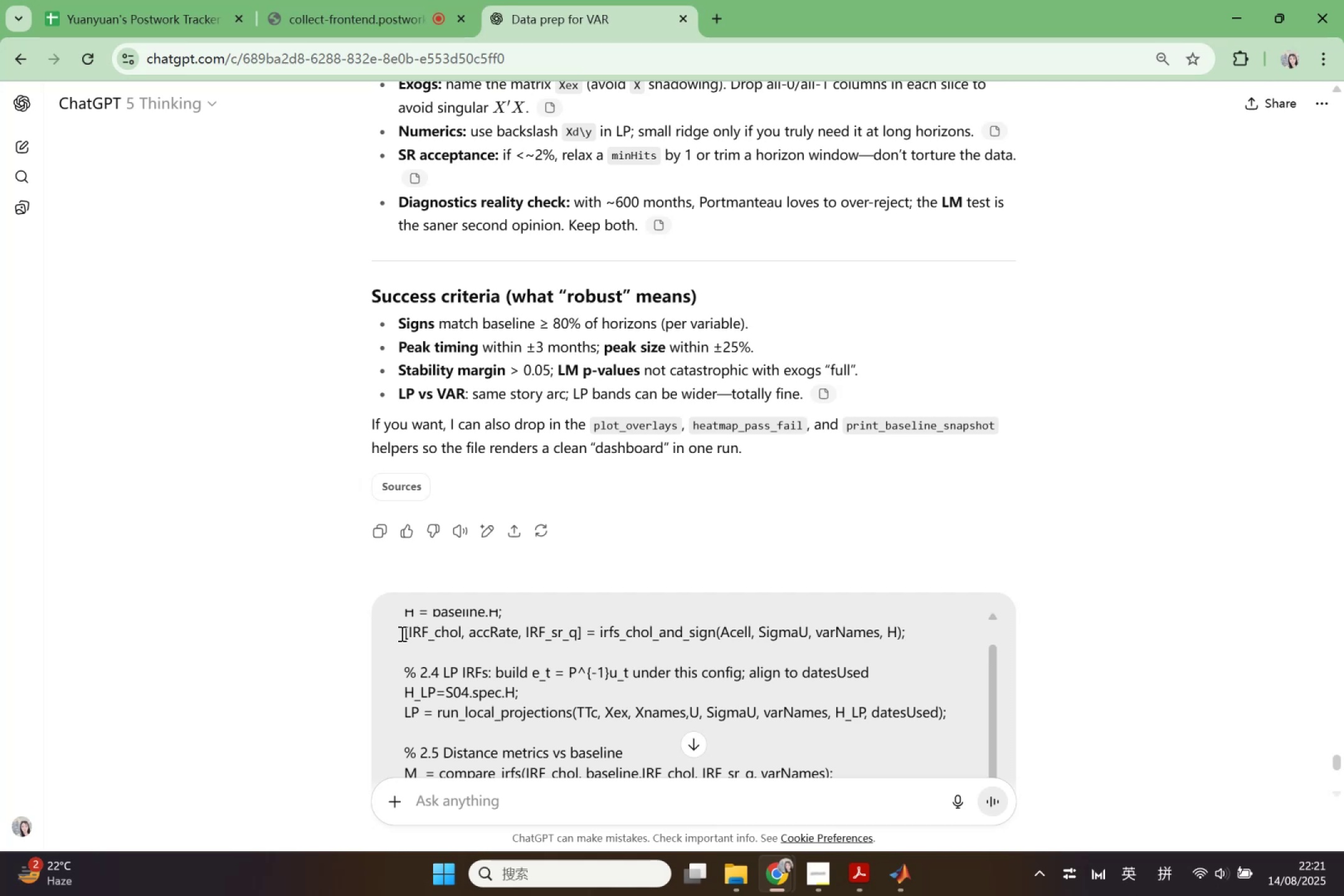 
scroll: coordinate [854, 728], scroll_direction: down, amount: 3.0
 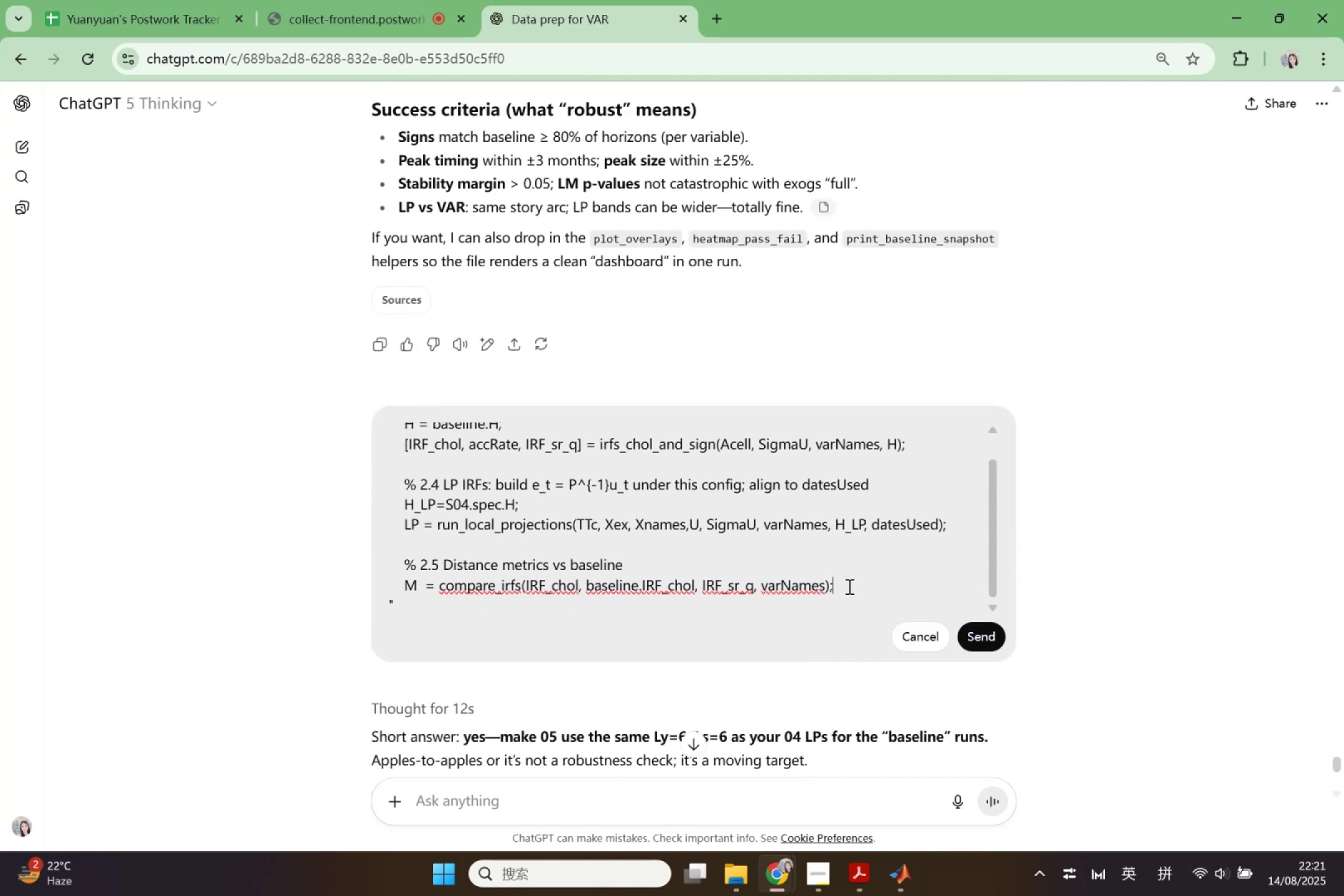 
hold_key(key=ShiftLeft, duration=0.32)
 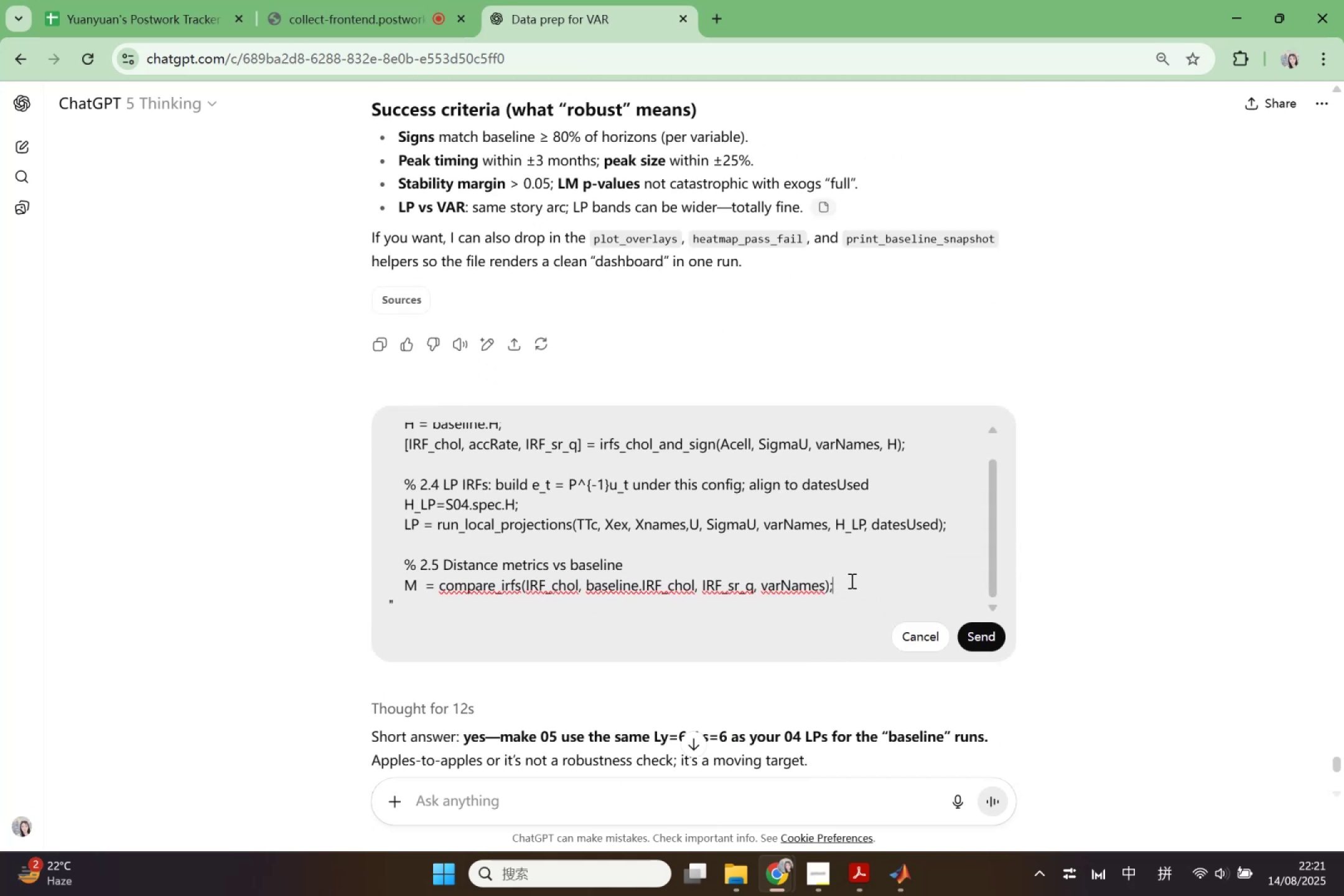 
key(ArrowDown)
 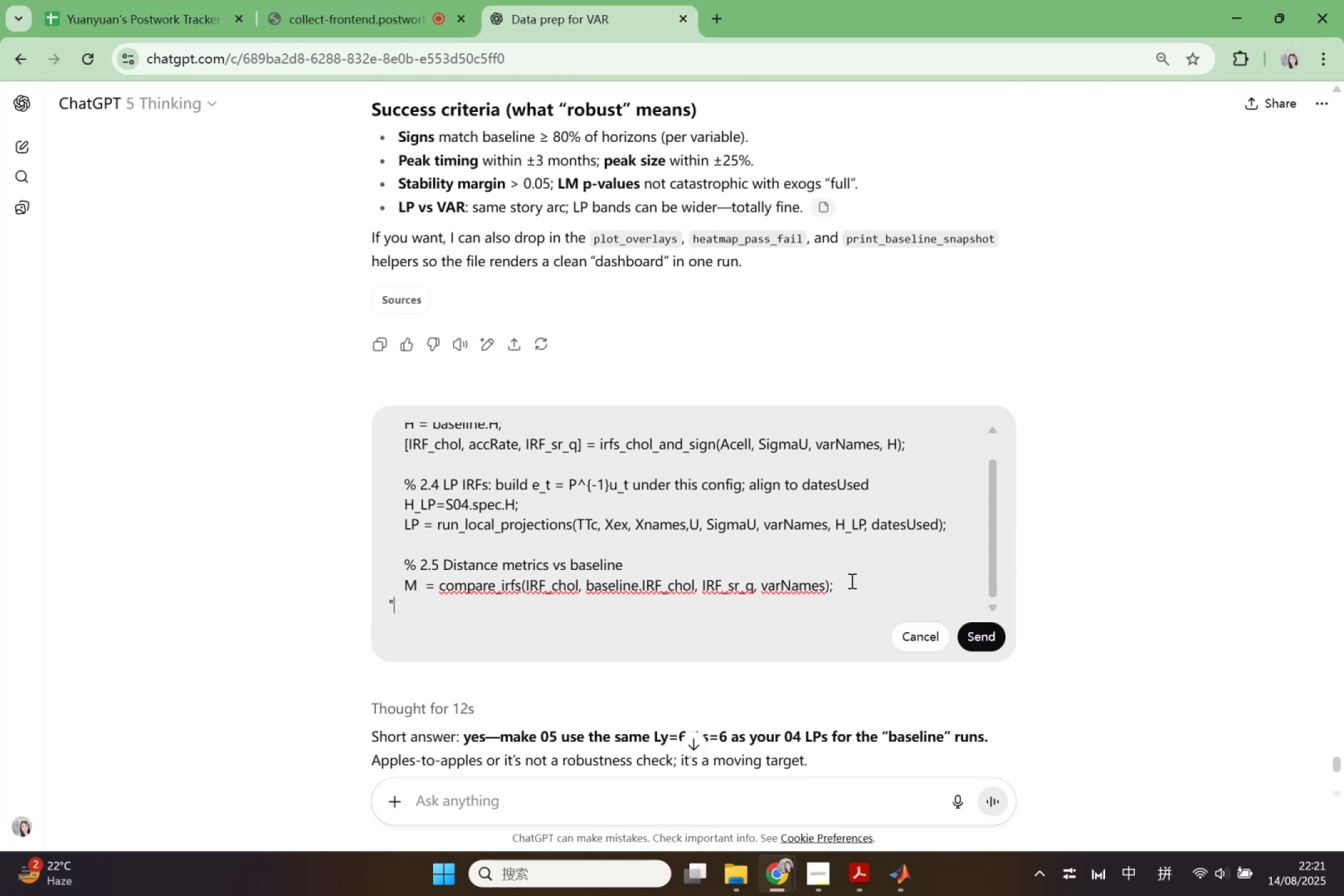 
key(Shift+Enter)
 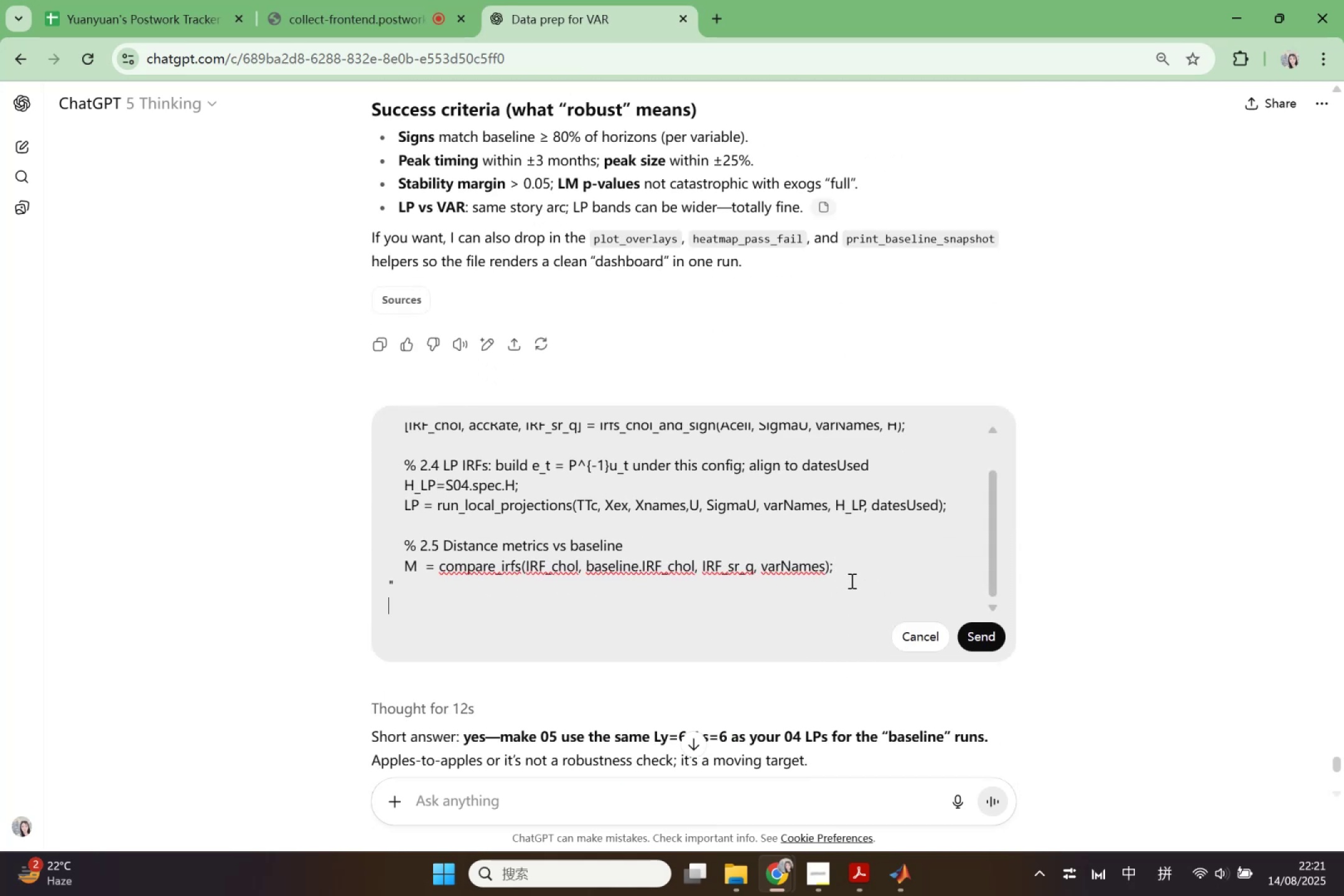 
key(Shift+Enter)
 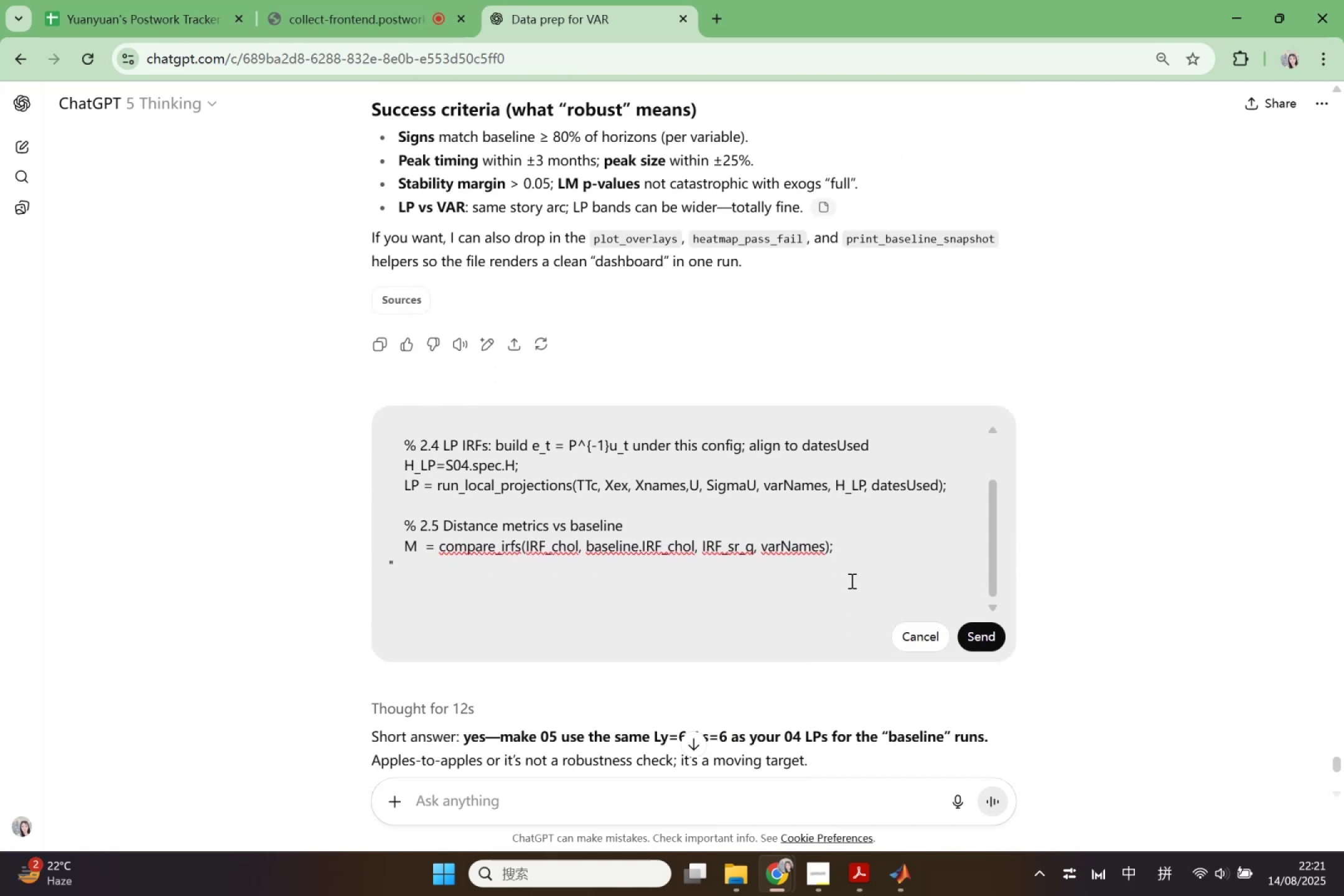 
type(why )
key(Backspace)
key(Backspace)
key(Backspace)
type( )
key(Backspace)
type(why there is no T)
key(Backspace)
type(the sult)
key(Backspace)
key(Backspace)
key(Backspace)
key(Backspace)
type(reu)
key(Backspace)
type(sult of LP to compare in the )
 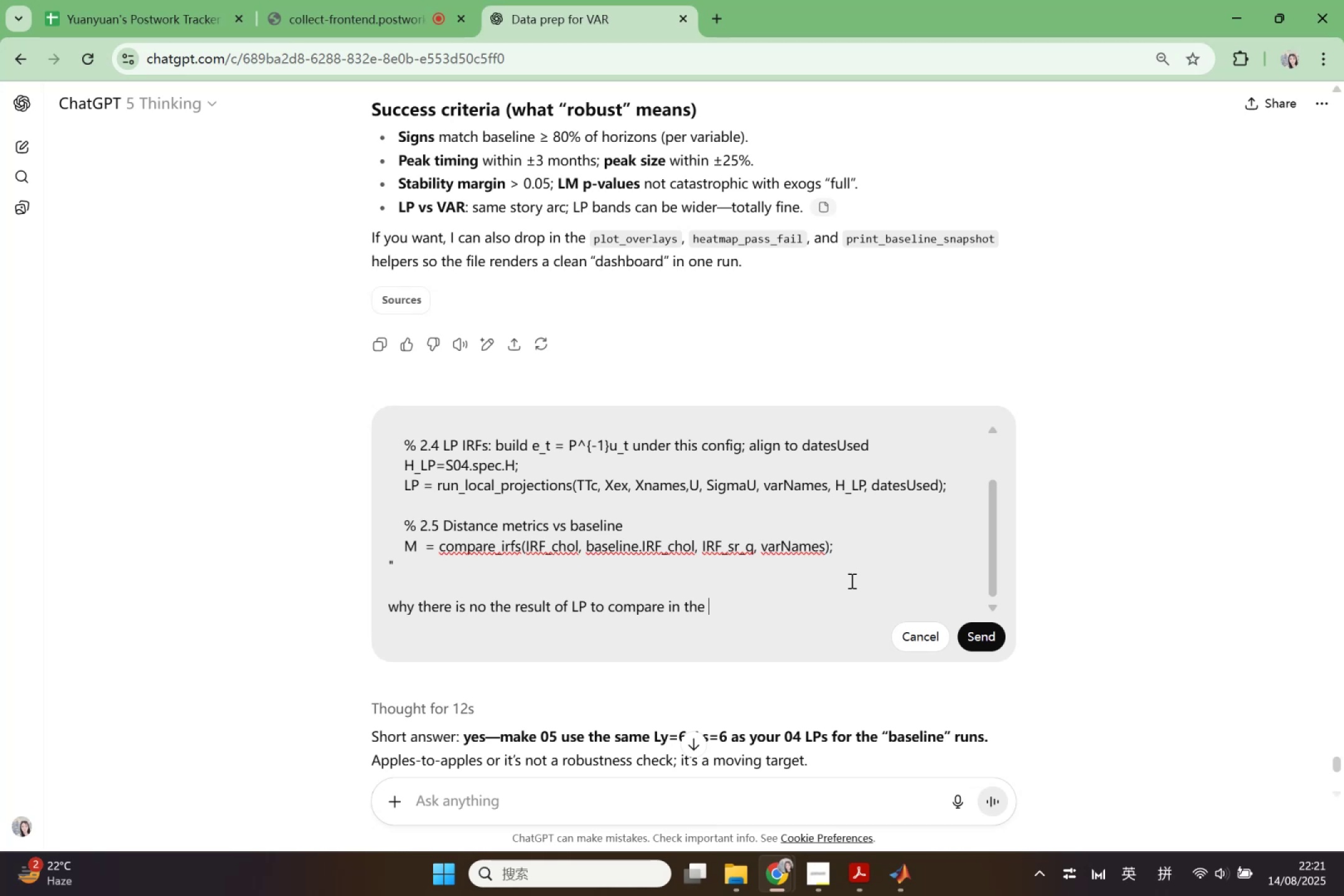 
left_click_drag(start_coordinate=[867, 558], to_coordinate=[401, 539])
 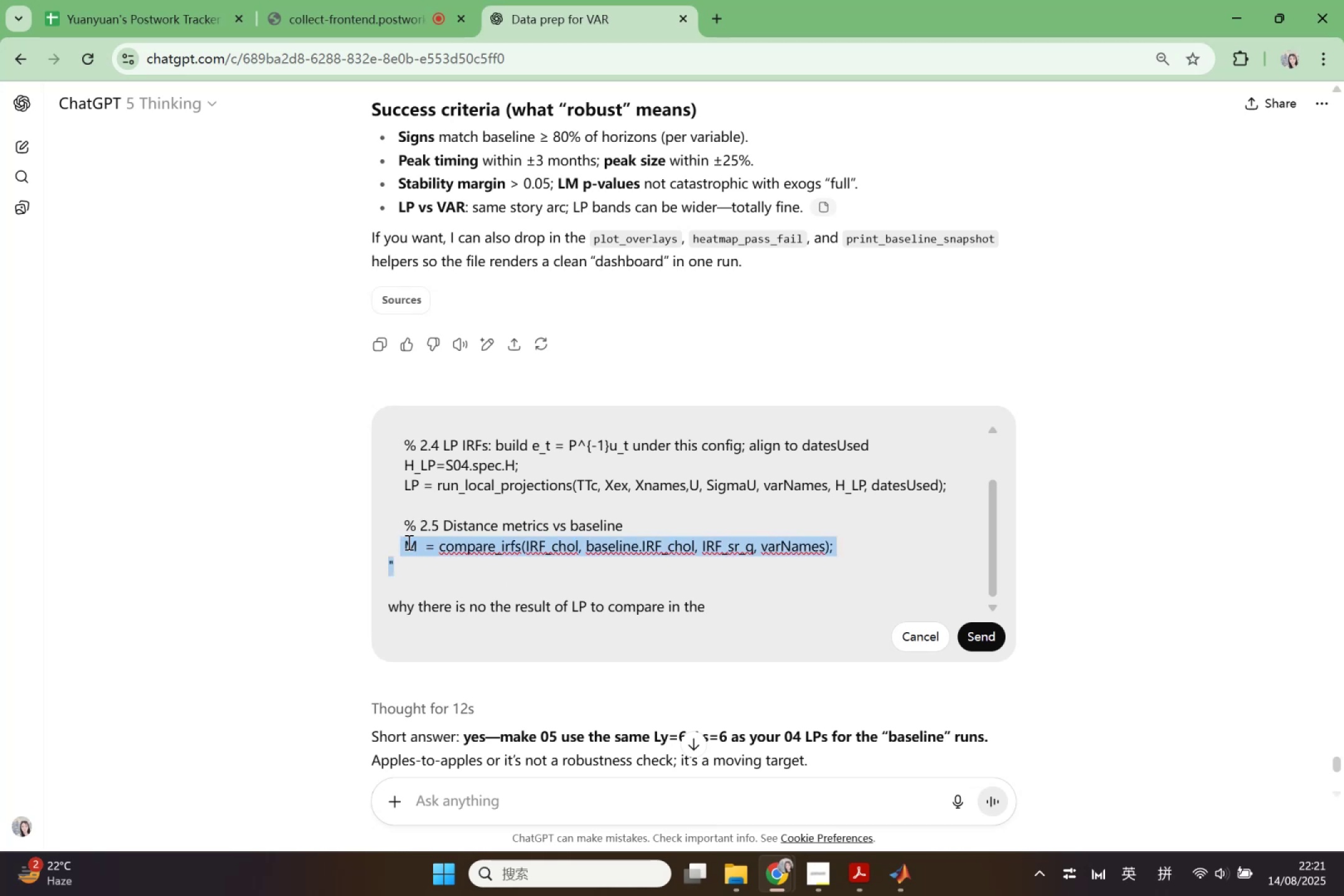 
left_click([408, 542])
 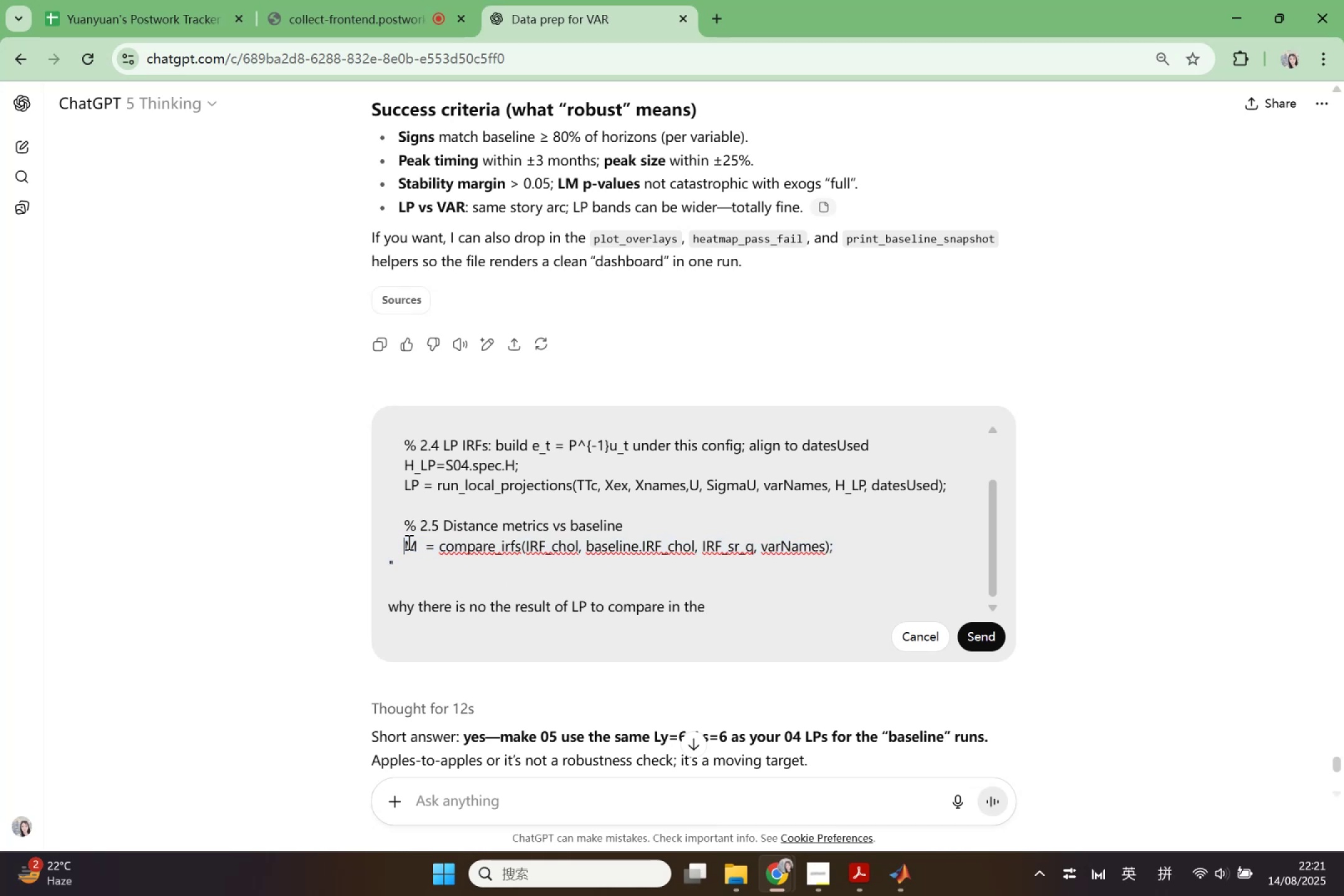 
left_click_drag(start_coordinate=[406, 543], to_coordinate=[847, 546])
 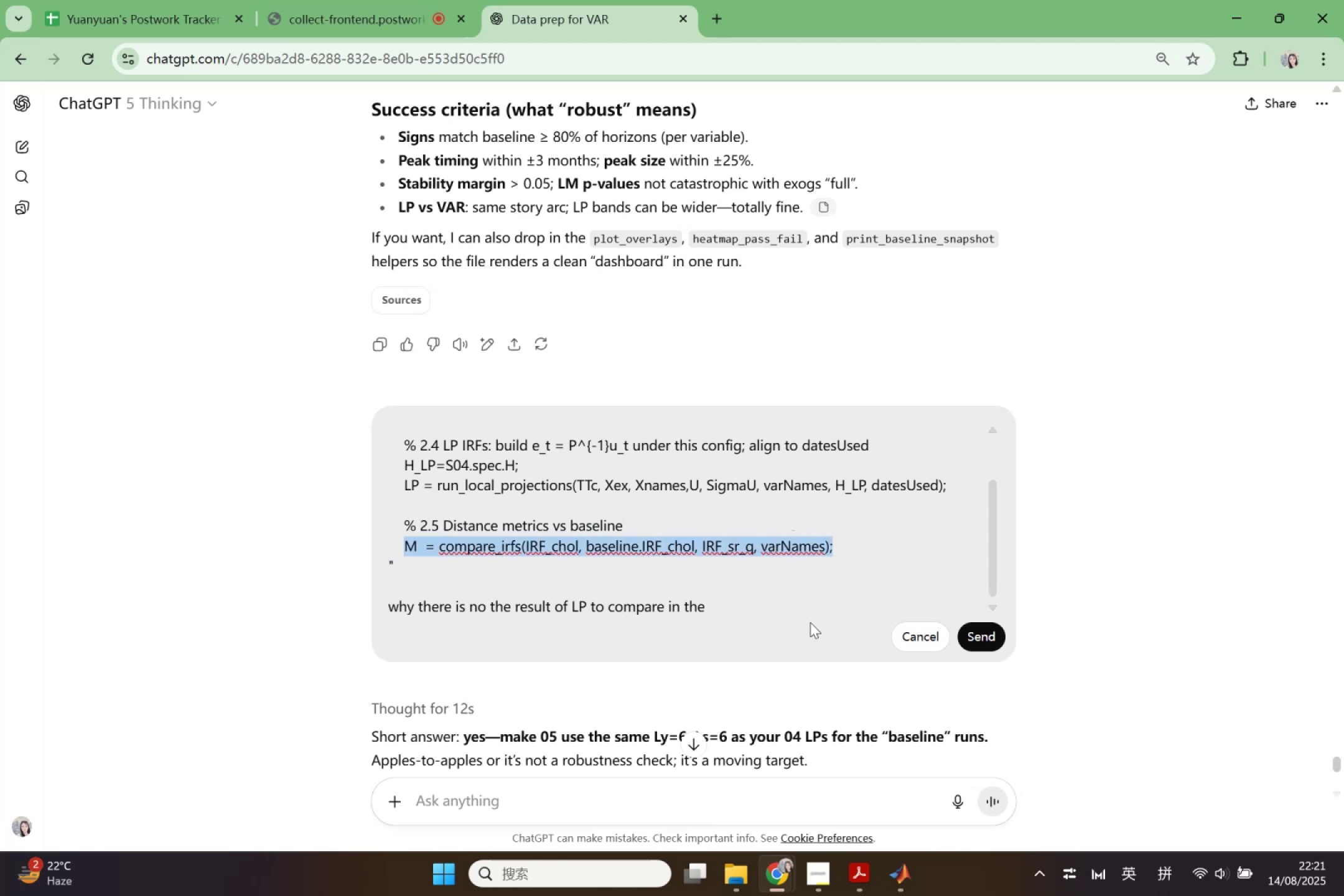 
key(Control+ControlLeft)
 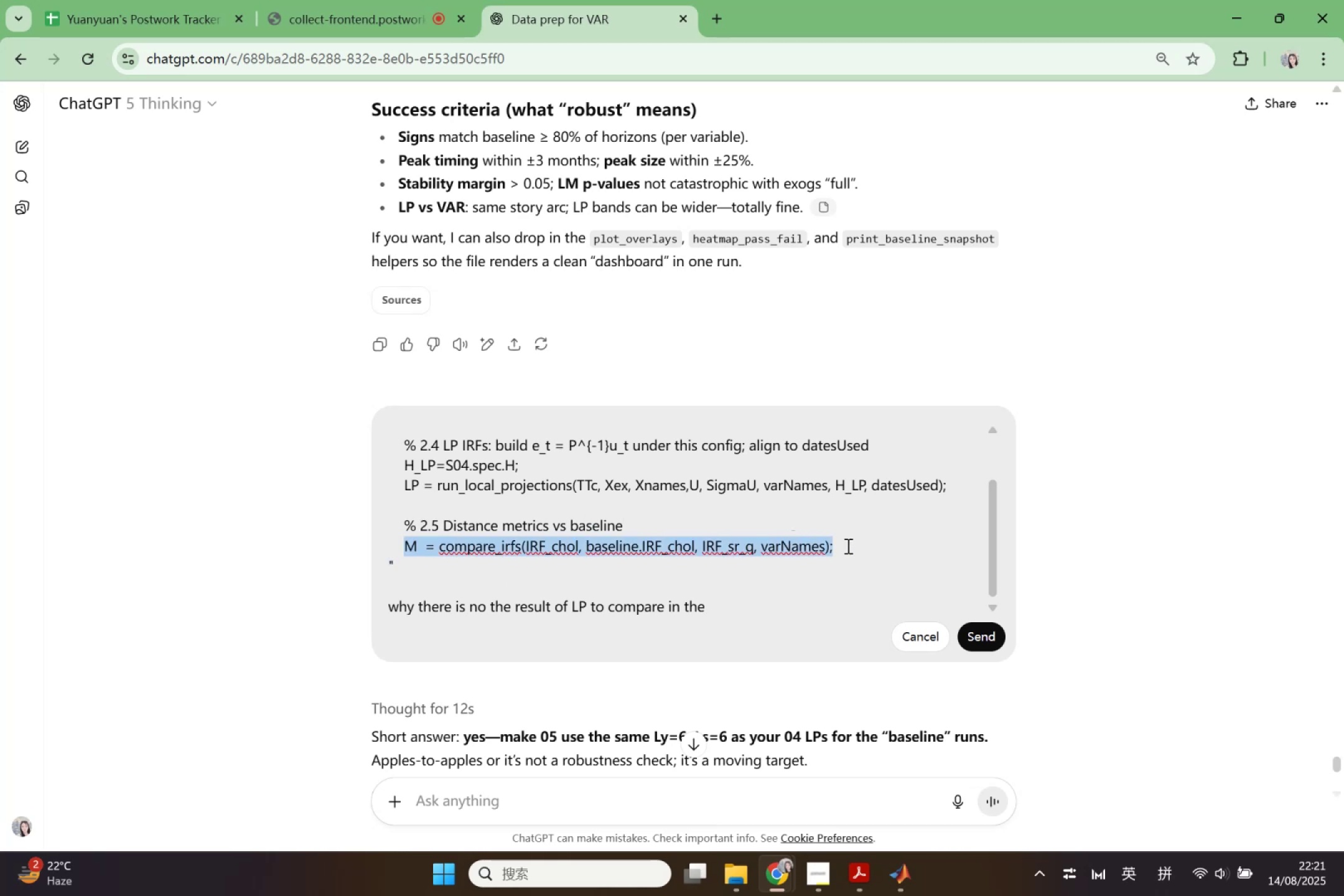 
key(Control+C)
 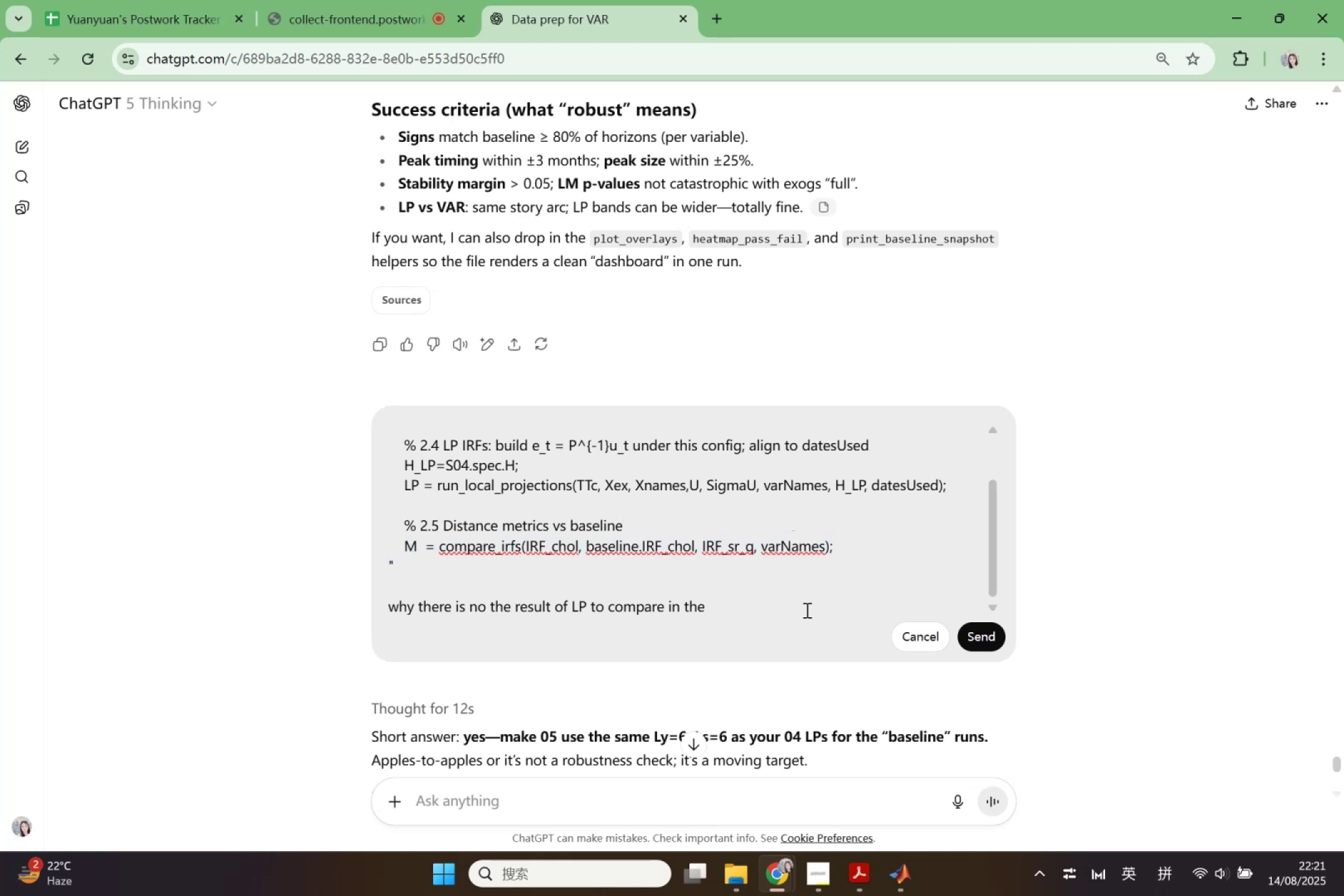 
key(Control+ControlLeft)
 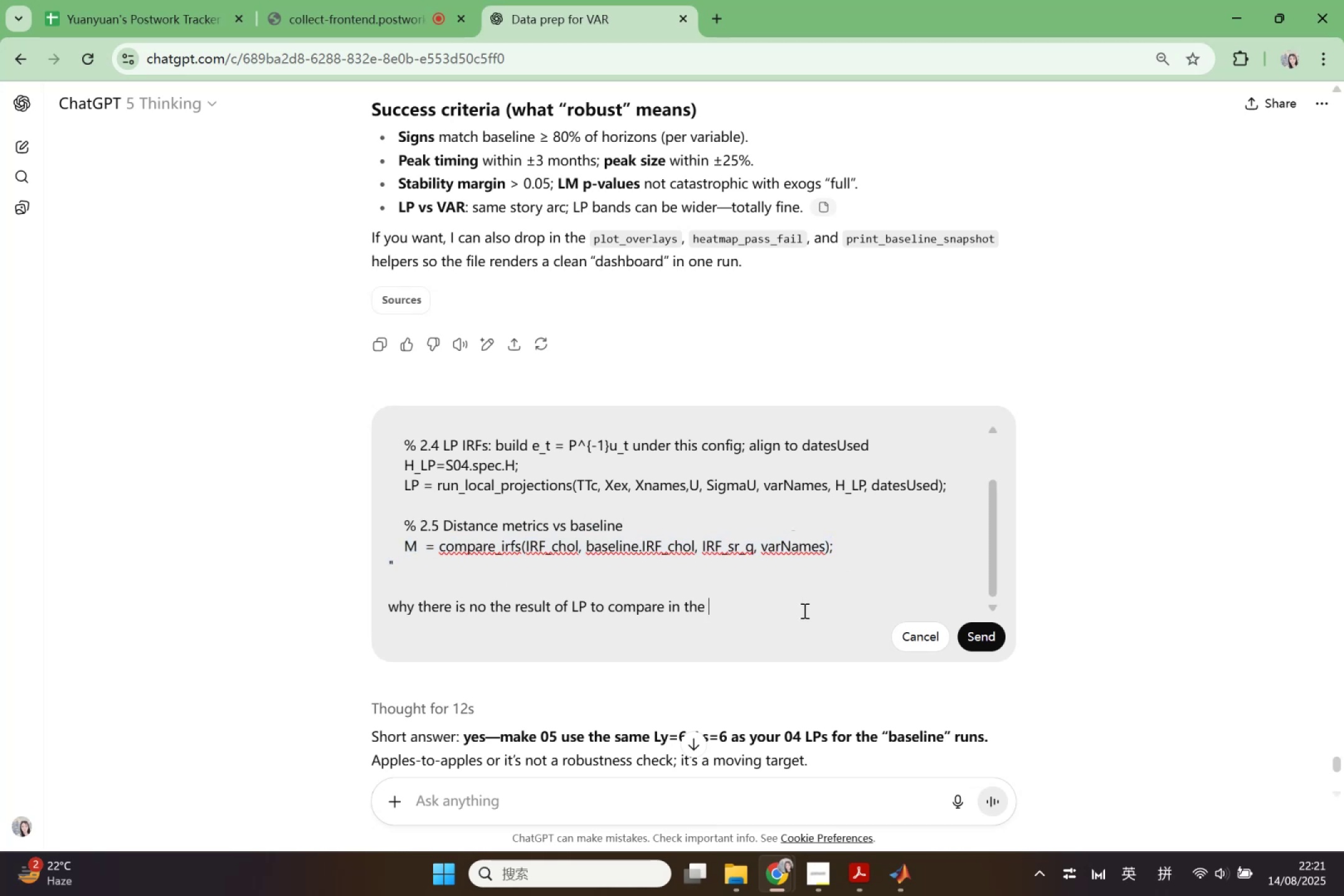 
key(Control+V)
 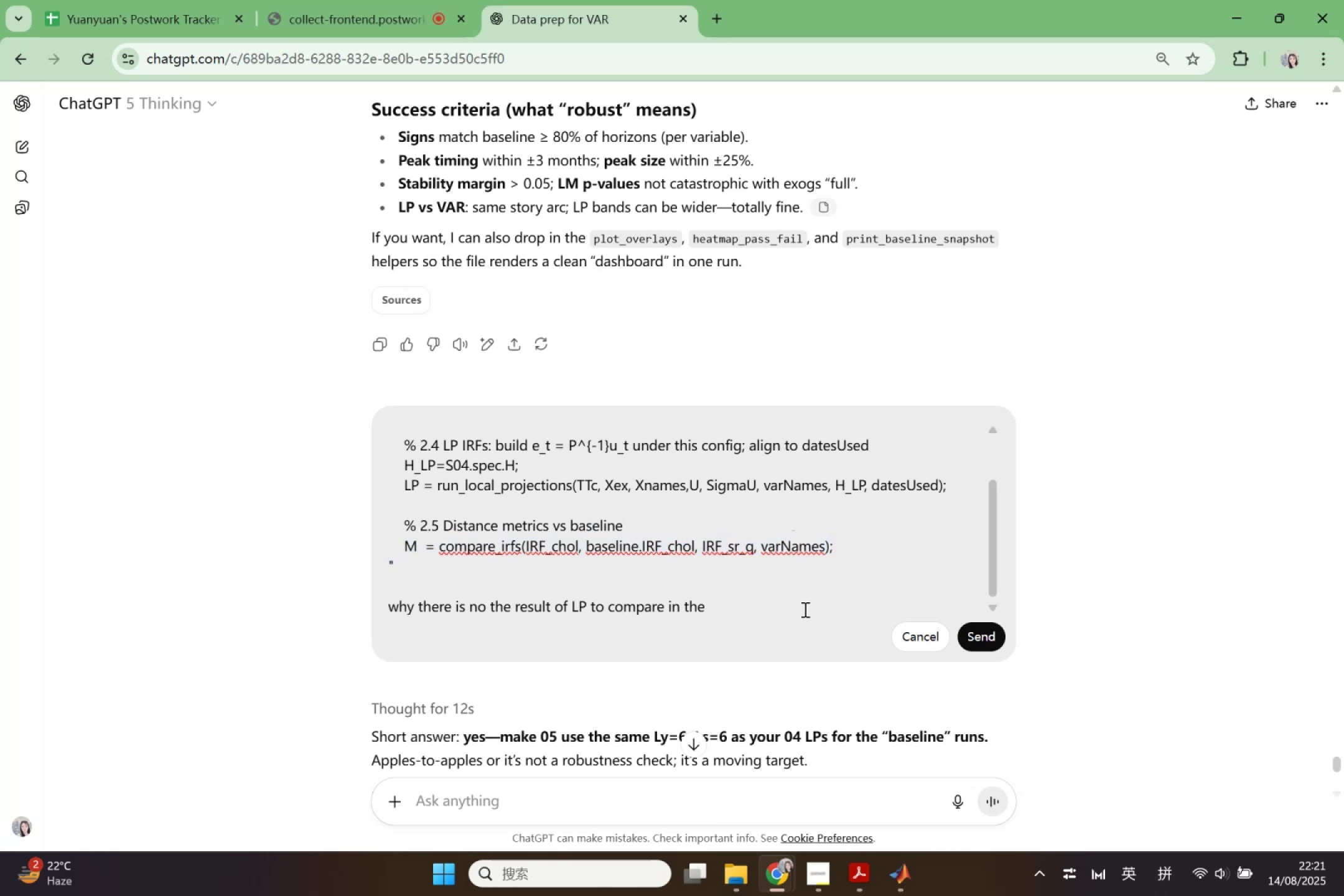 
key(Shift+Slash)
 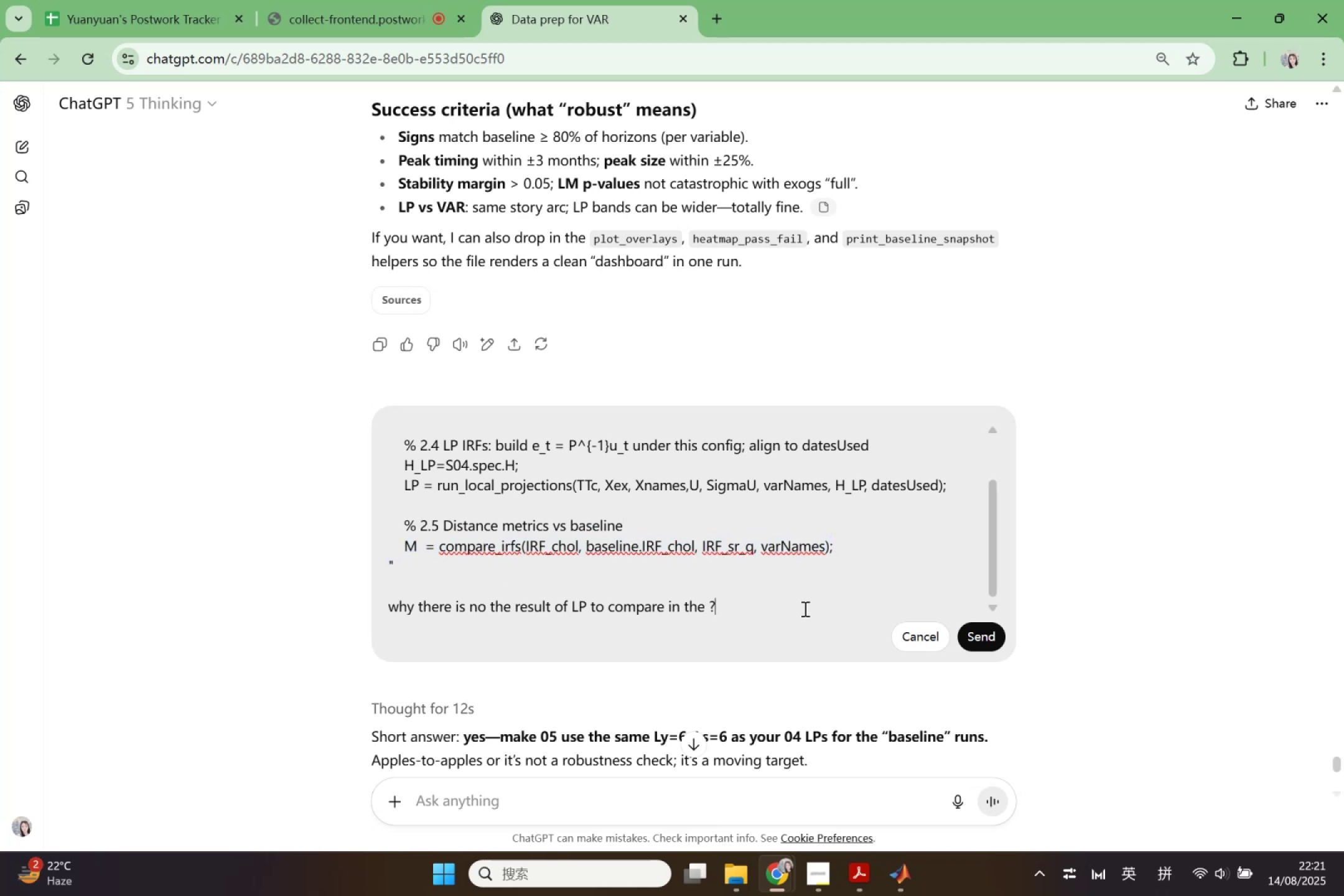 
left_click_drag(start_coordinate=[843, 543], to_coordinate=[401, 543])
 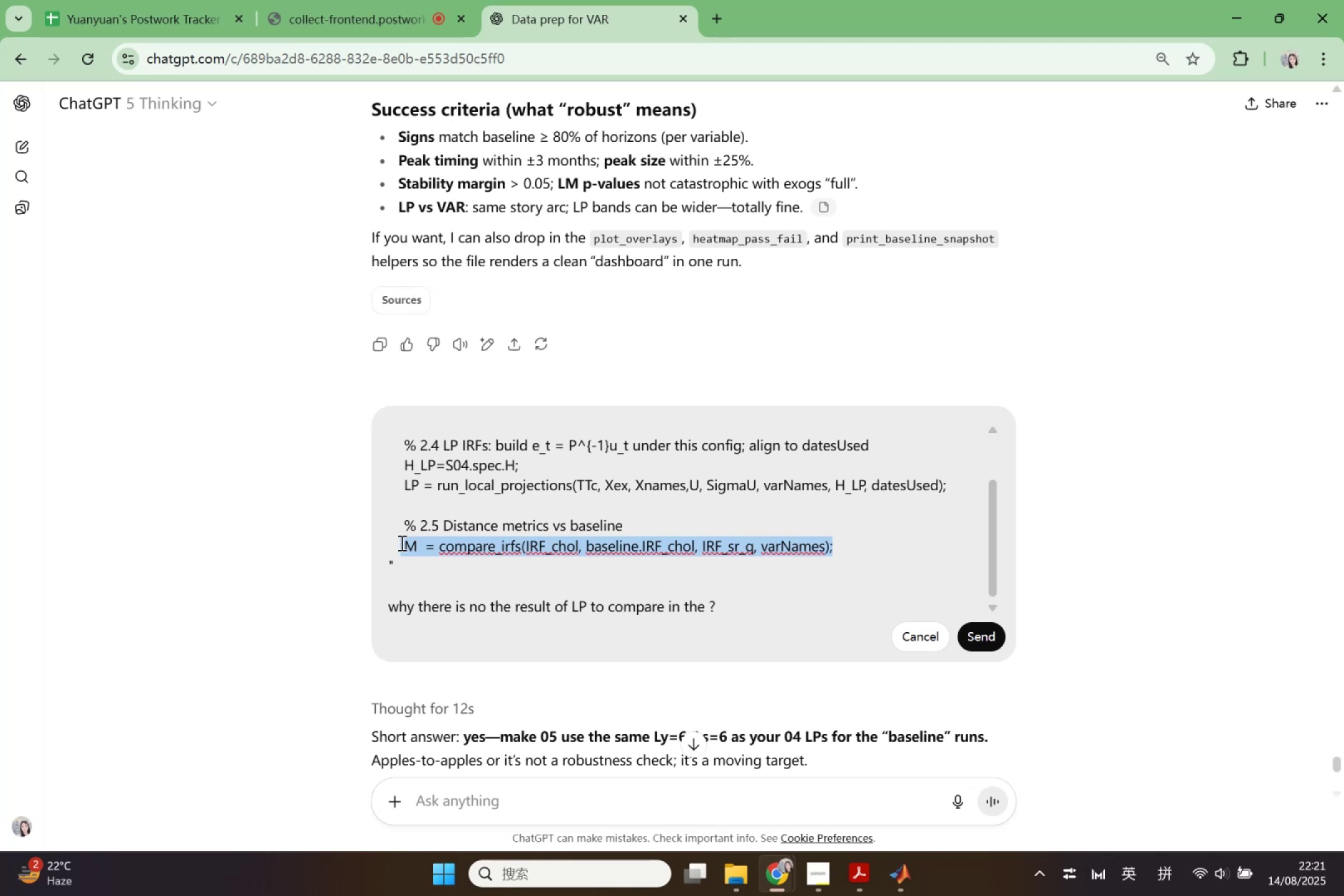 
key(Control+C)
 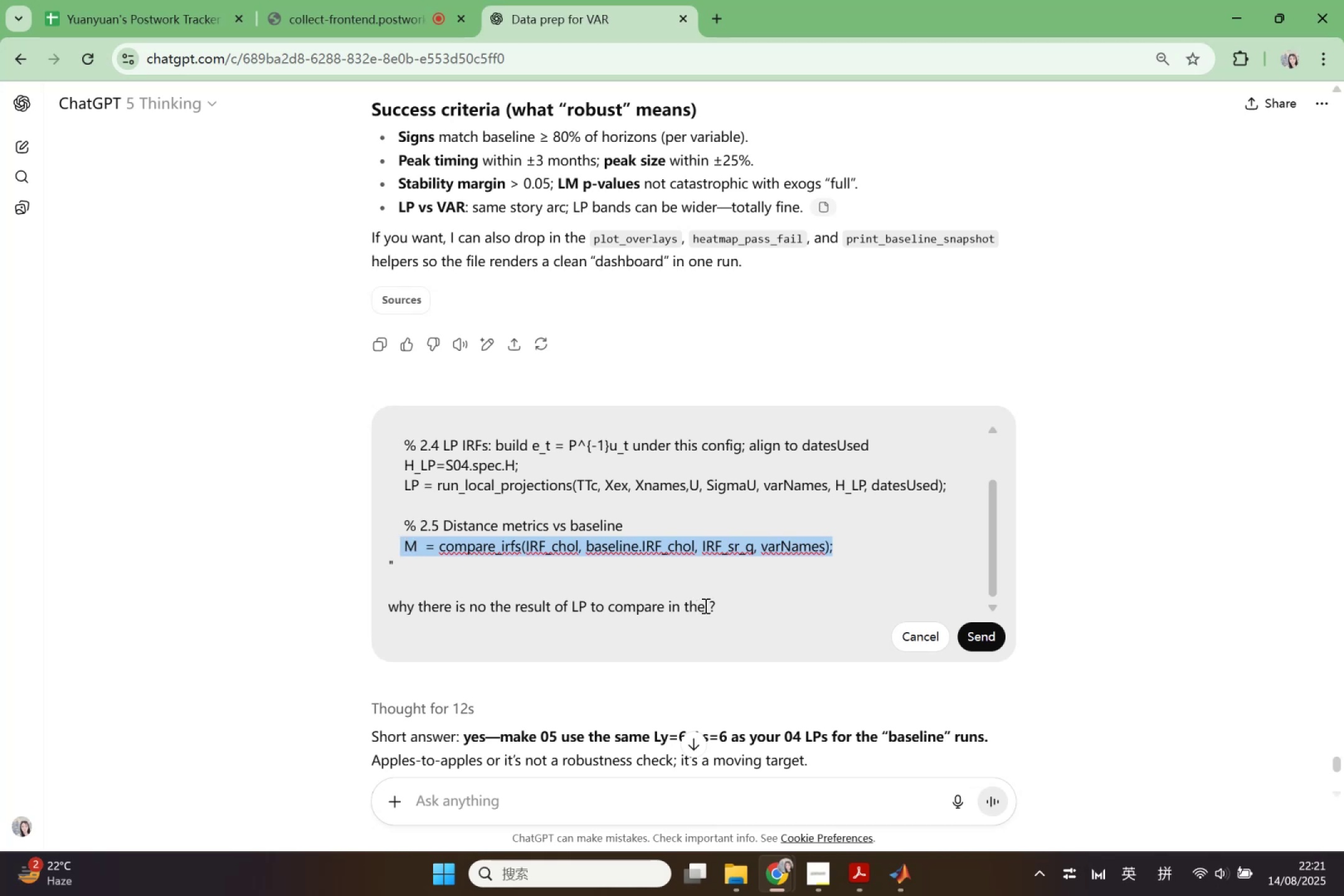 
left_click([706, 605])
 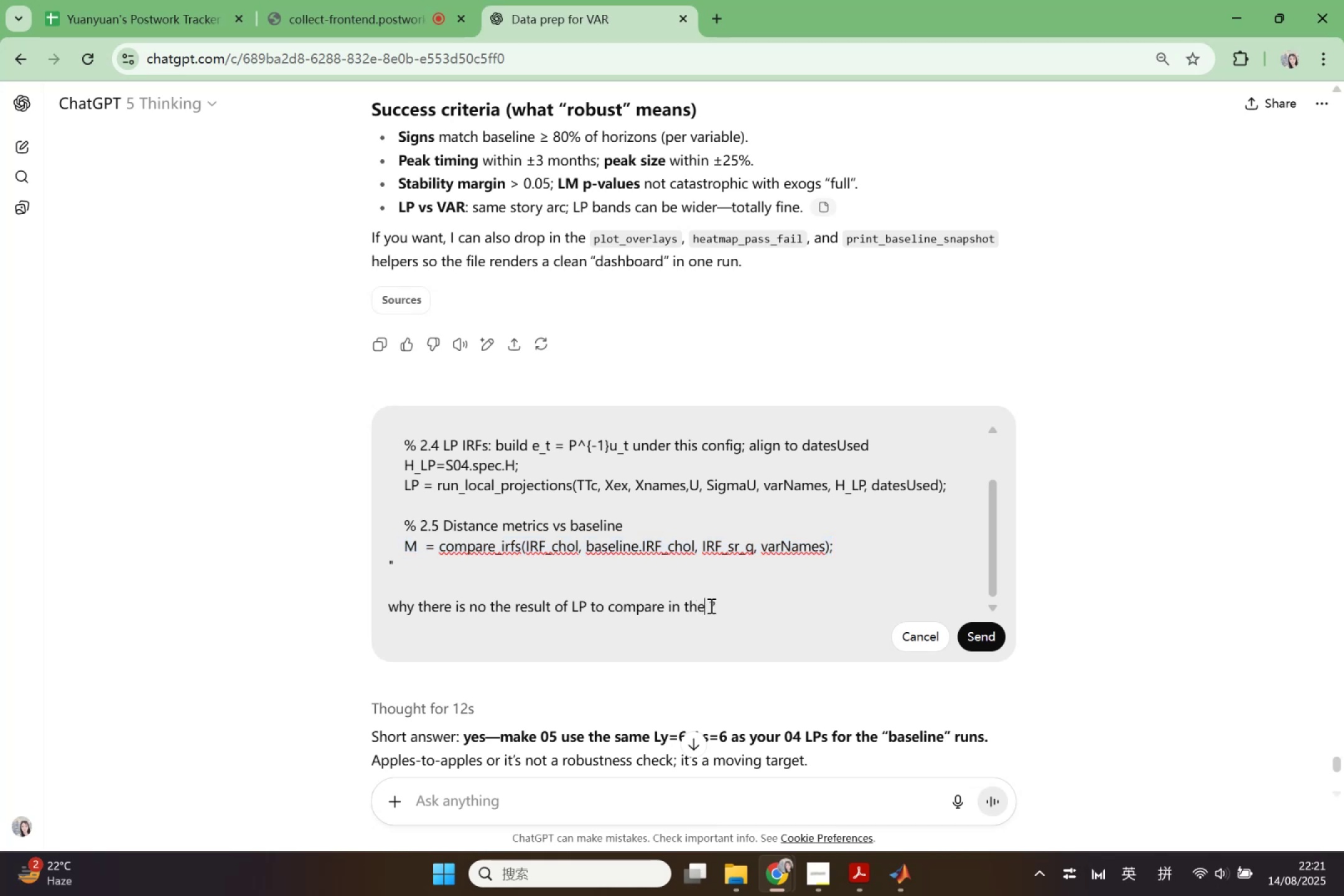 
key(Space)
 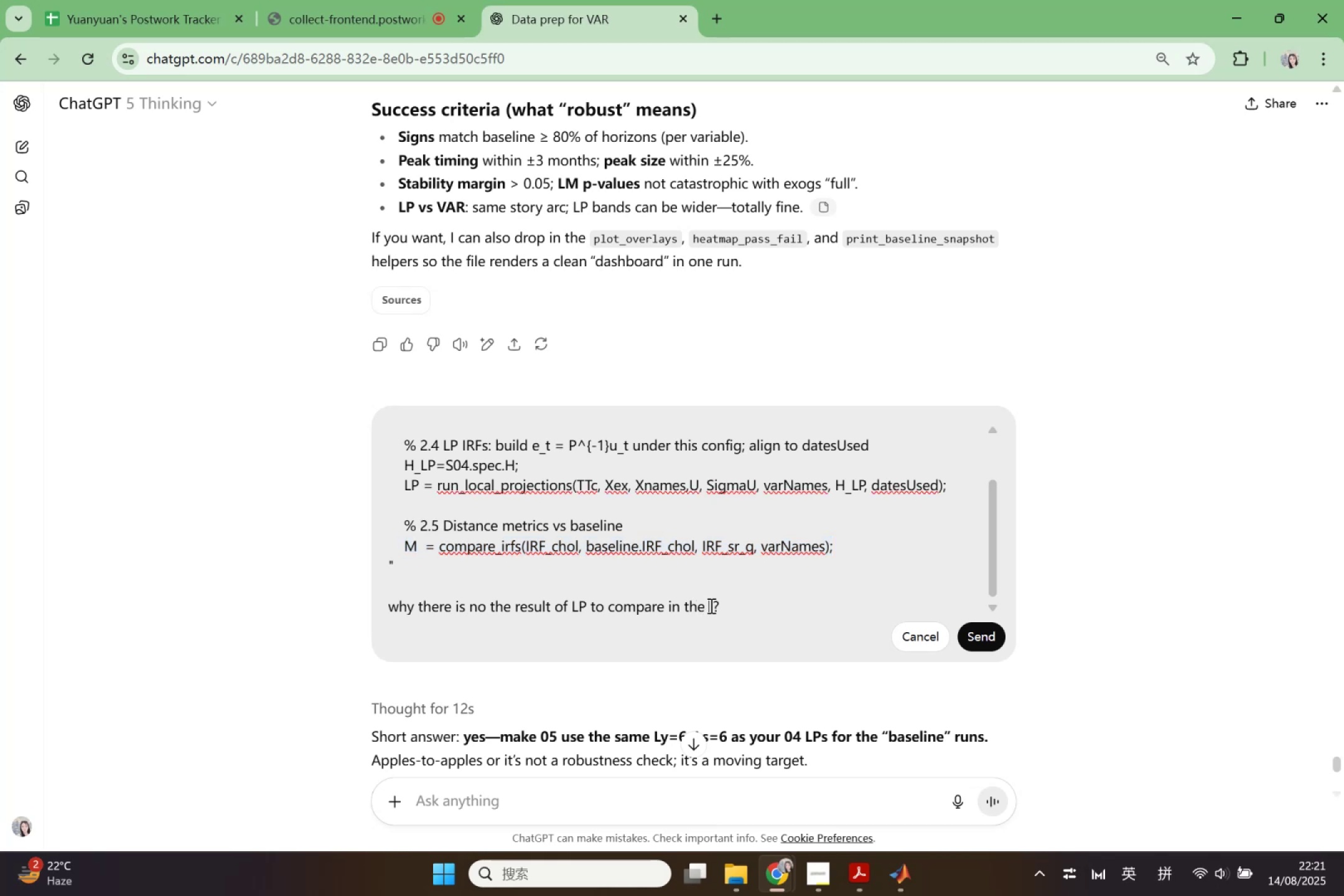 
key(Control+V)
 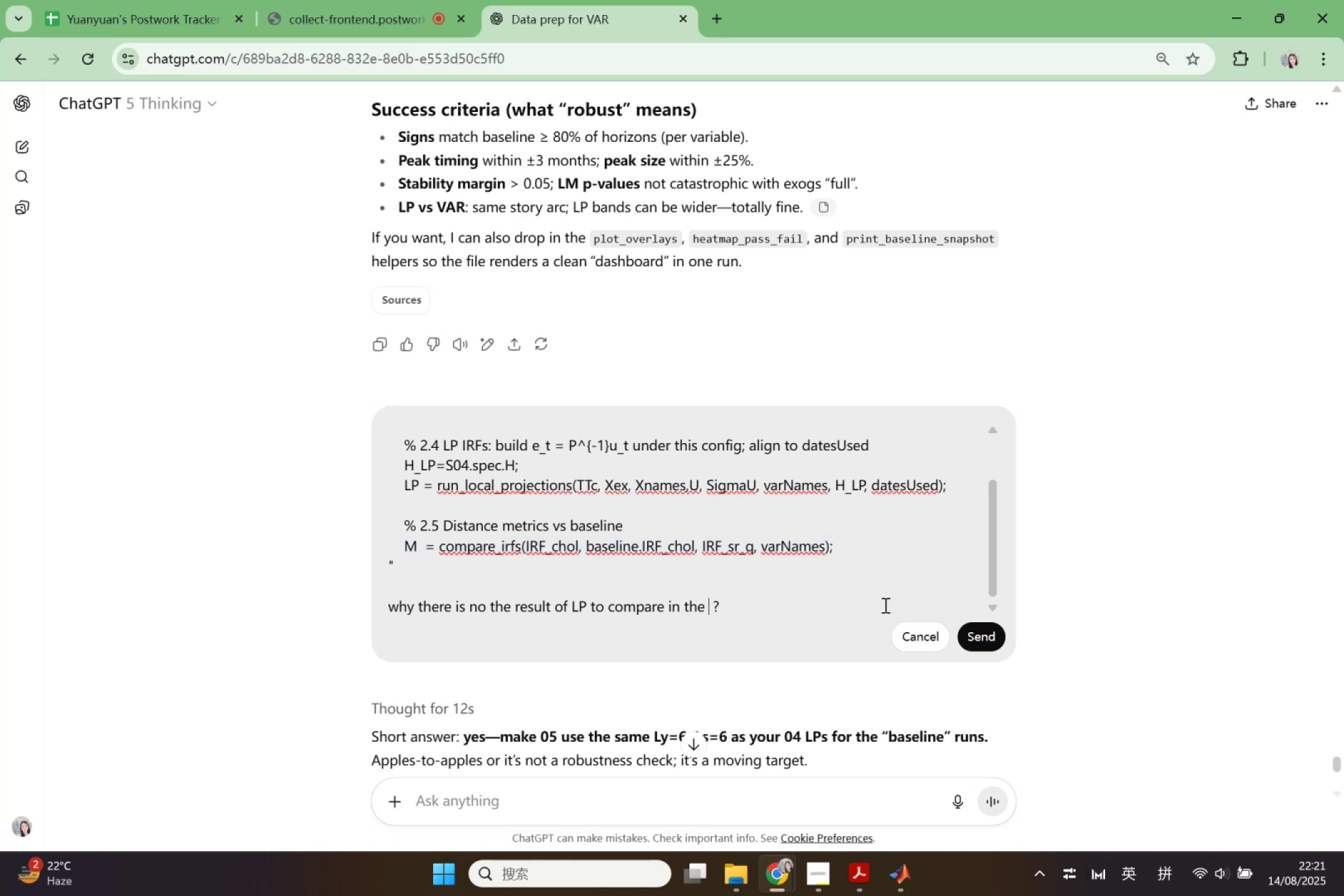 
key(Control+V)
 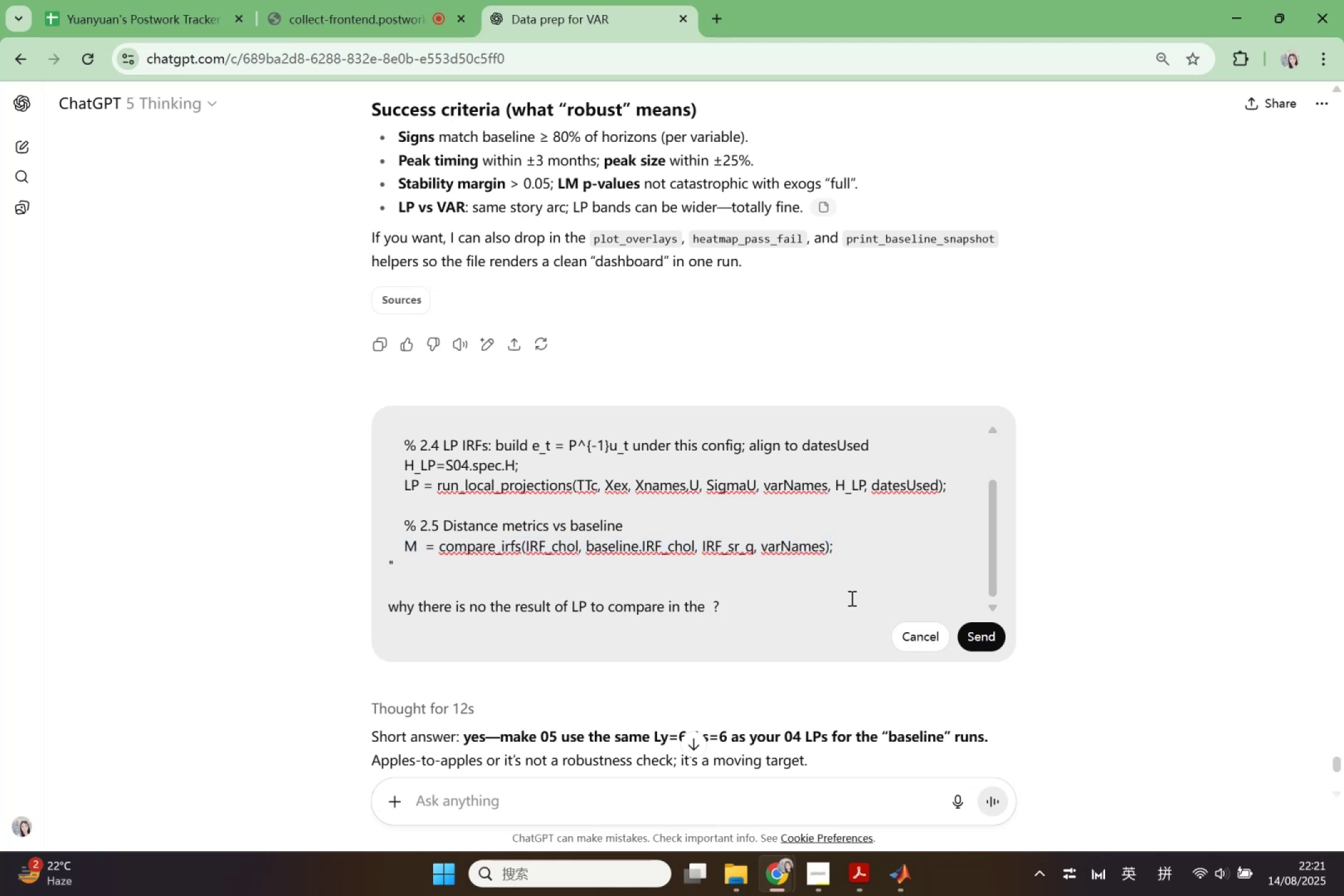 
key(Control+V)
 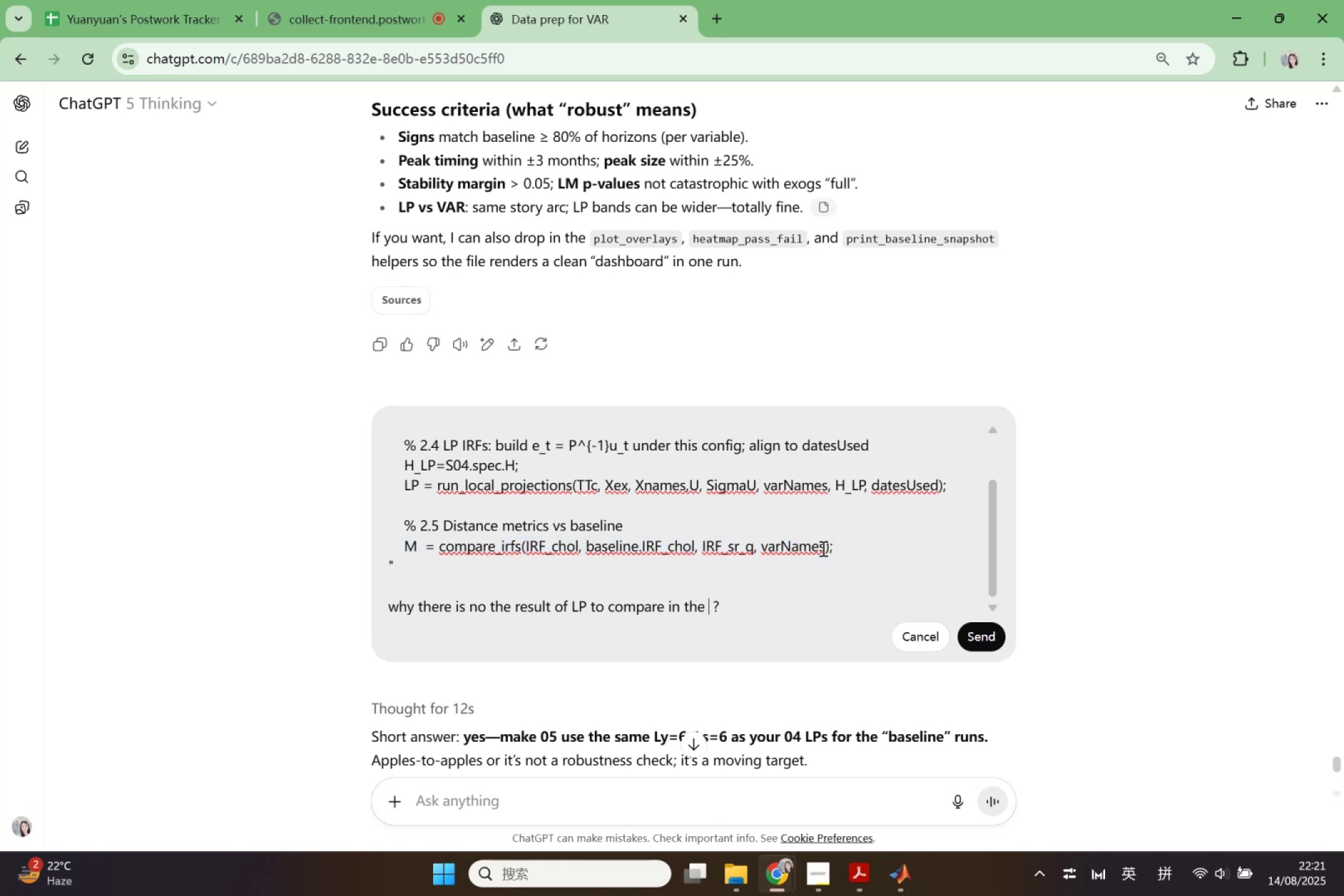 
left_click_drag(start_coordinate=[839, 545], to_coordinate=[399, 543])
 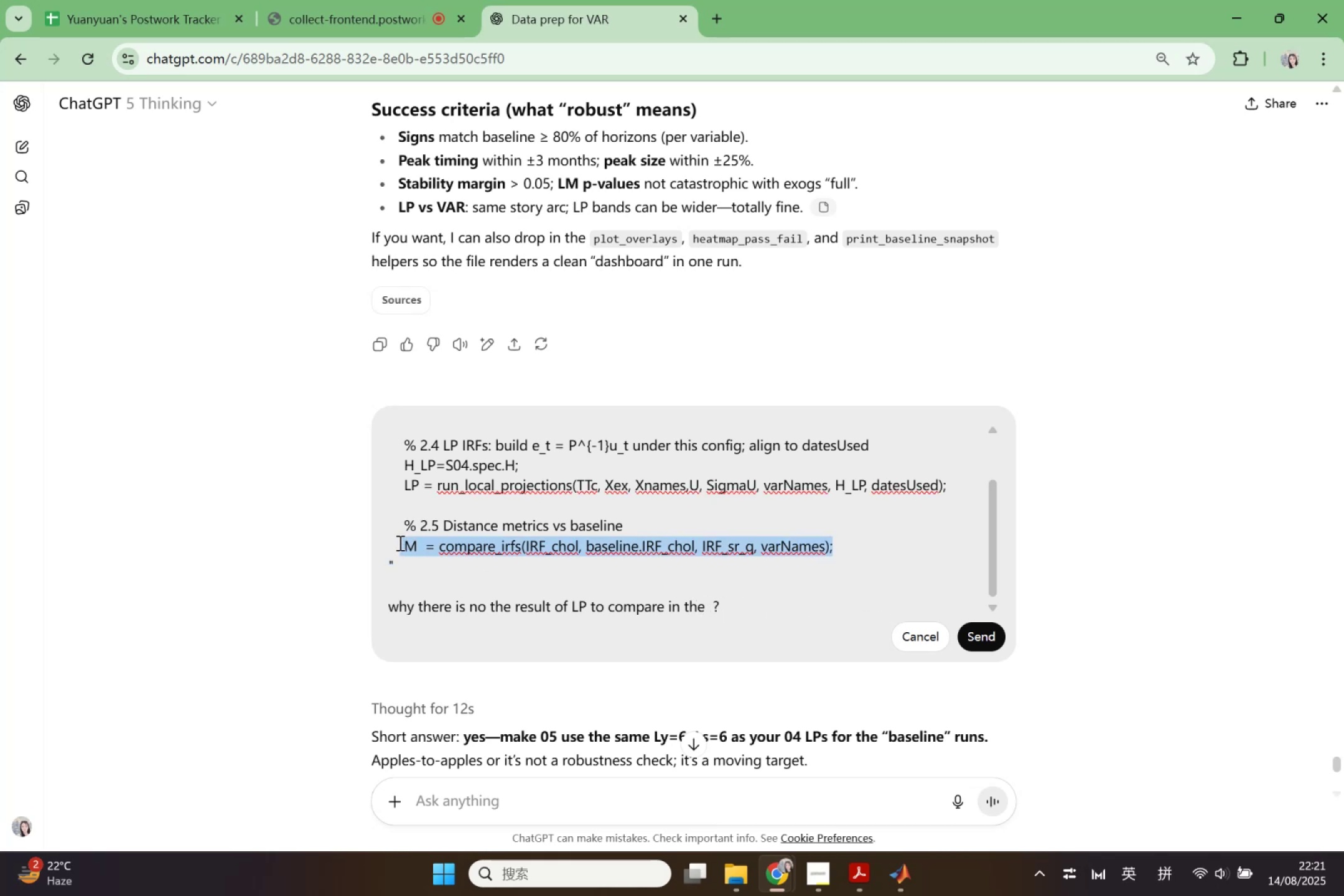 
key(Control+C)
 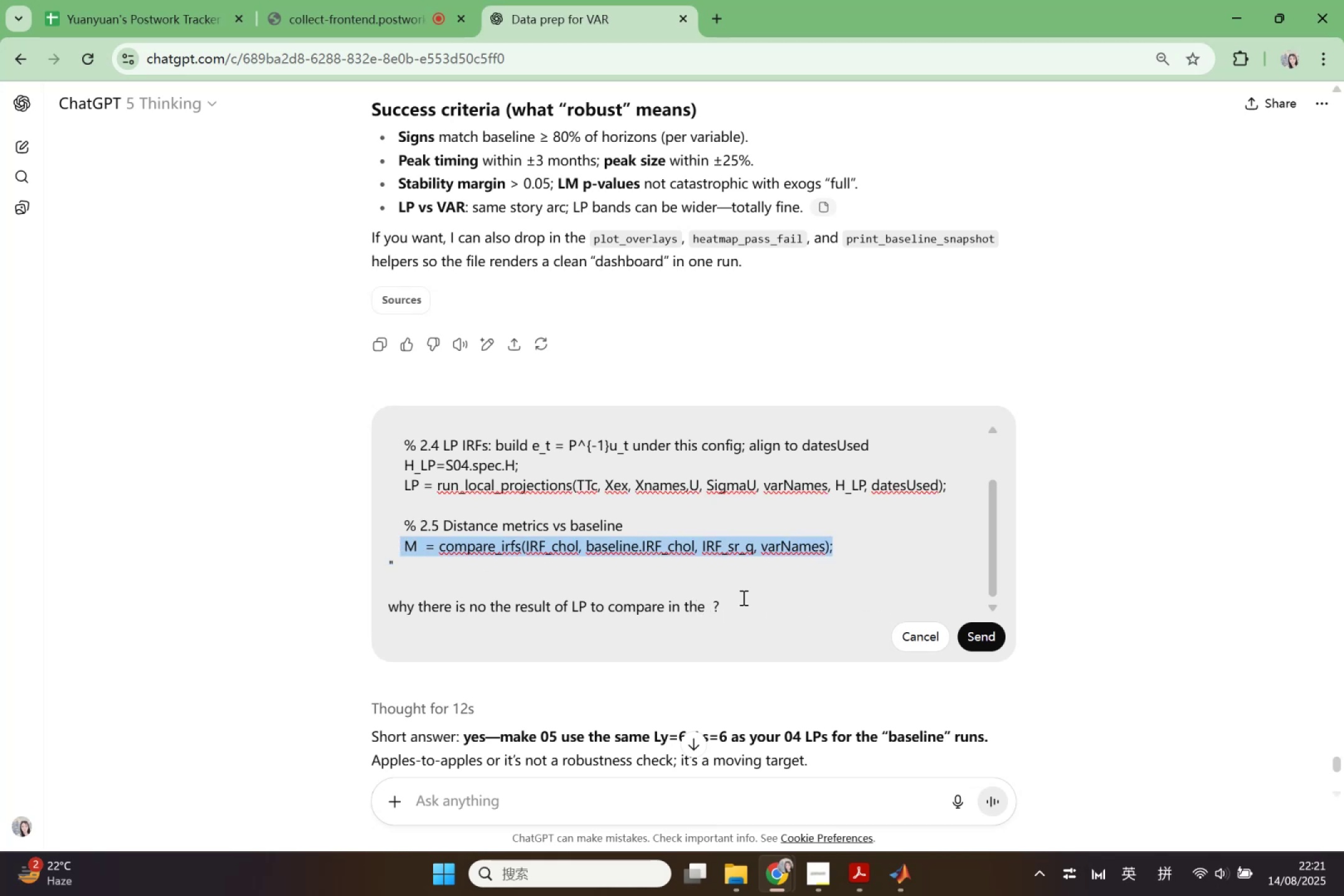 
left_click([744, 597])
 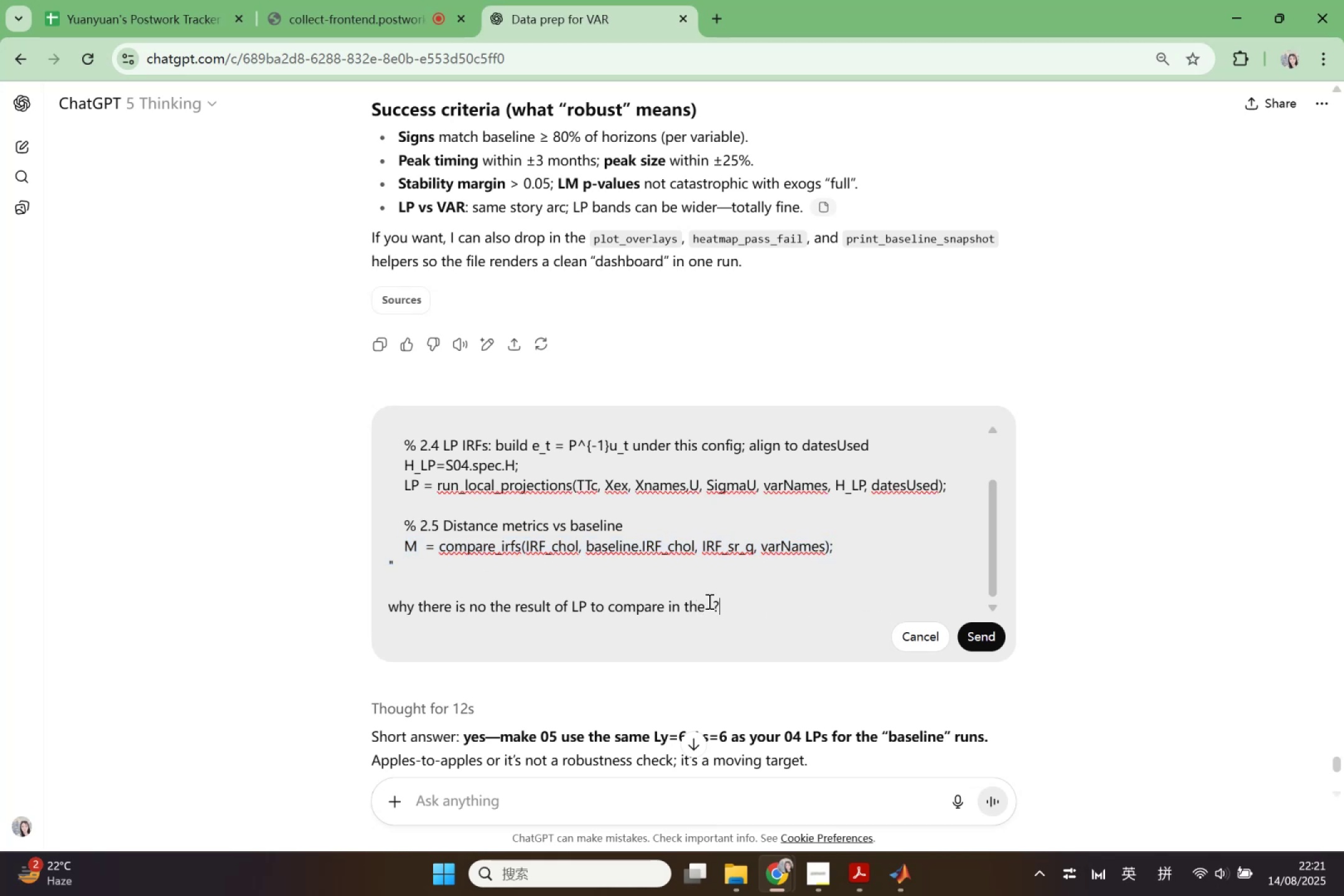 
left_click([708, 601])
 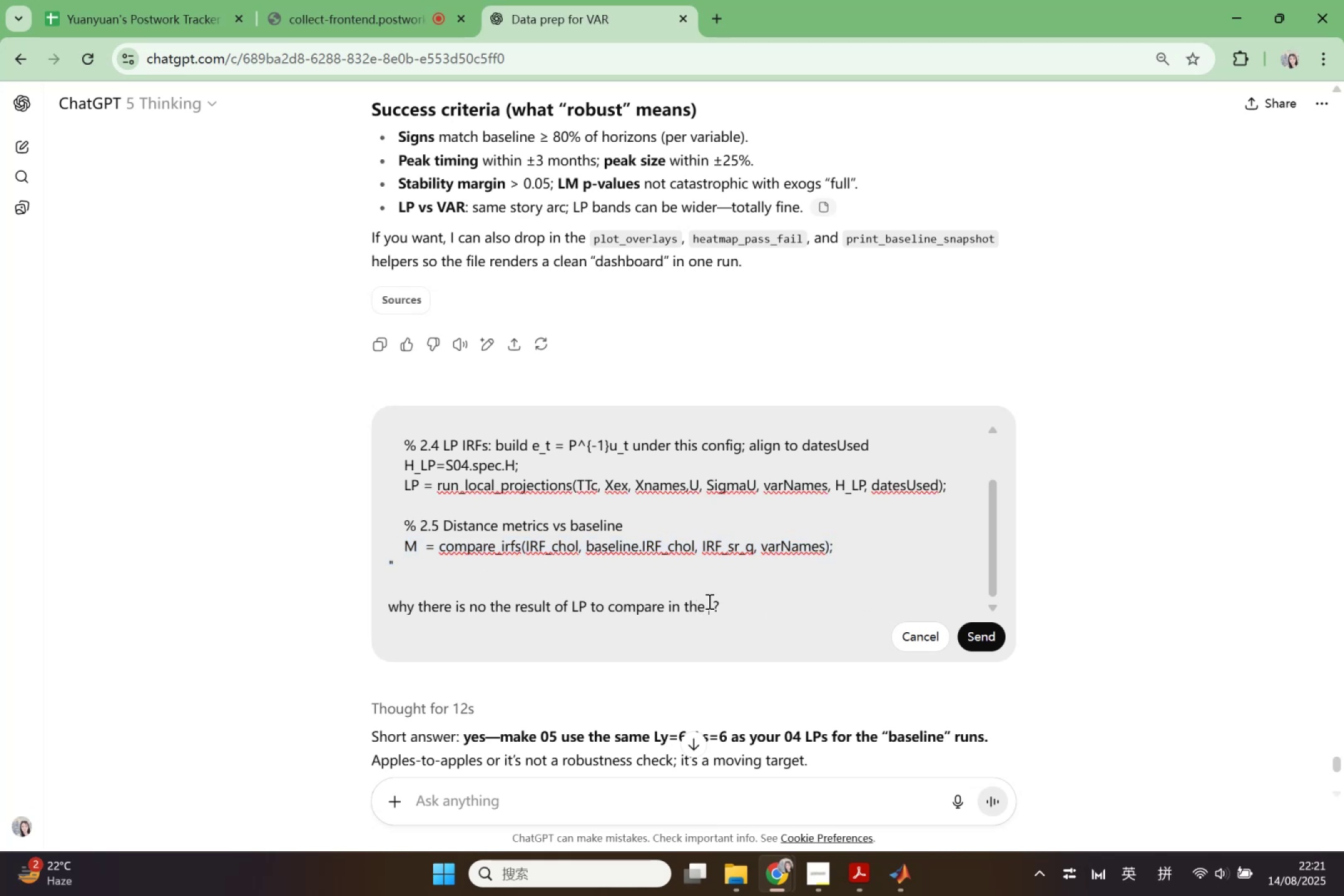 
key(Control+V)
 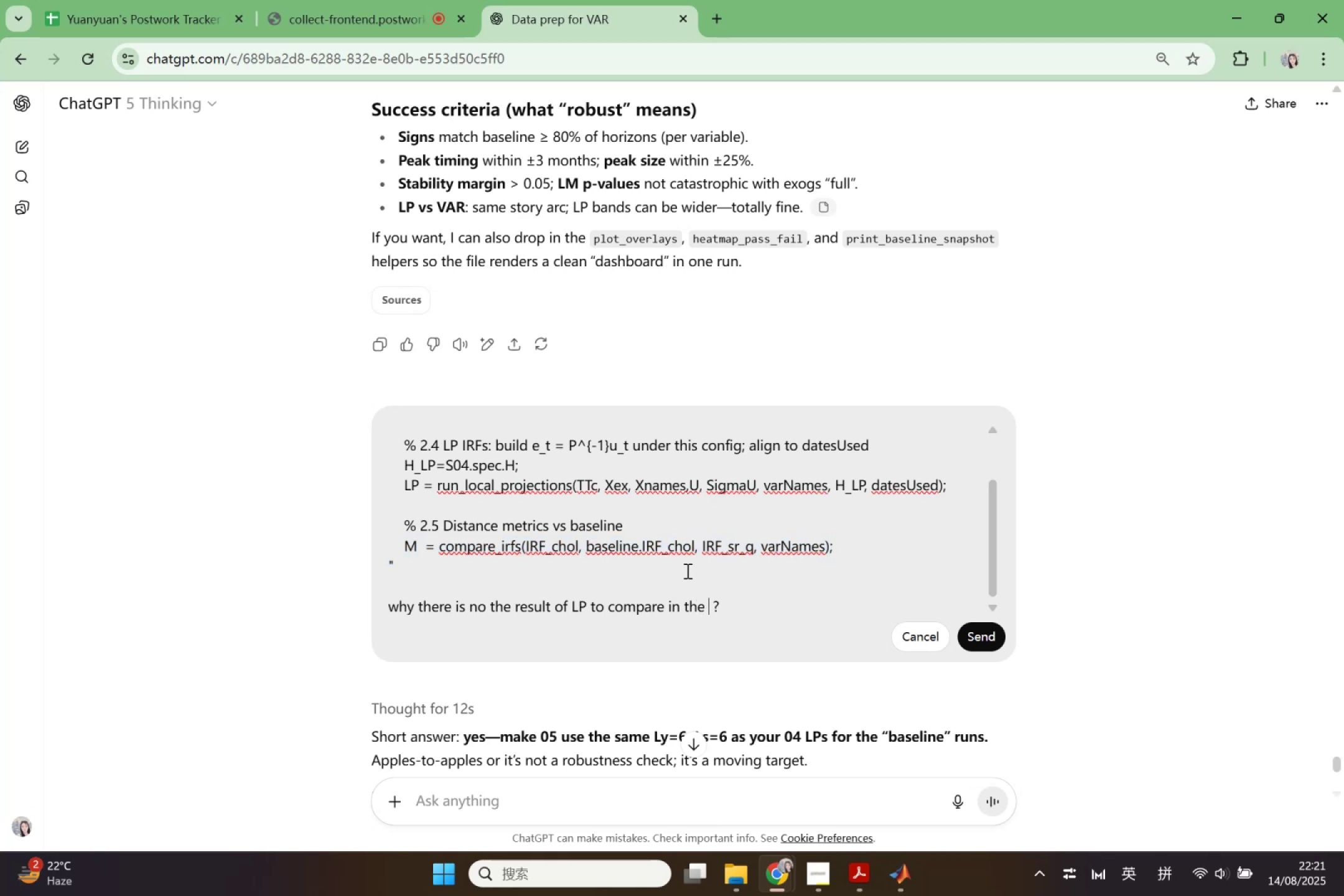 
right_click([686, 546])
 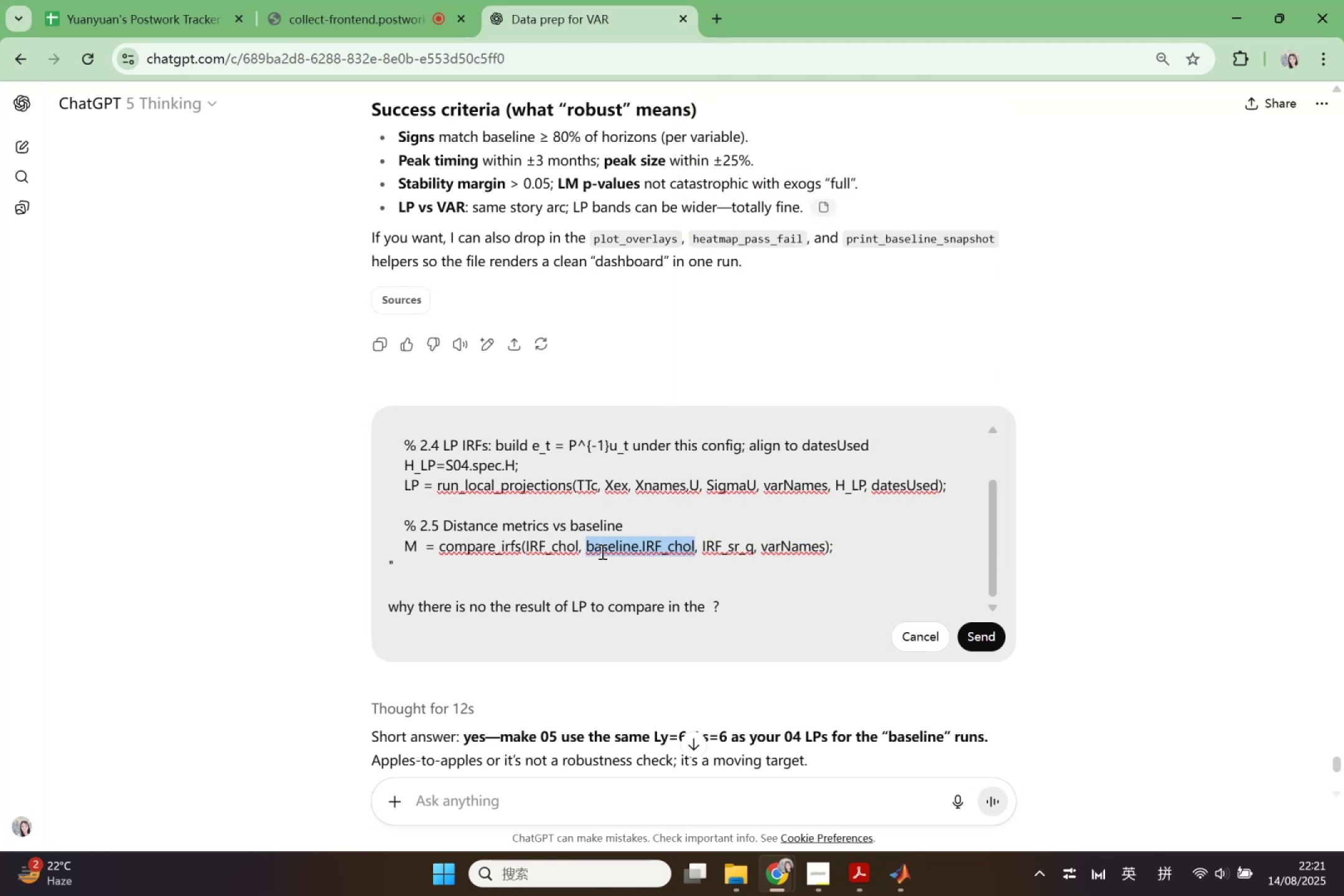 
left_click_drag(start_coordinate=[406, 544], to_coordinate=[836, 550])
 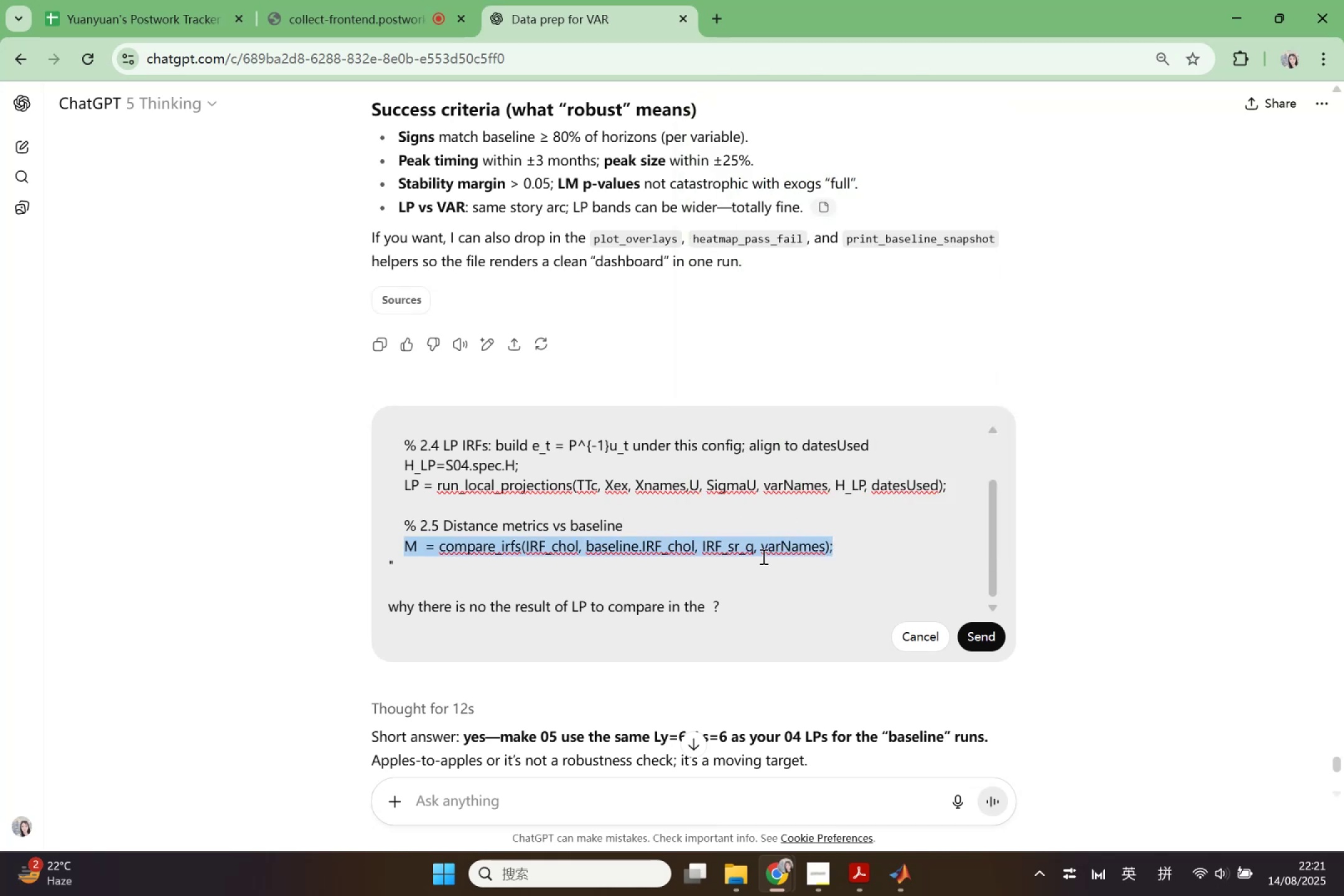 
right_click([762, 556])
 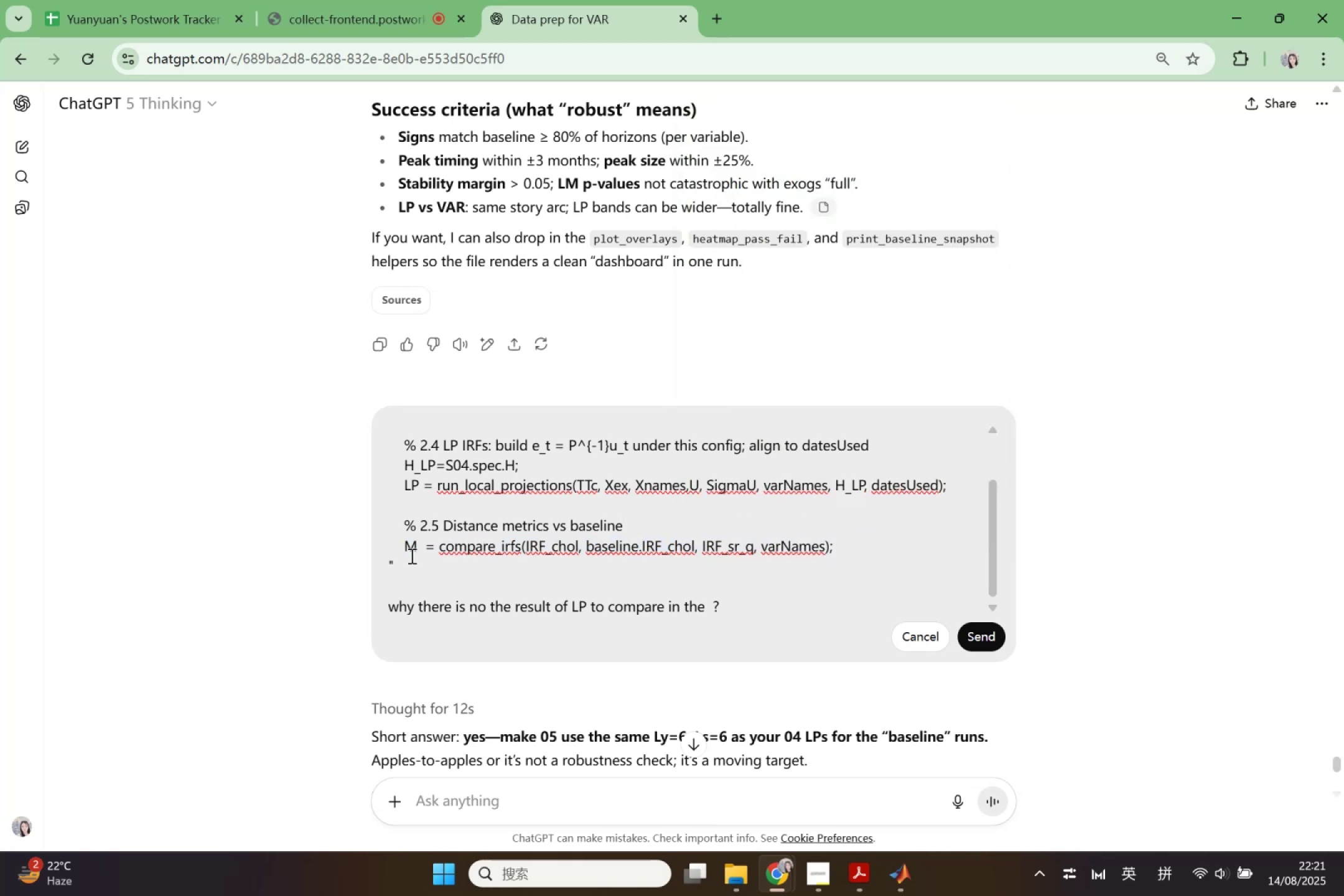 
left_click_drag(start_coordinate=[403, 545], to_coordinate=[843, 543])
 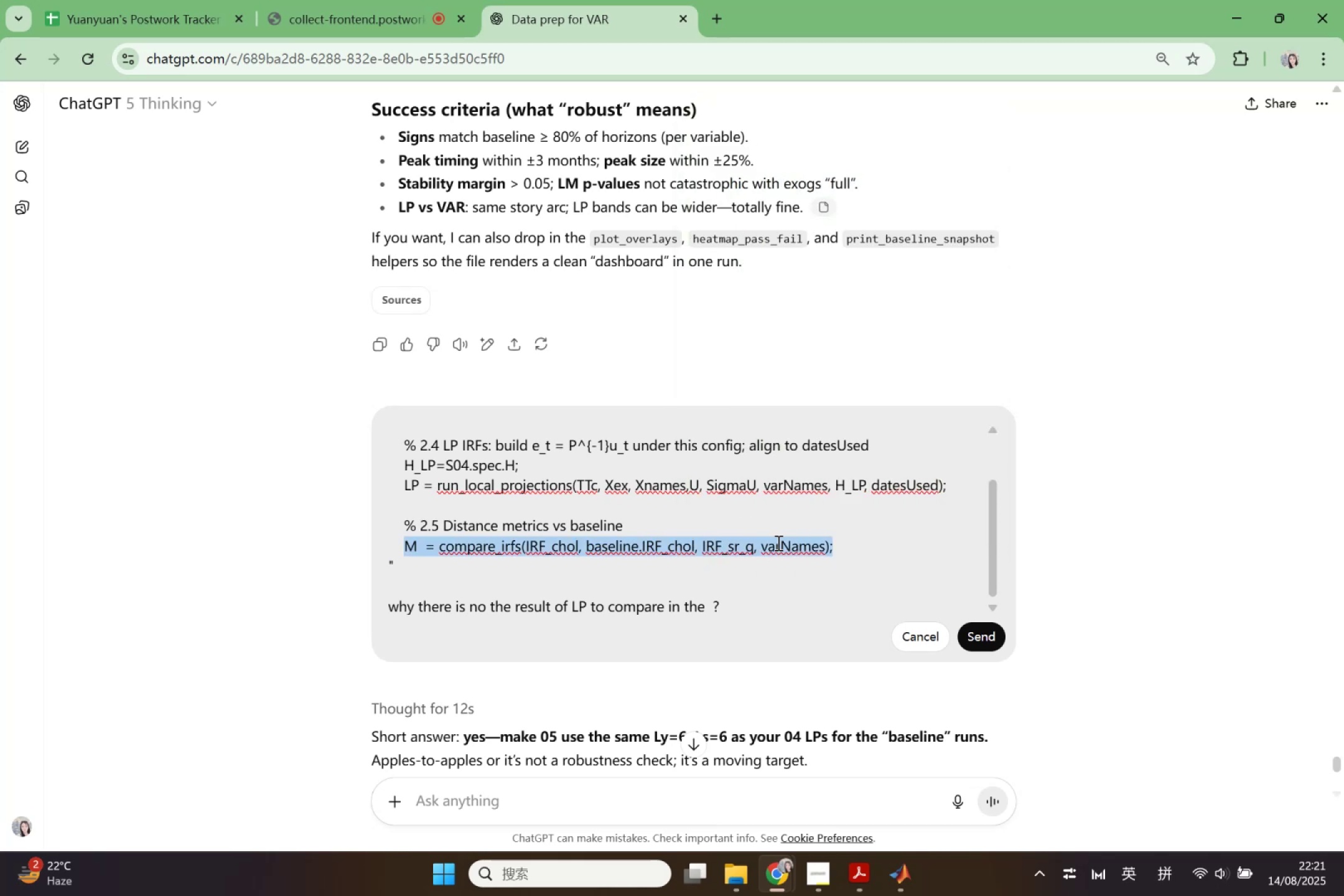 
right_click([777, 543])
 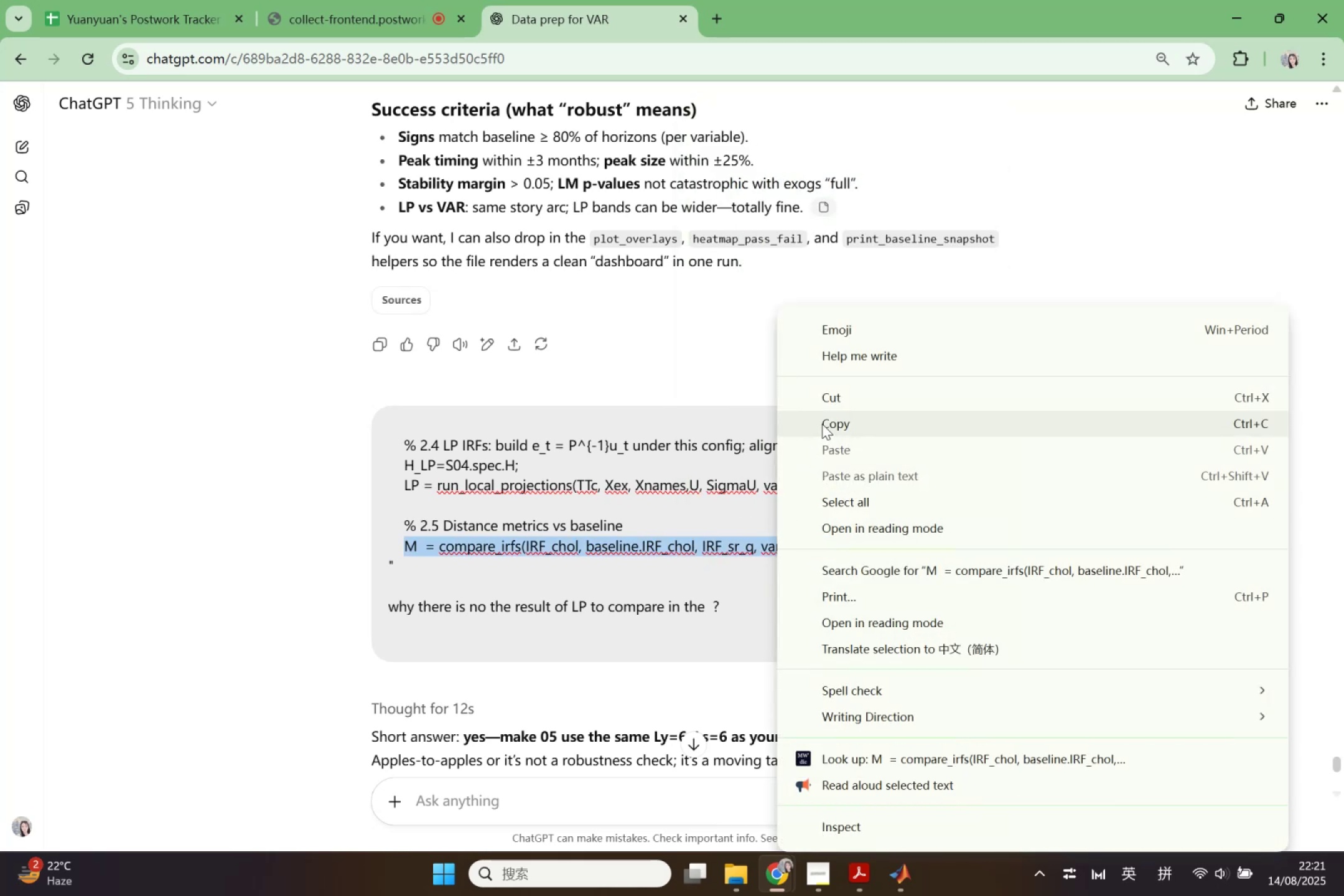 
left_click([822, 424])
 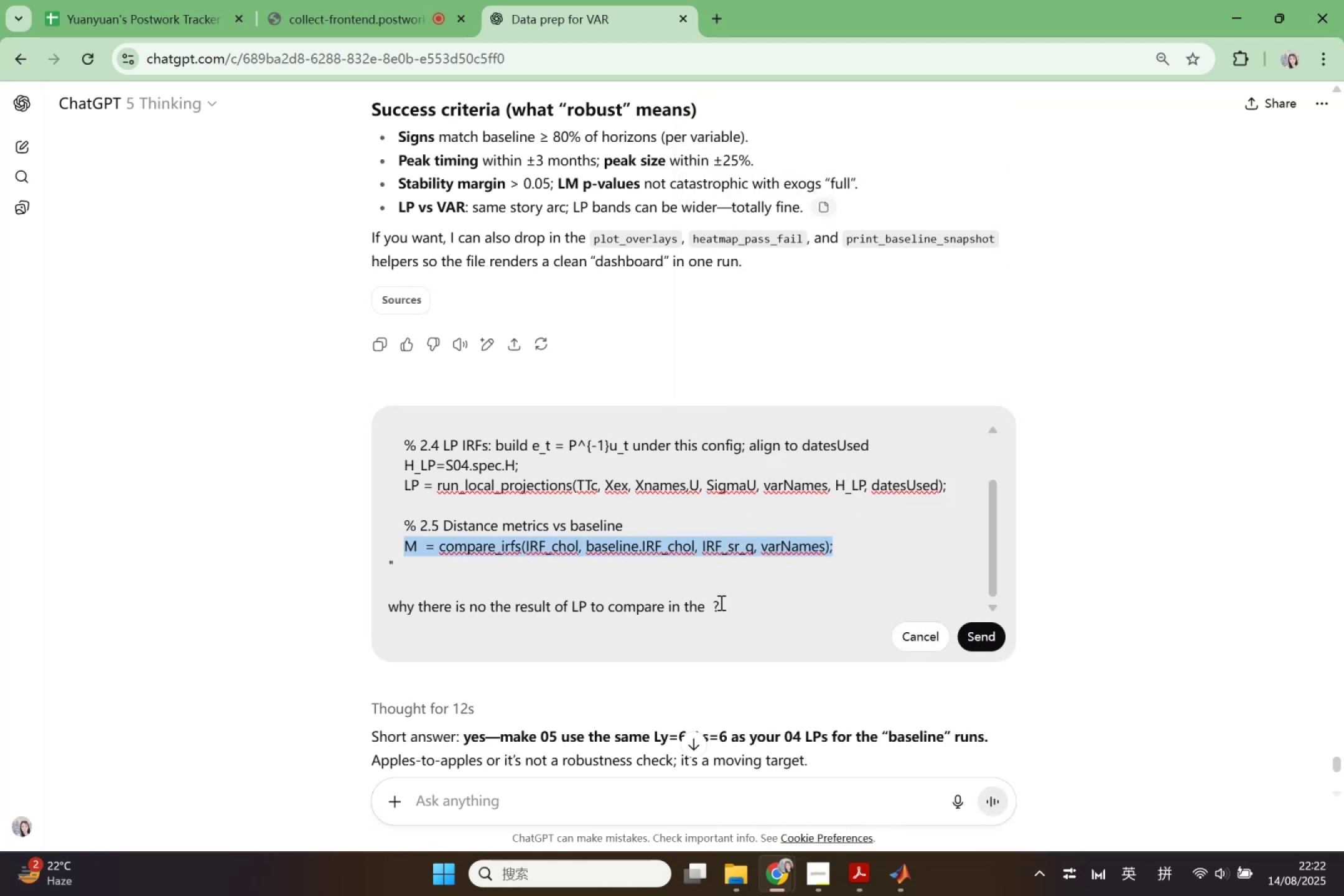 
left_click([717, 602])
 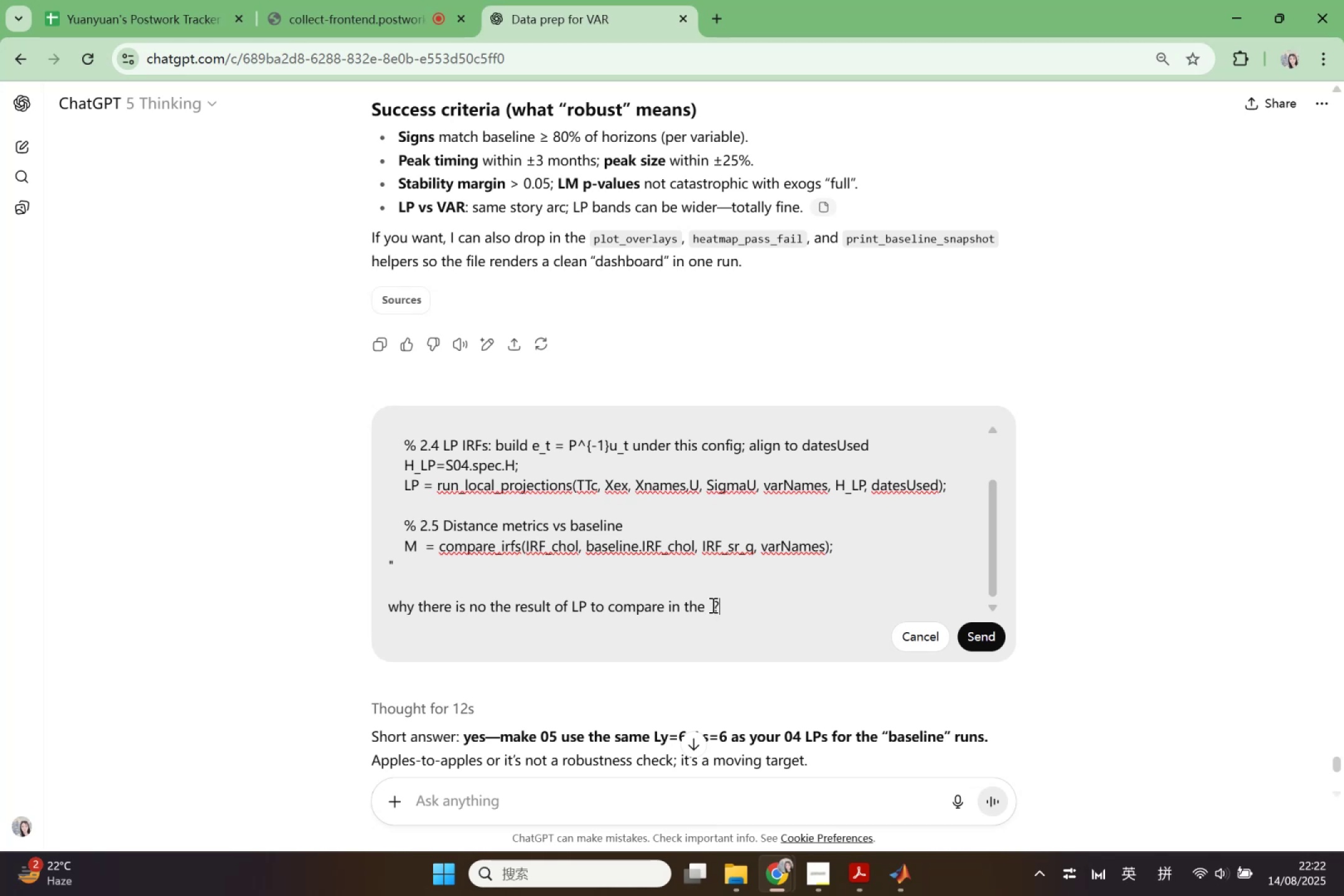 
left_click([712, 605])
 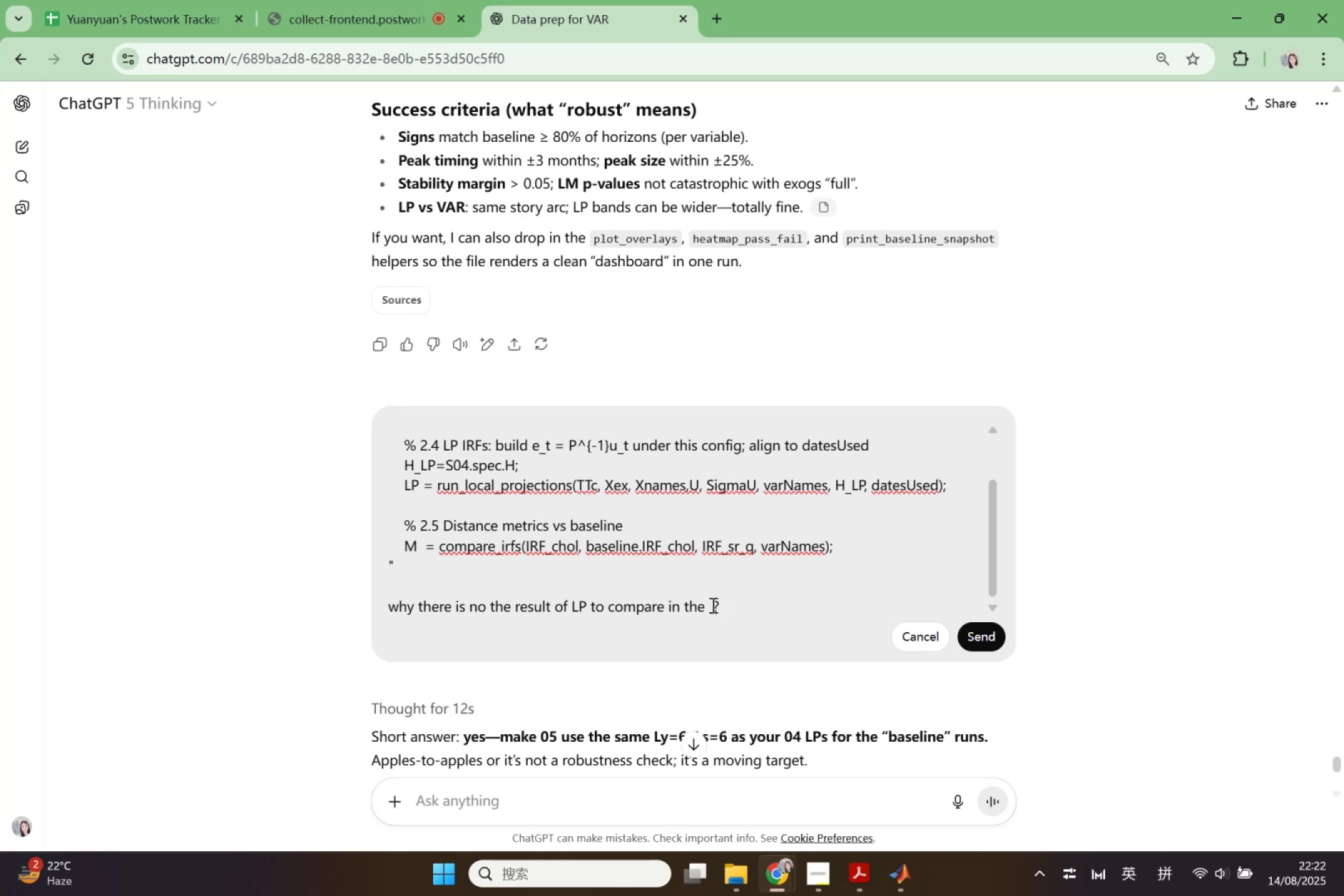 
key(Control+V)
 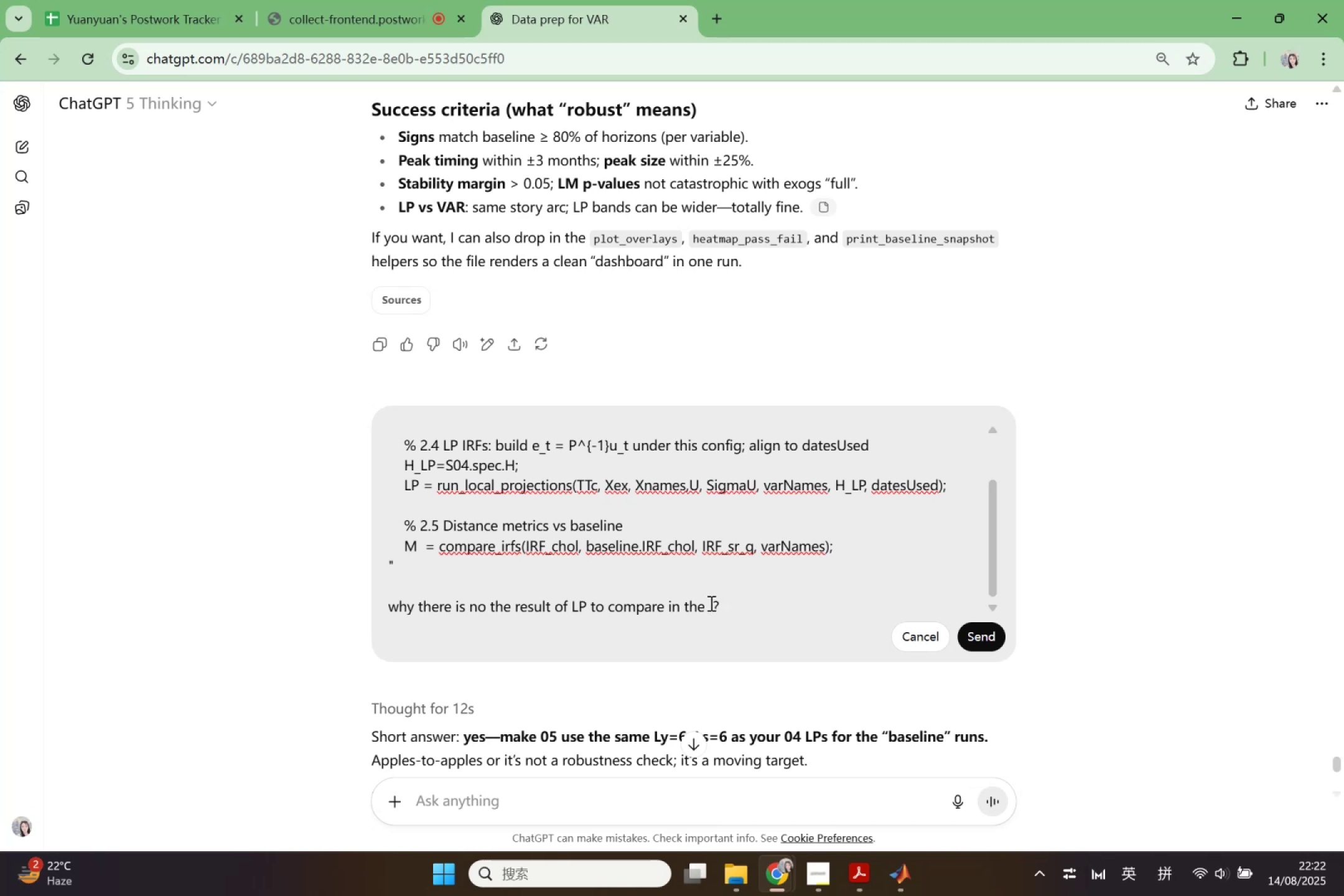 
key(Control+V)
 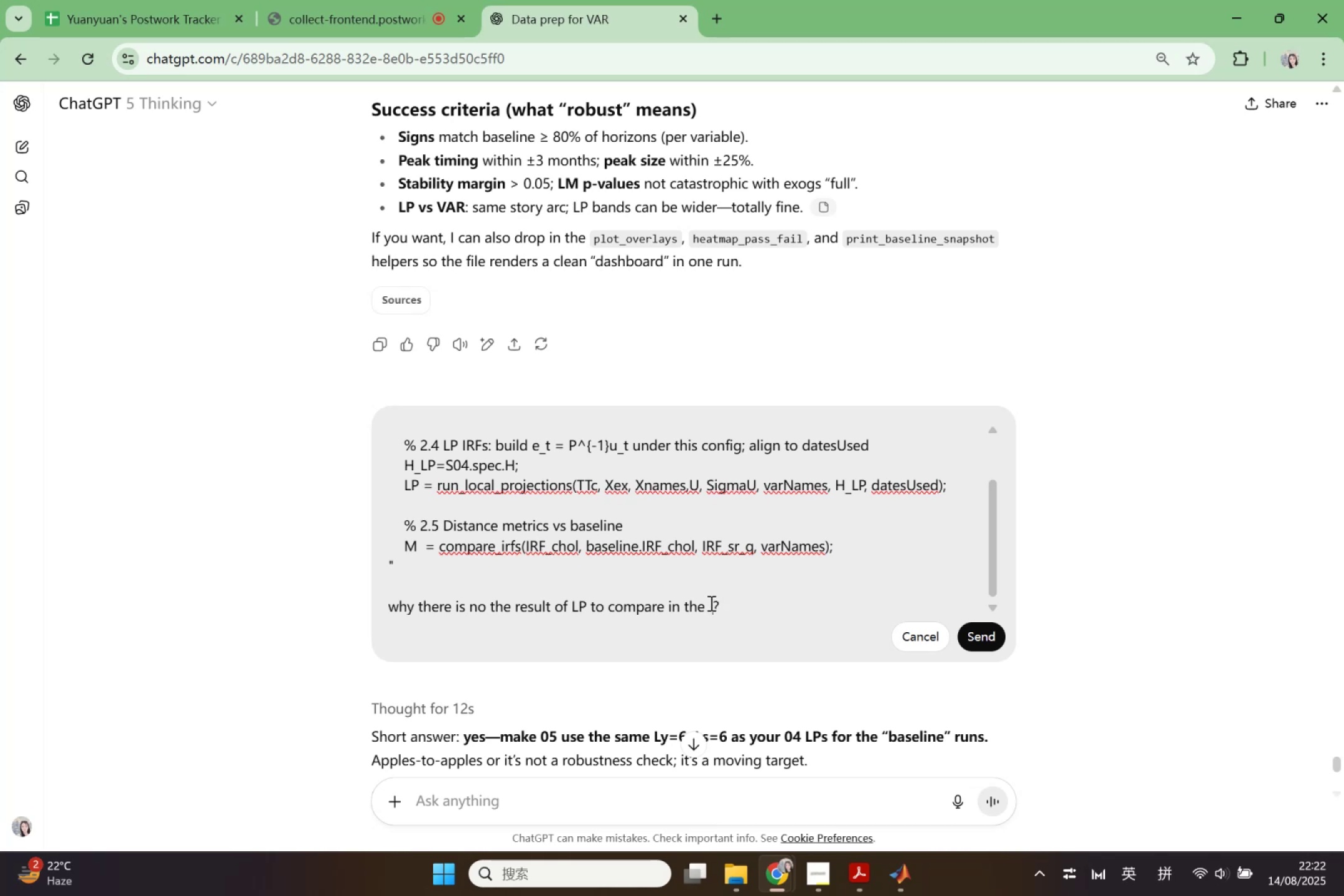 
key(Control+V)
 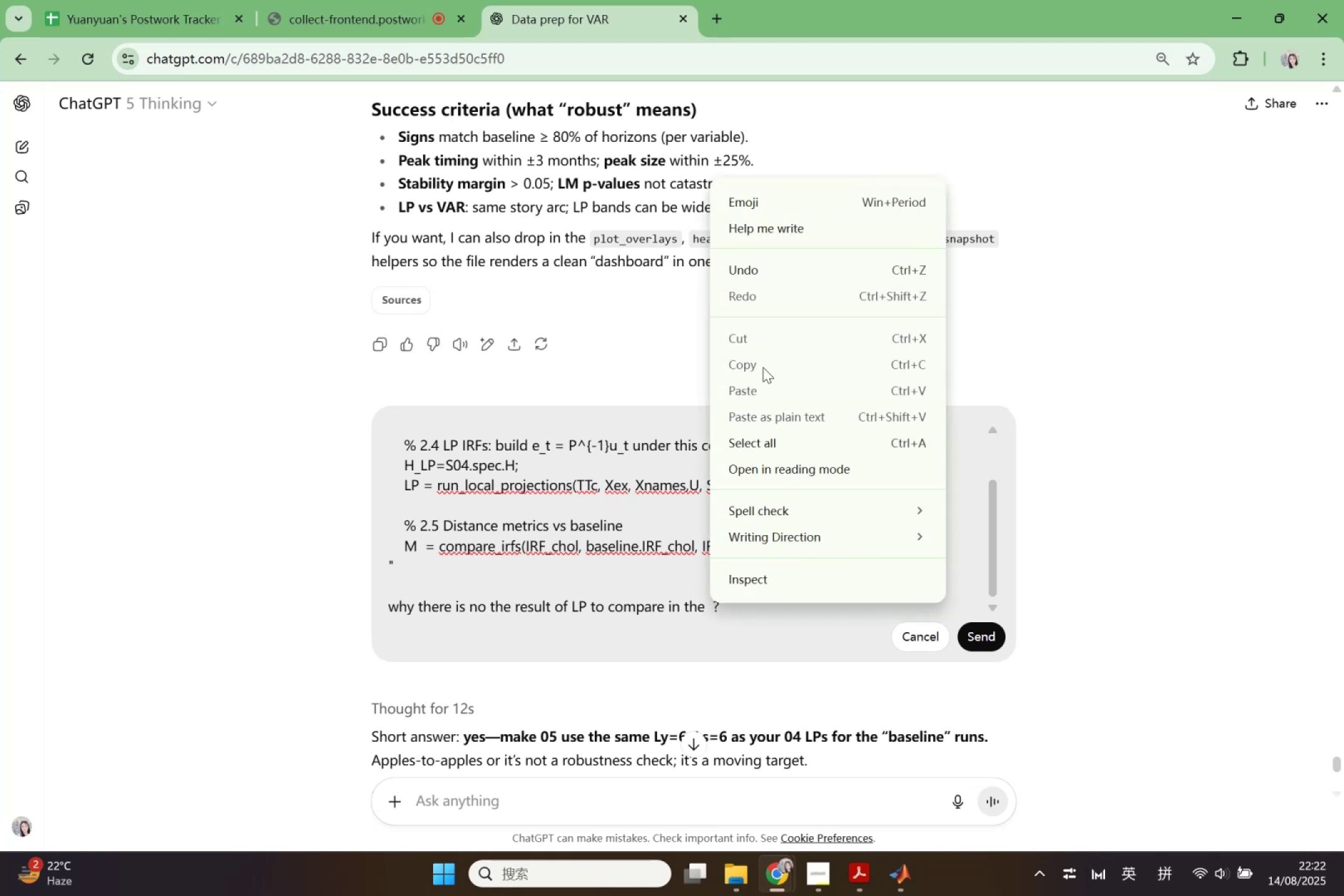 
left_click([737, 392])
 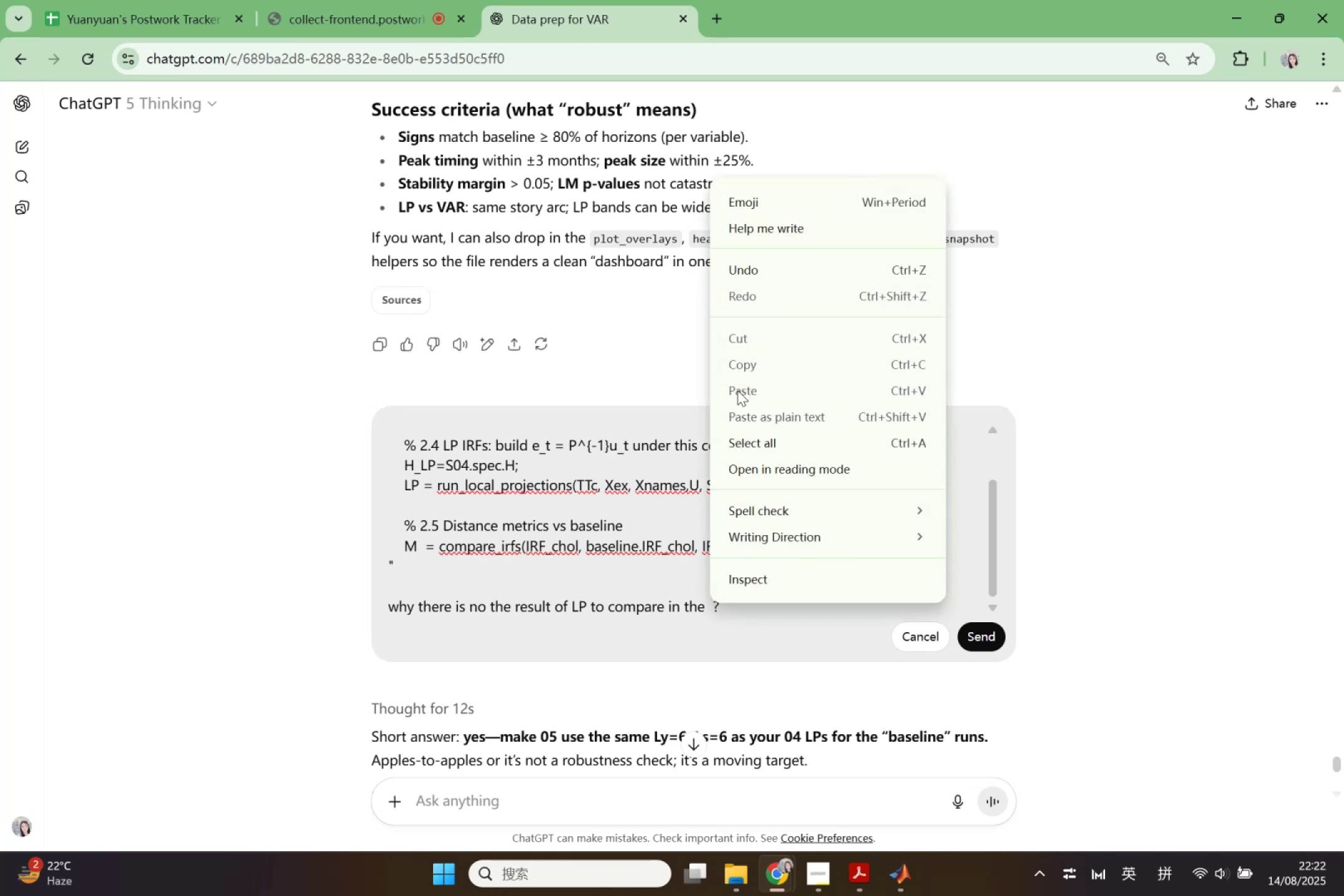 
left_click([737, 390])
 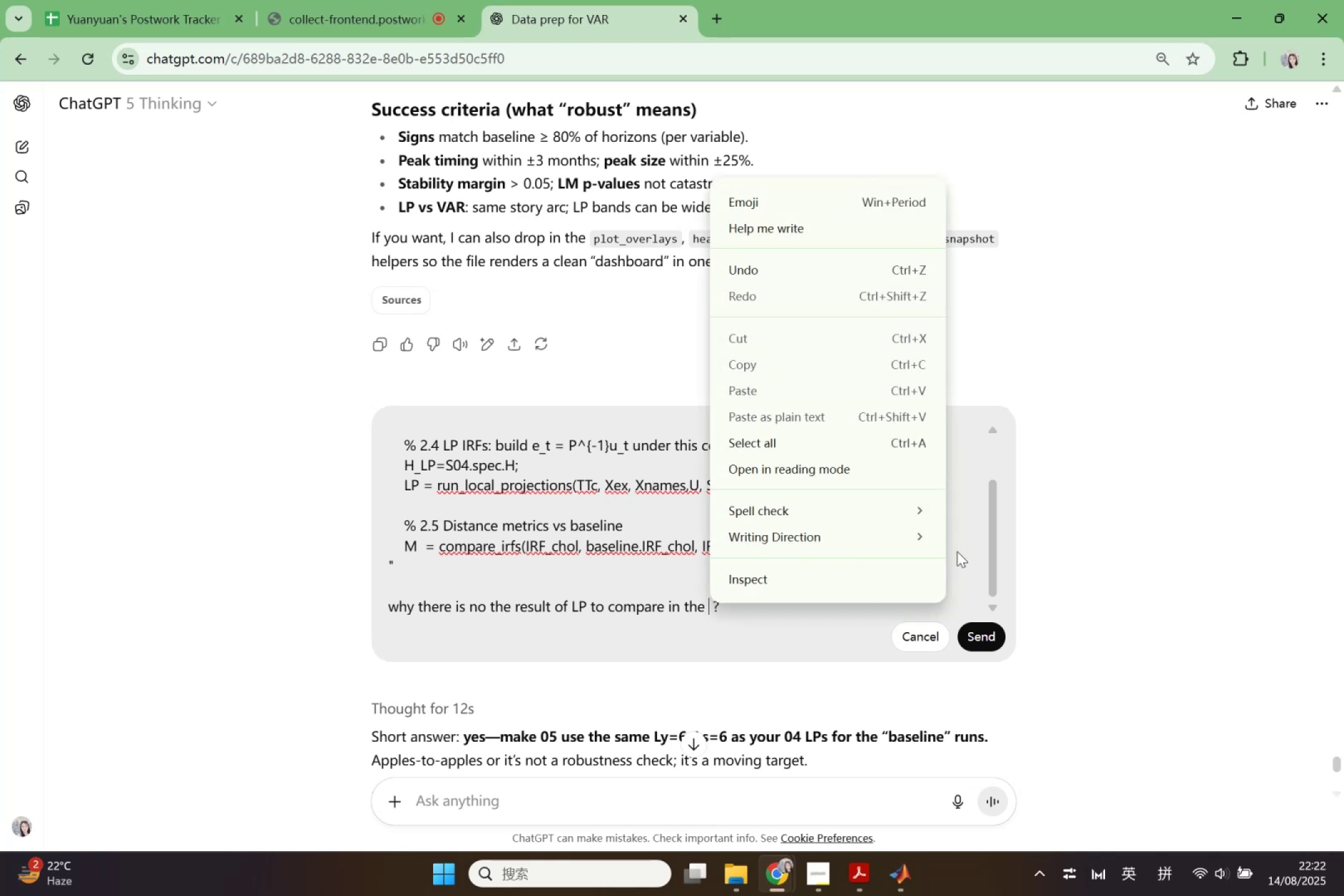 
left_click([976, 548])
 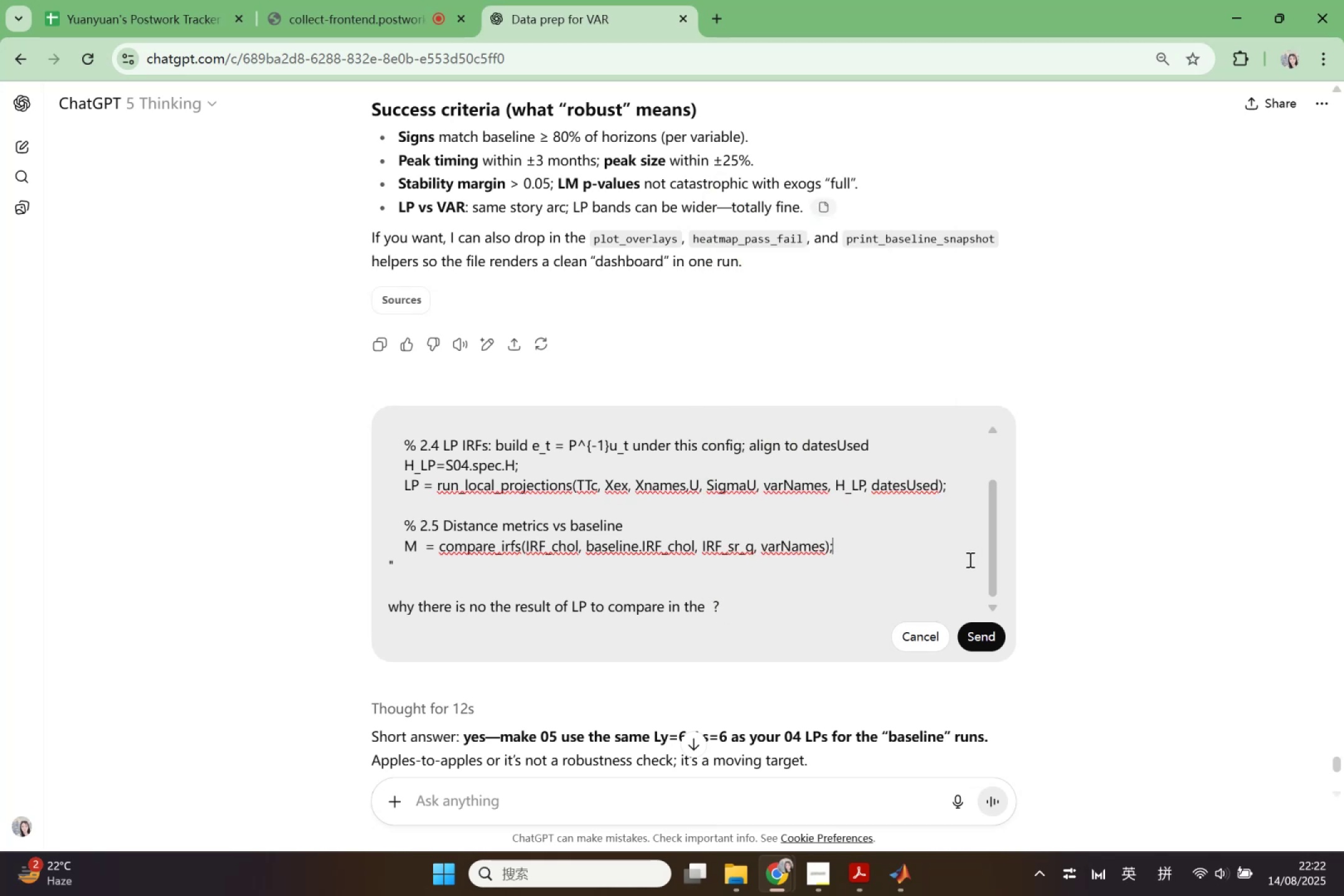 
scroll: coordinate [734, 589], scroll_direction: down, amount: 3.0
 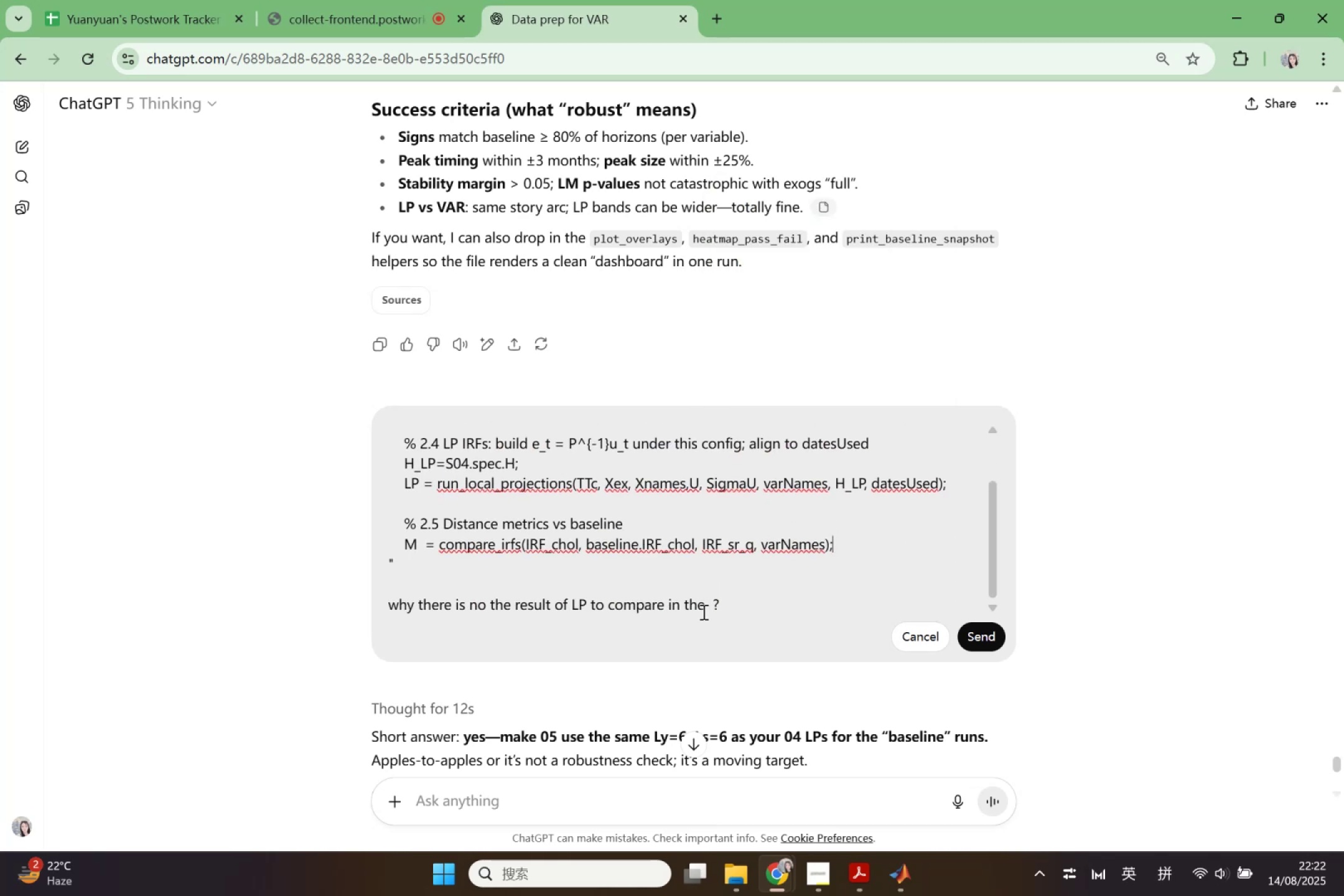 
left_click([711, 602])
 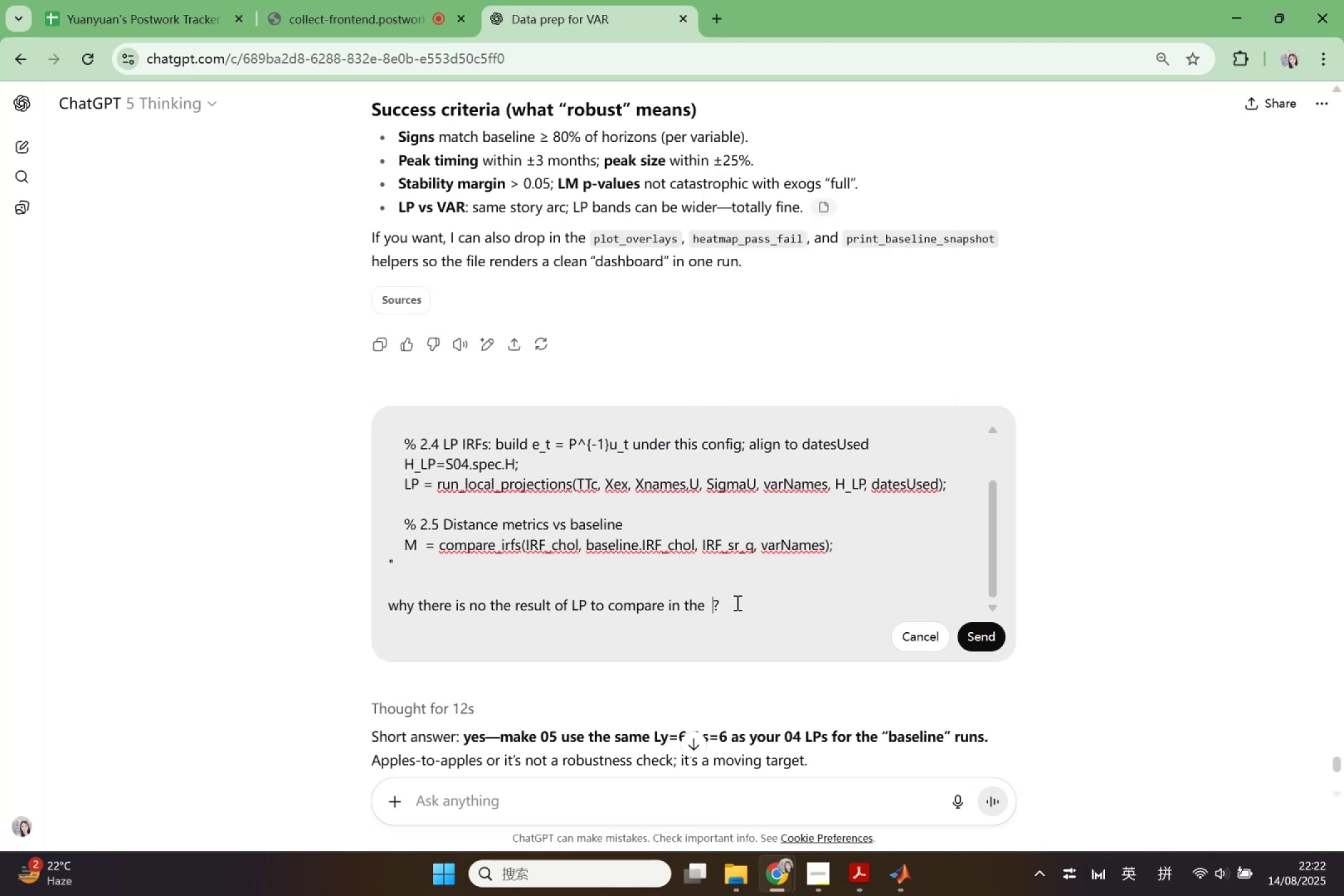 
type(compare_ifs)
key(Backspace)
key(Backspace)
type(rfs?)
key(Backspace)
 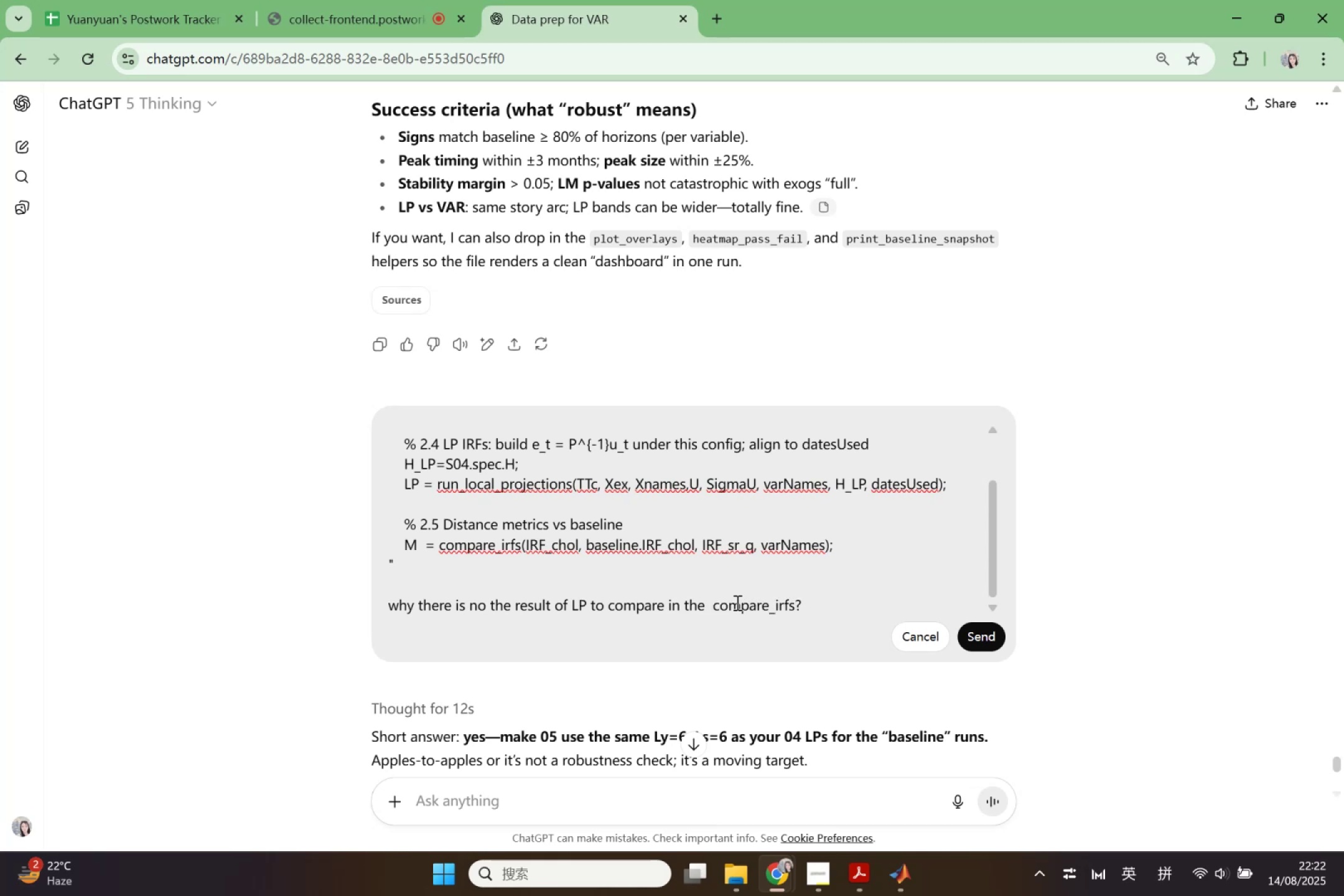 
 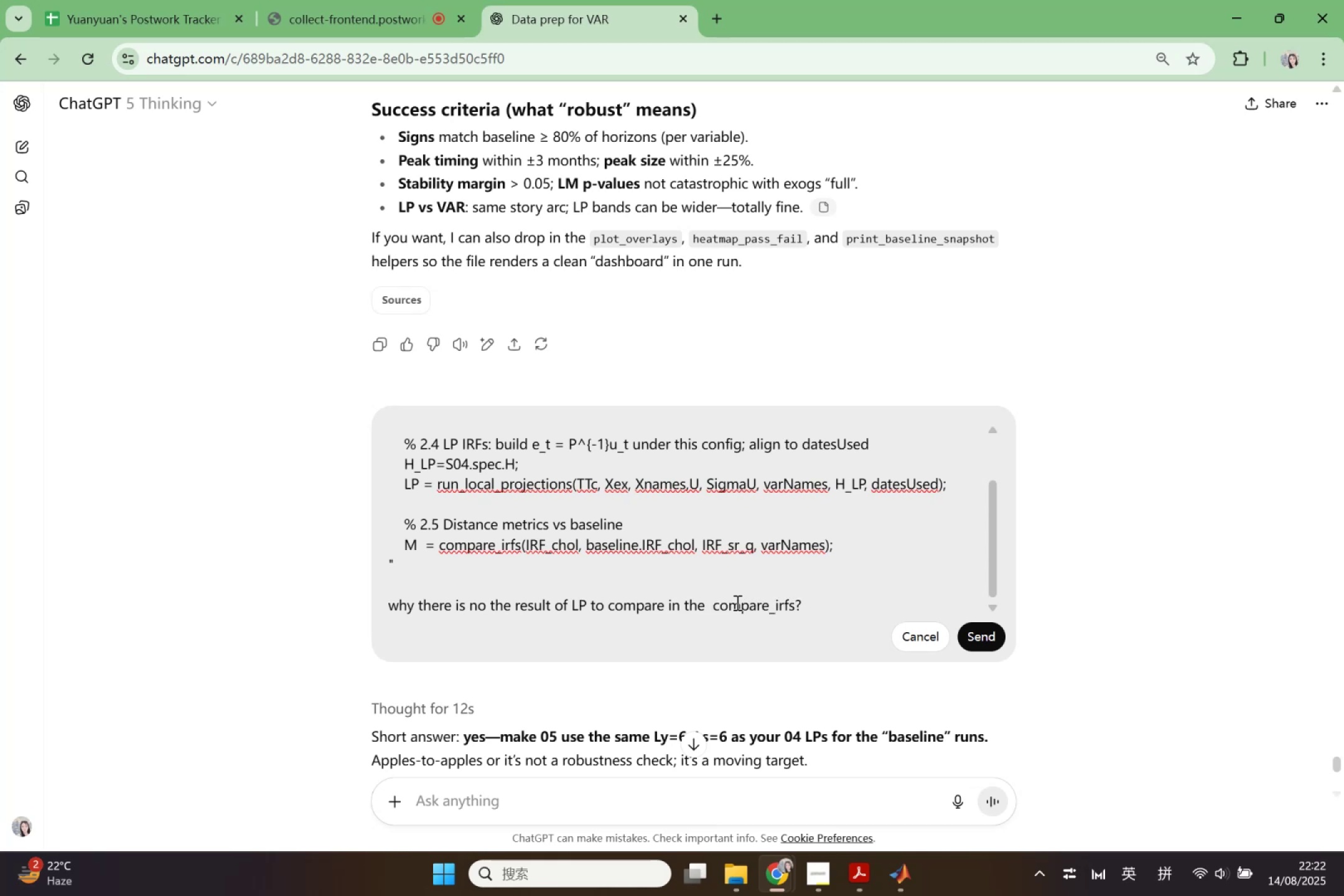 
key(ArrowRight)
 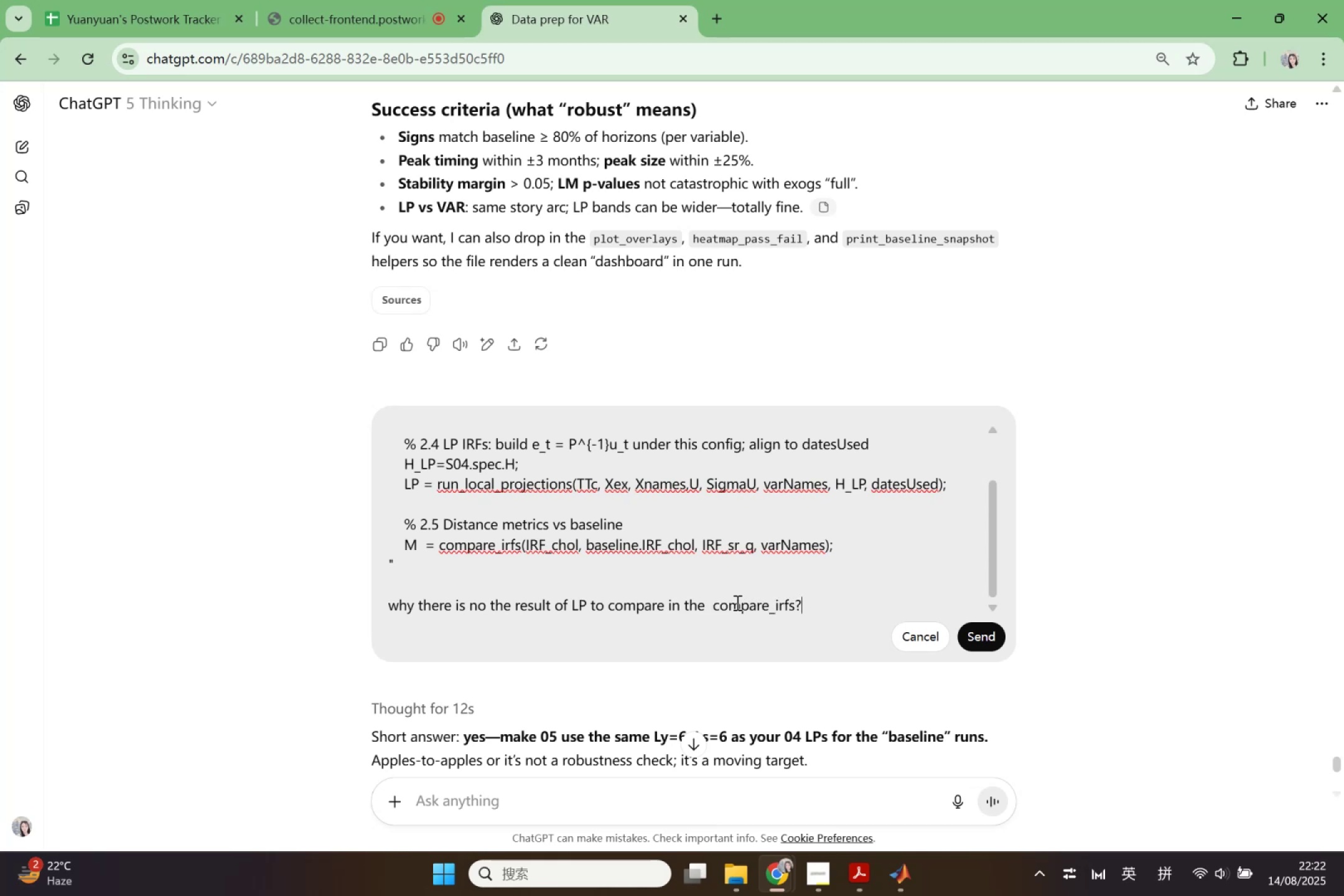 
type( and how to compare if)
key(Backspace)
type(rfs?)
 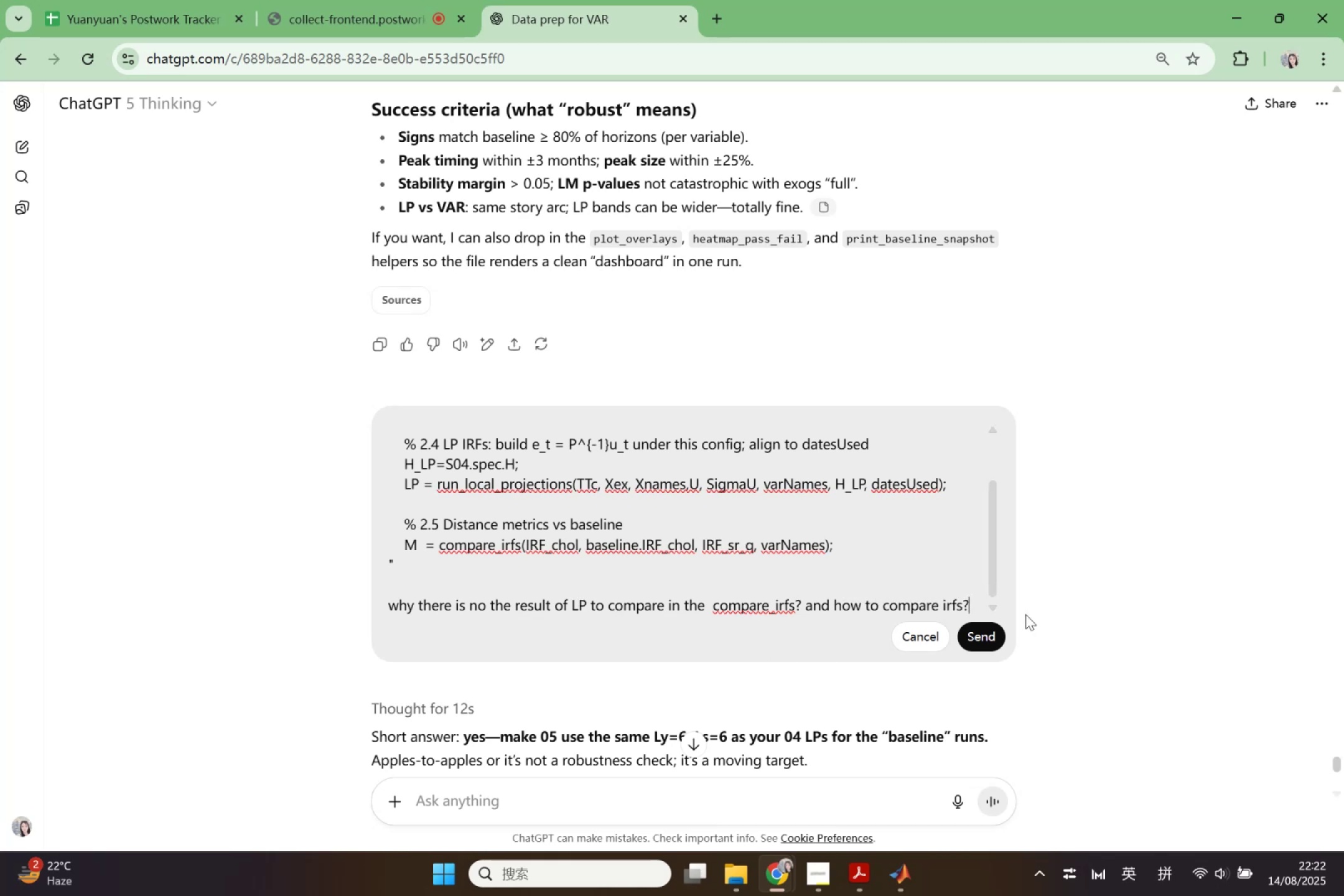 
left_click([993, 627])
 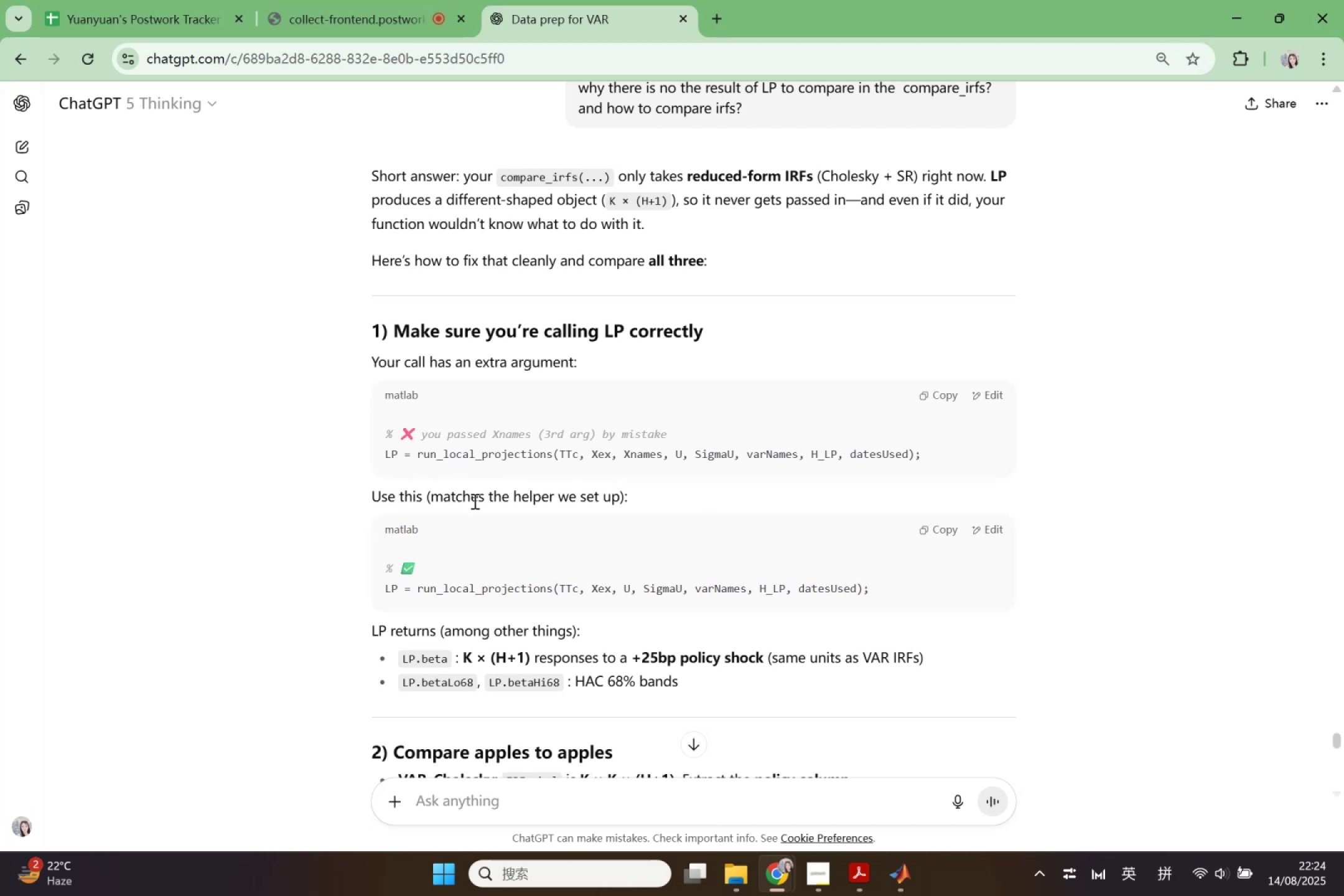 
wait(146.59)
 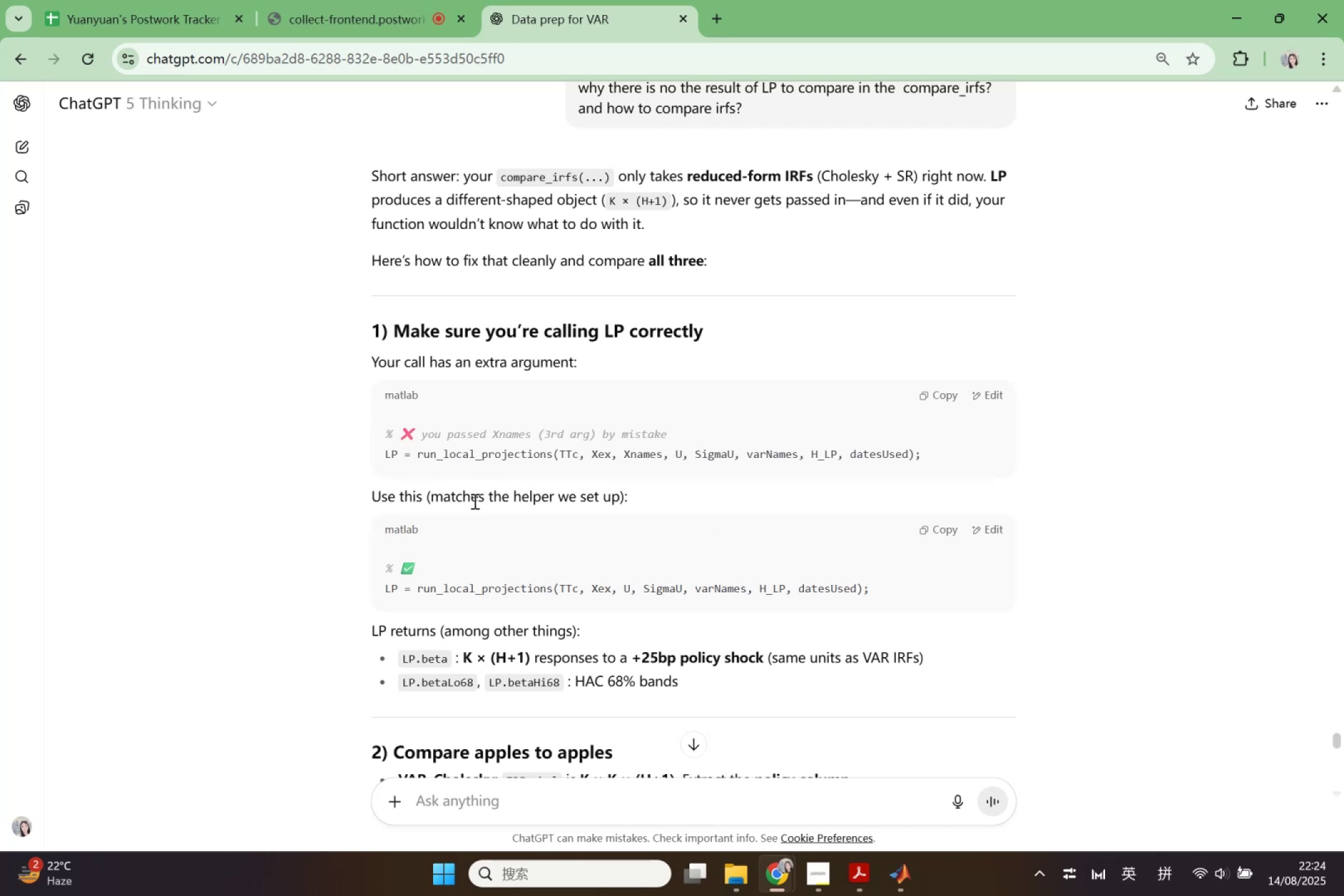 
scroll: coordinate [558, 483], scroll_direction: down, amount: 2.0
 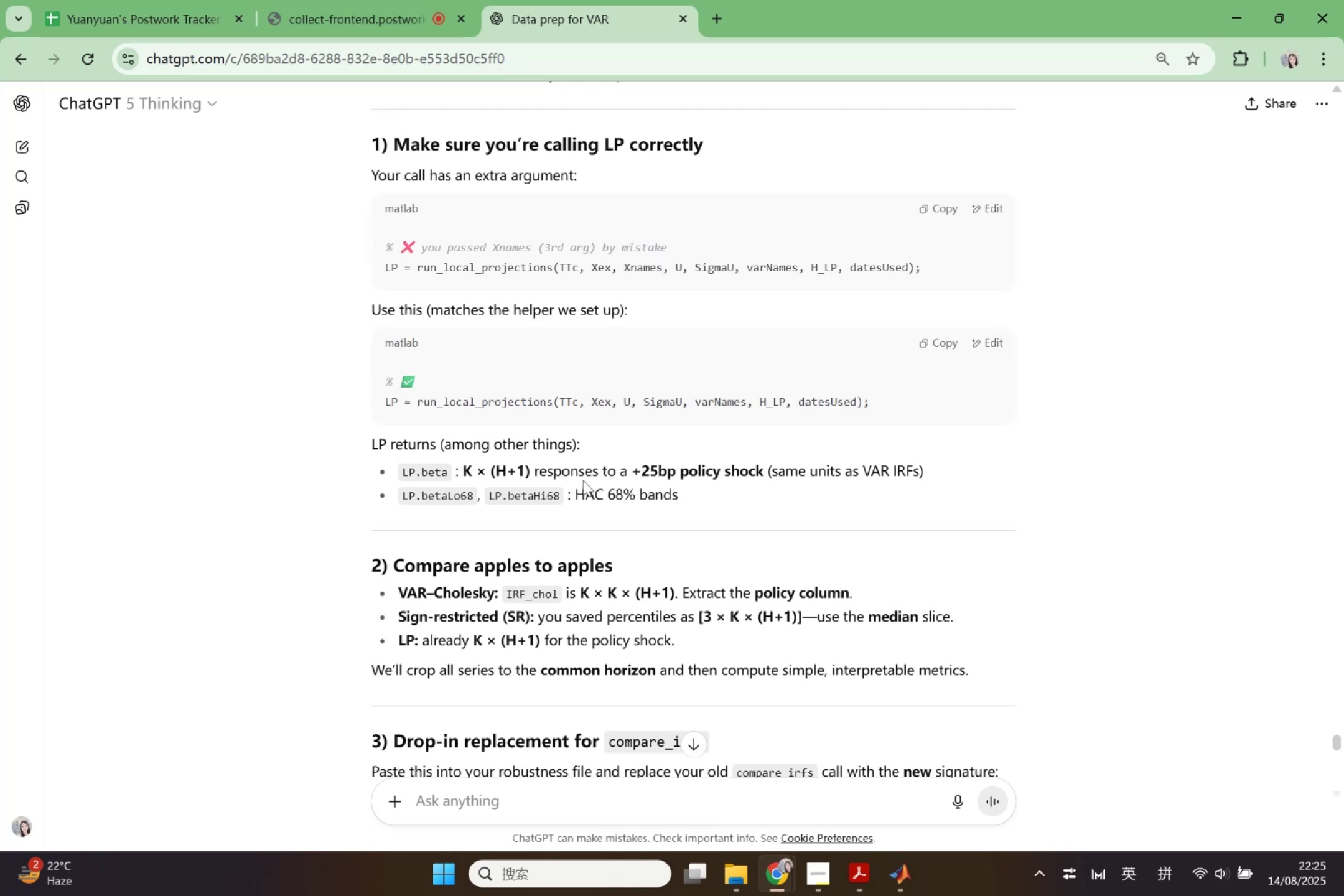 
scroll: coordinate [576, 485], scroll_direction: up, amount: 2.0
 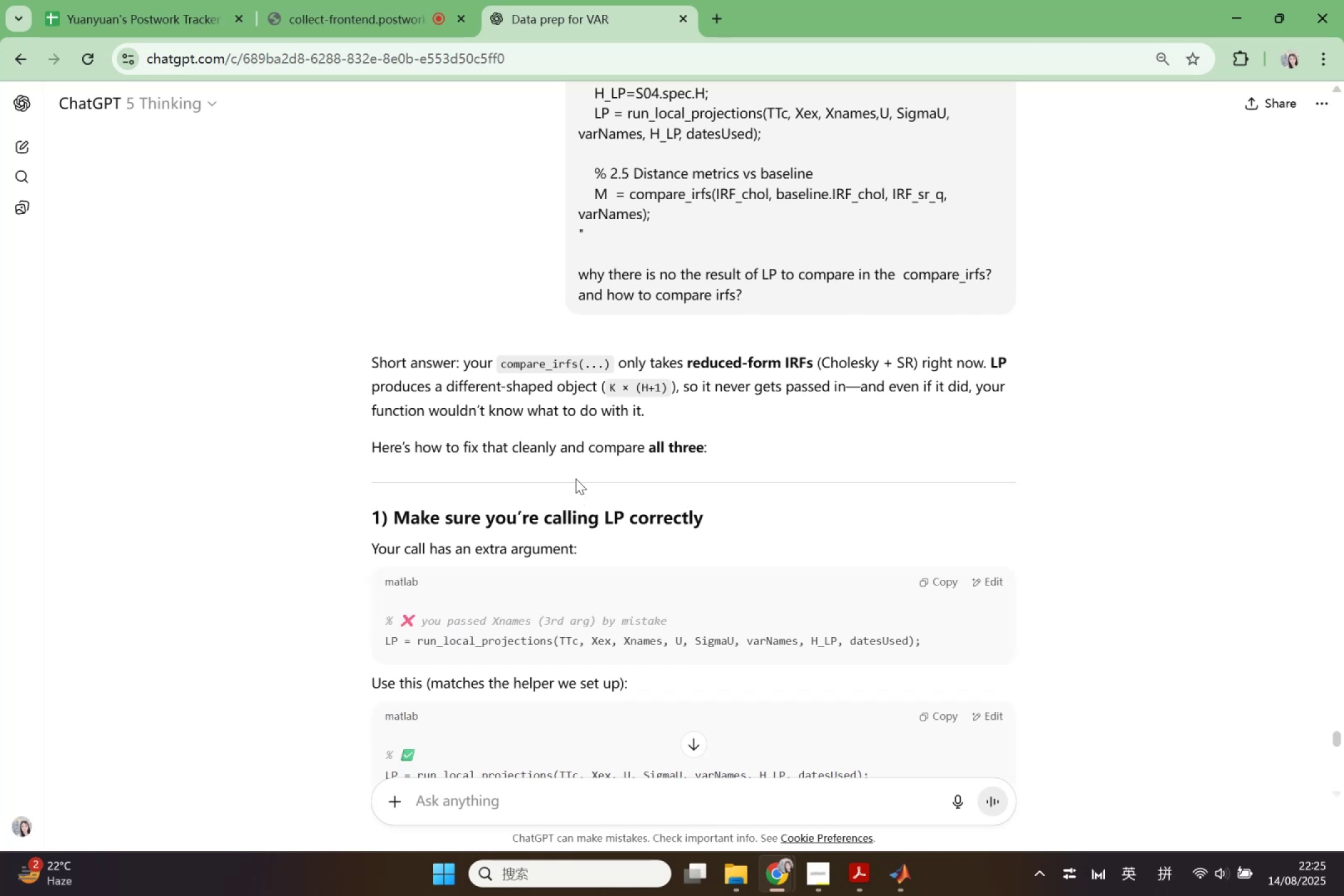 
wait(14.78)
 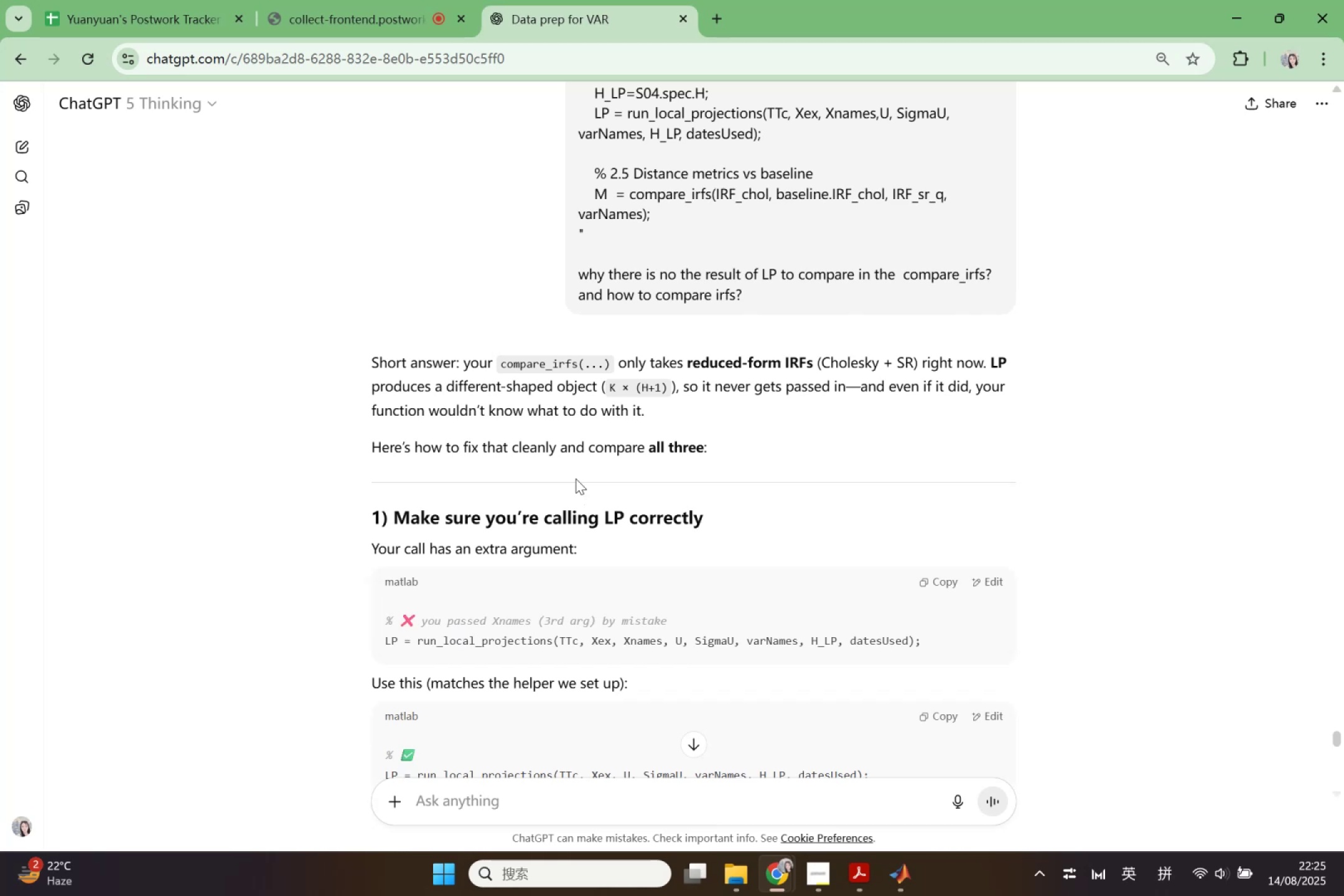 
scroll: coordinate [577, 475], scroll_direction: down, amount: 4.0
 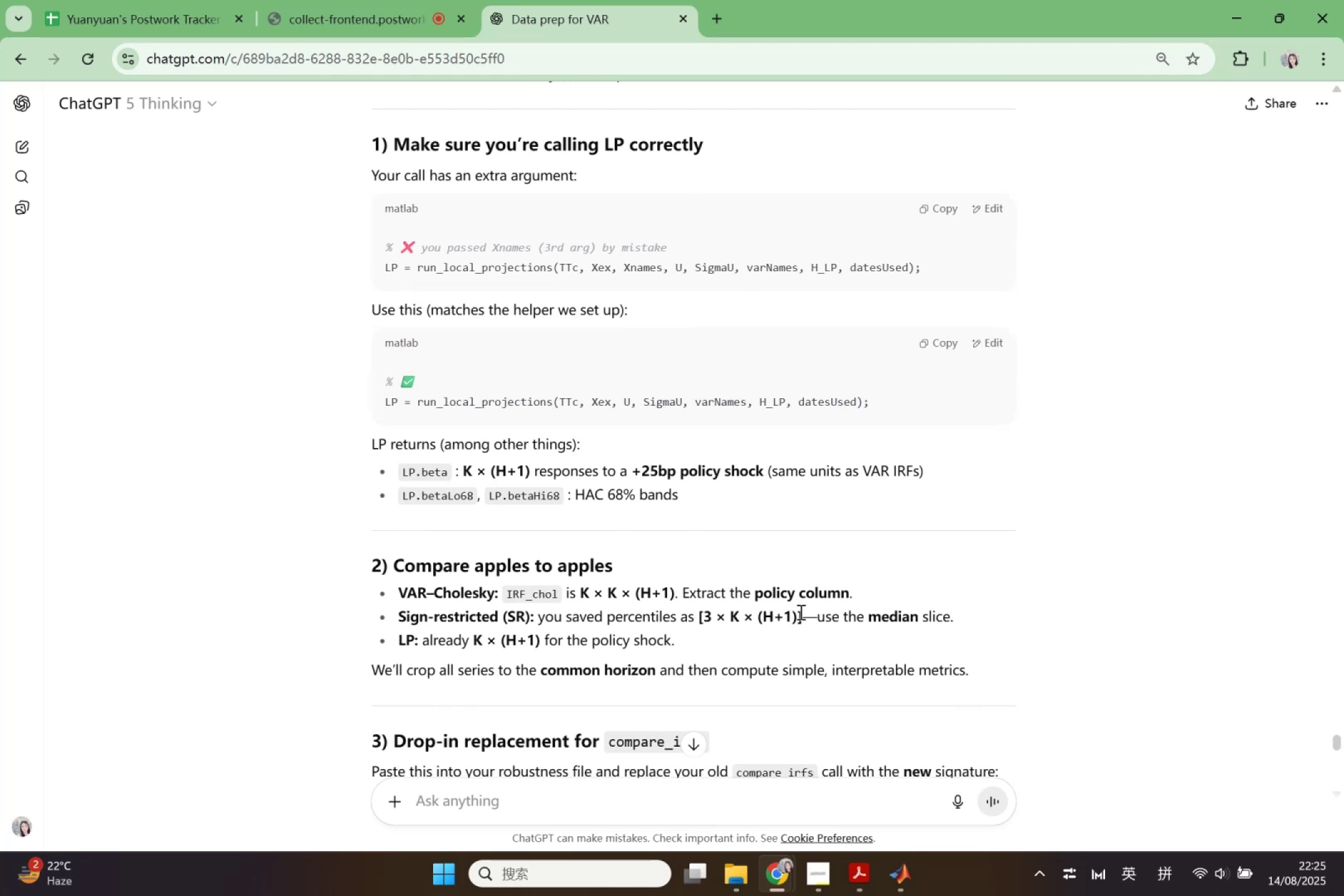 
wait(38.15)
 